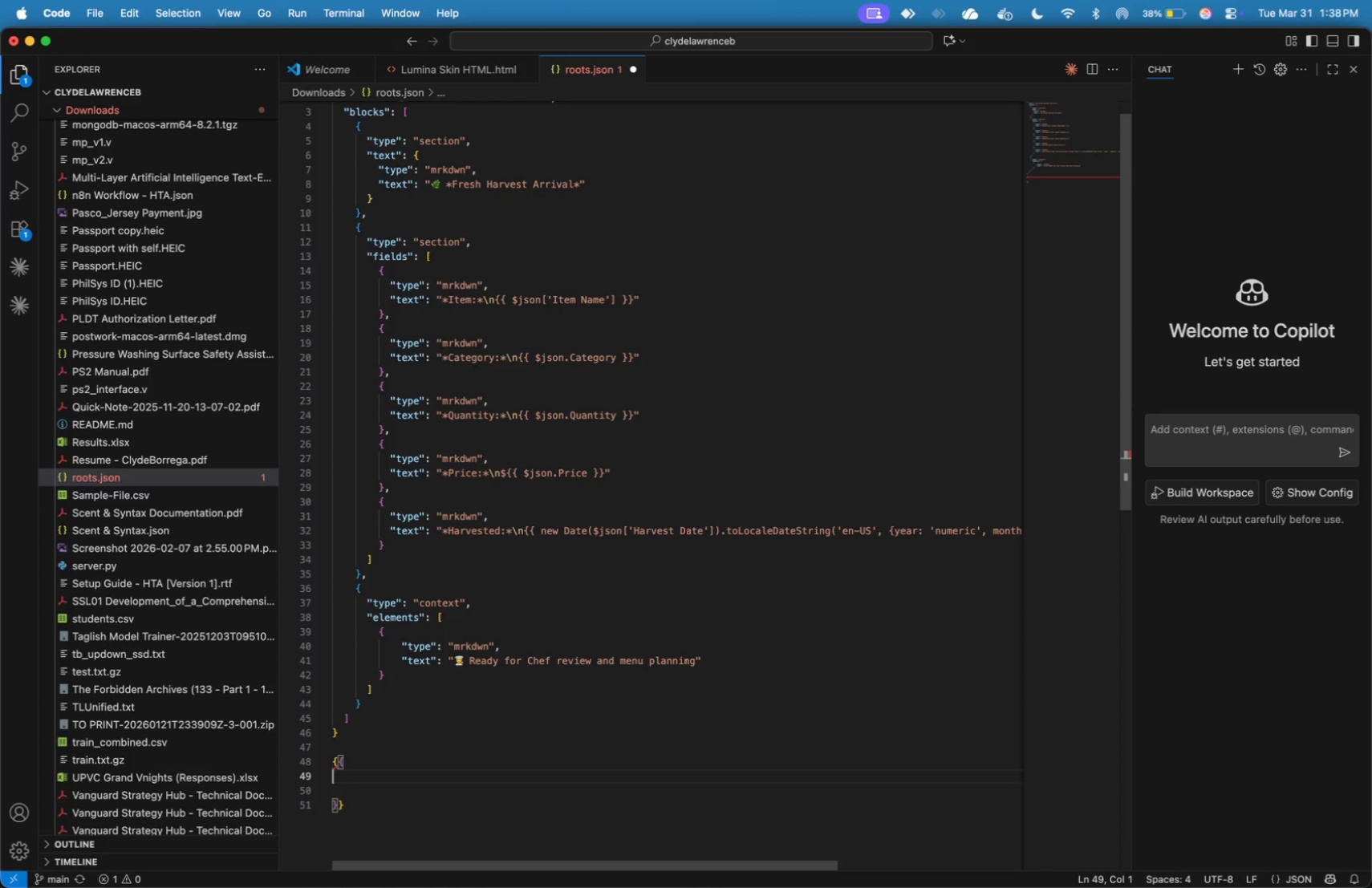 
key(ArrowRight)
 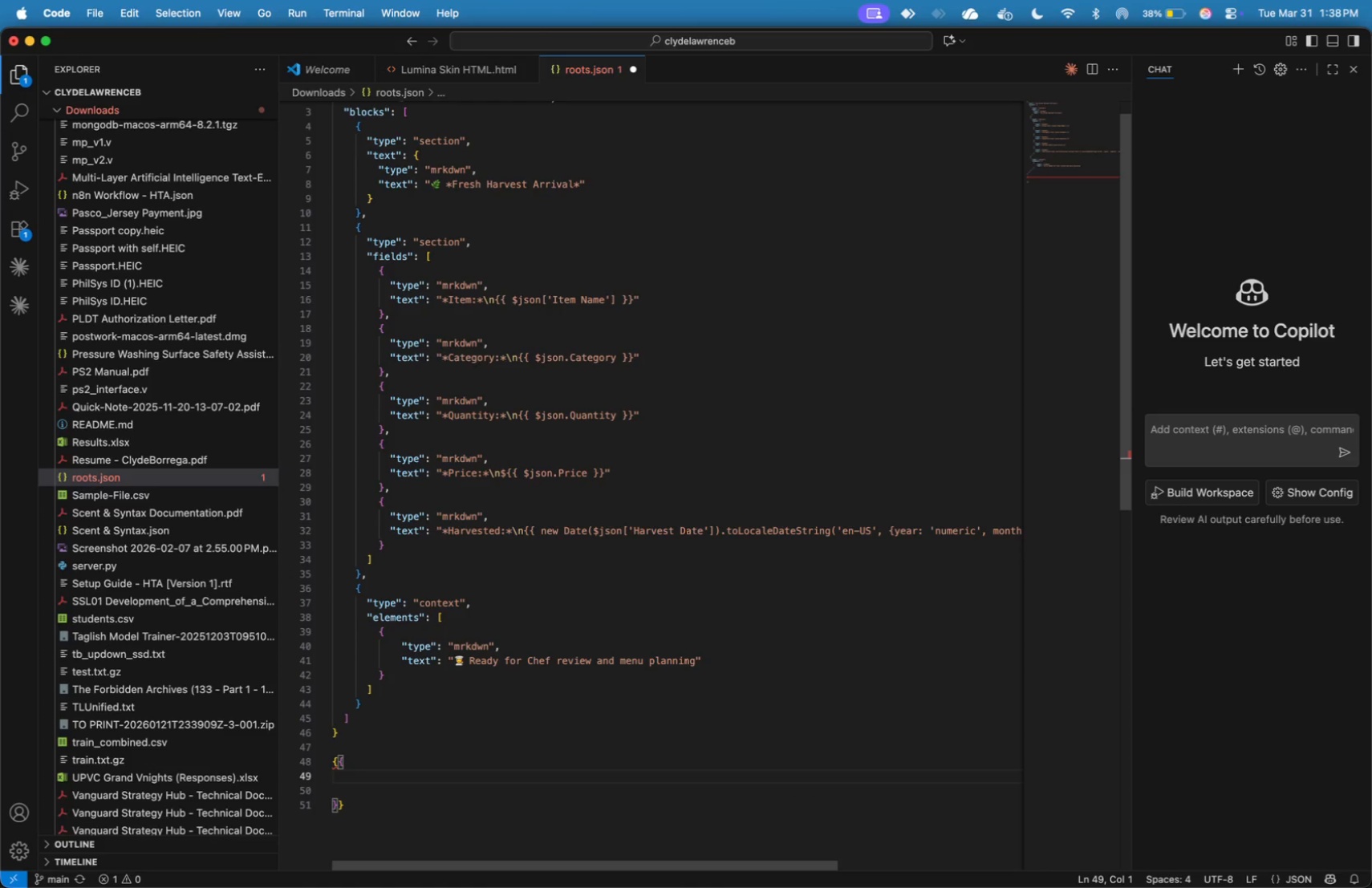 
key(ArrowLeft)
 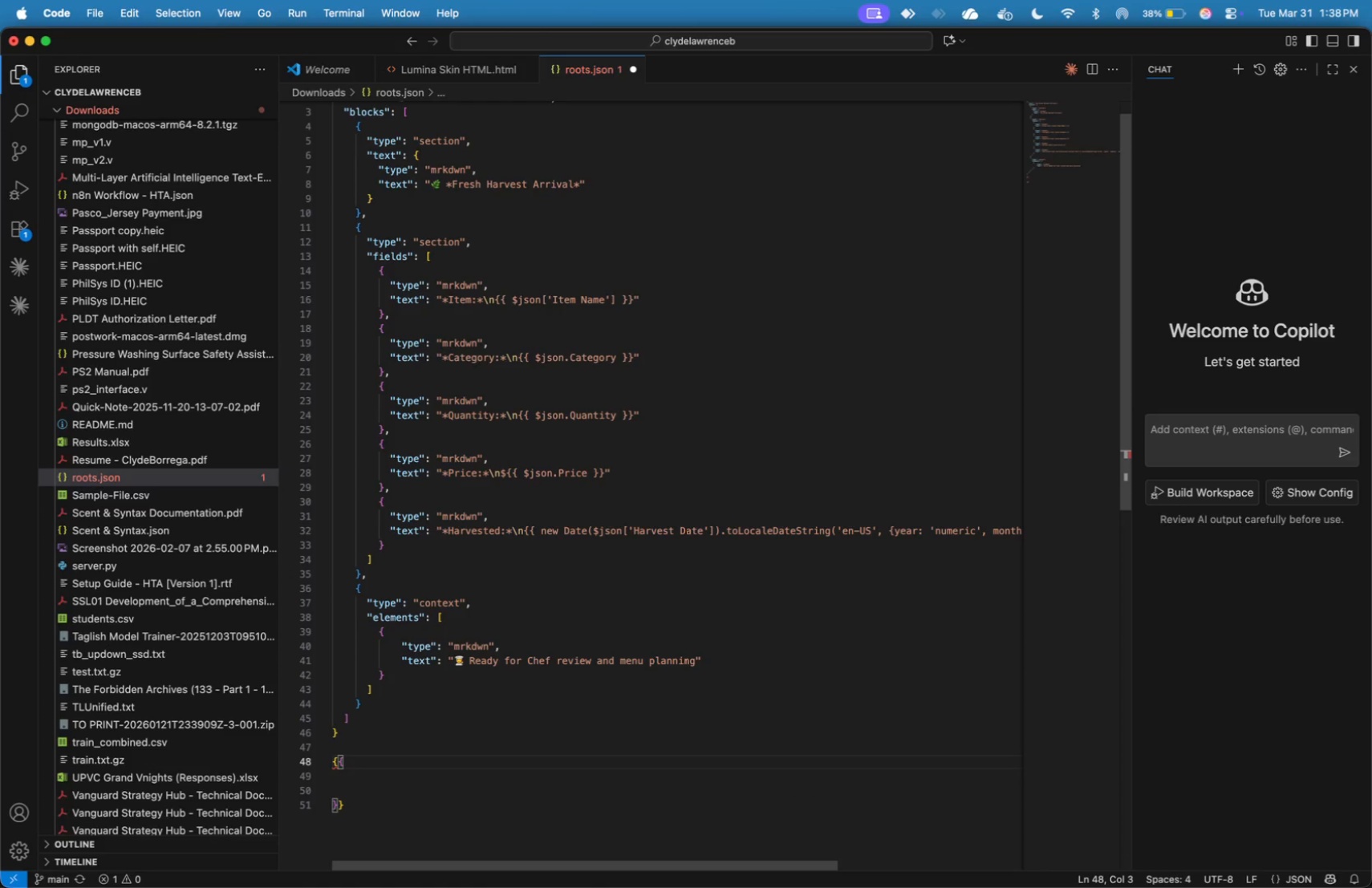 
type( (()
 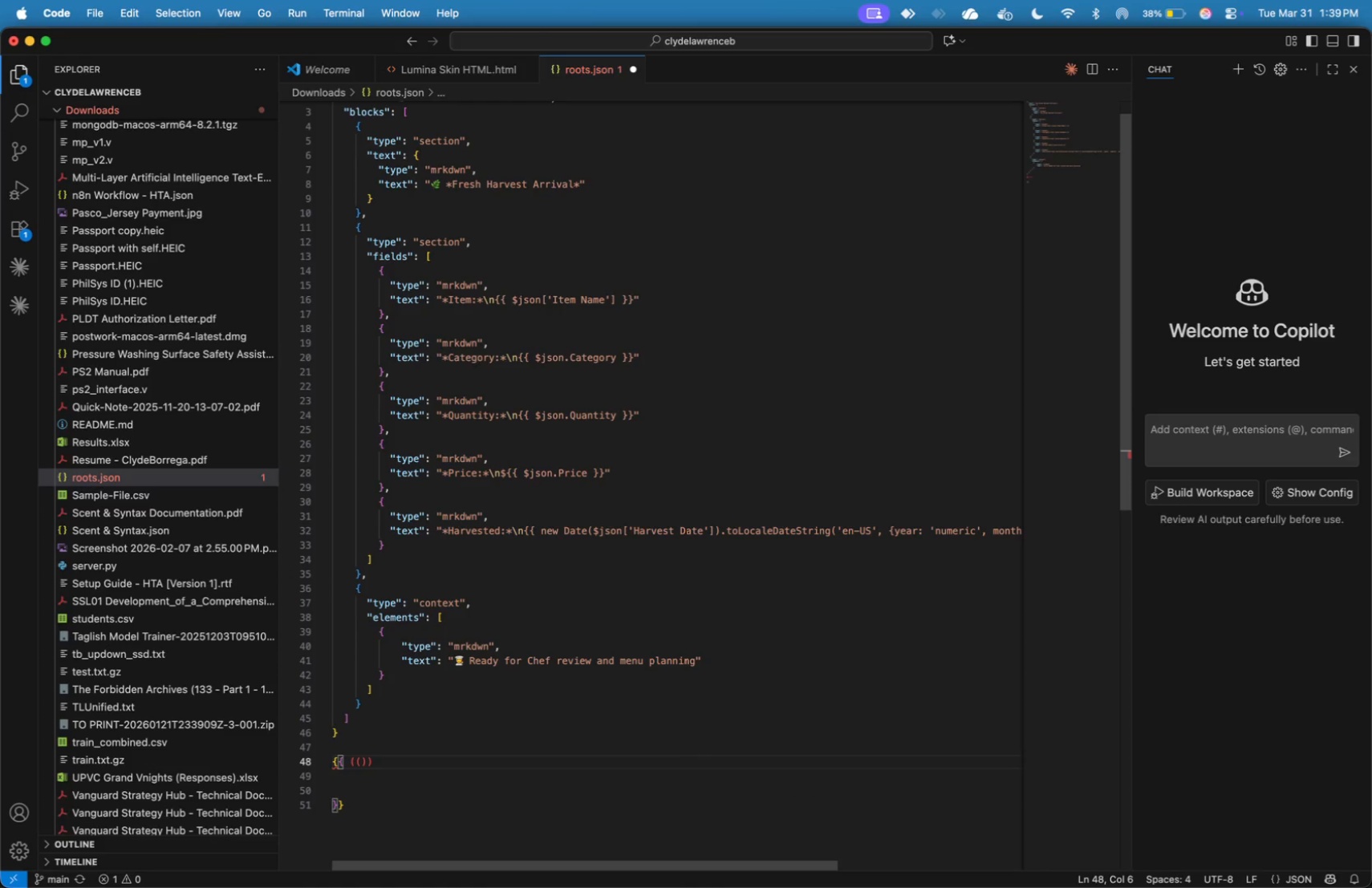 
key(ArrowRight)
 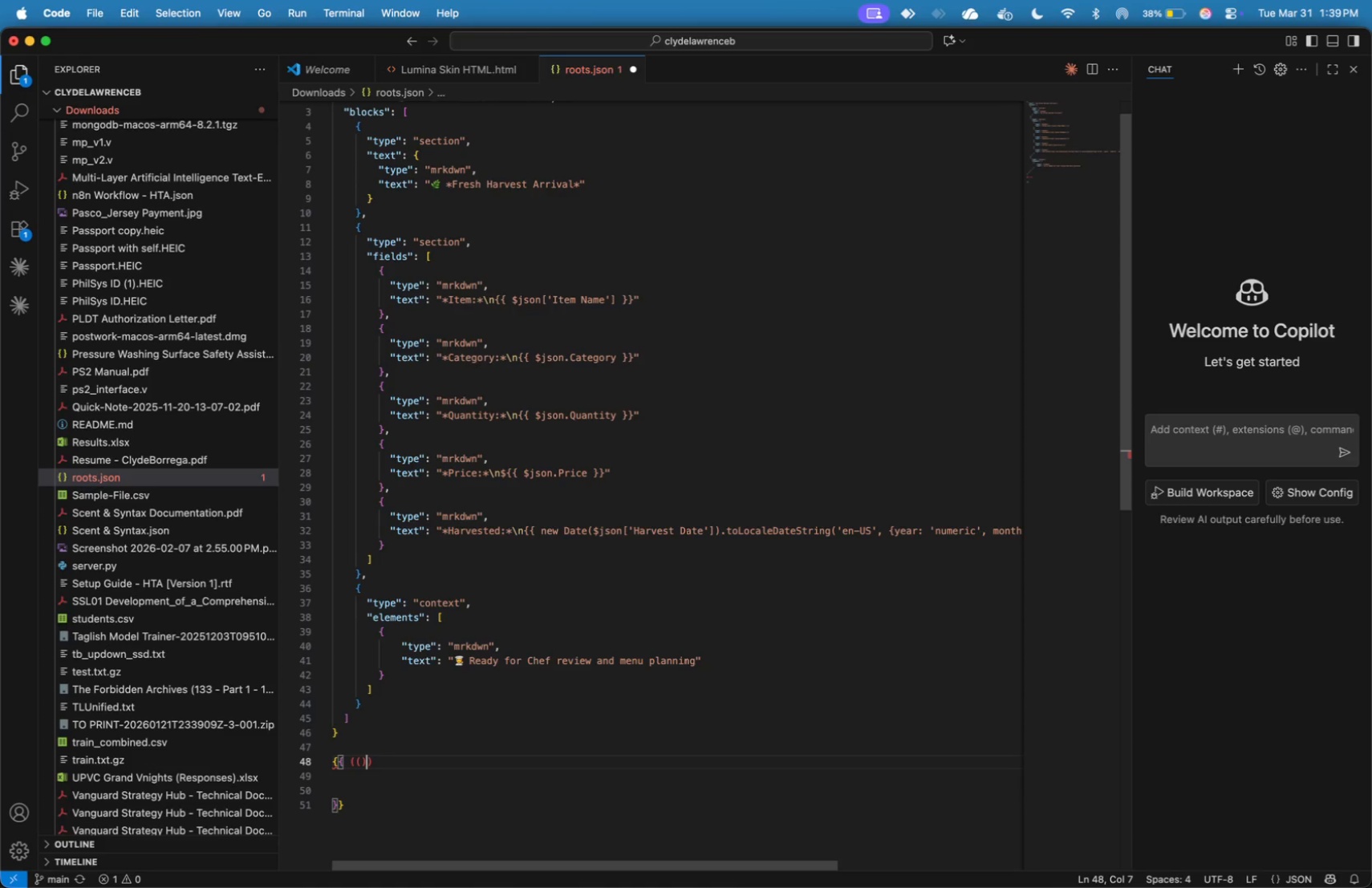 
key(Enter)
 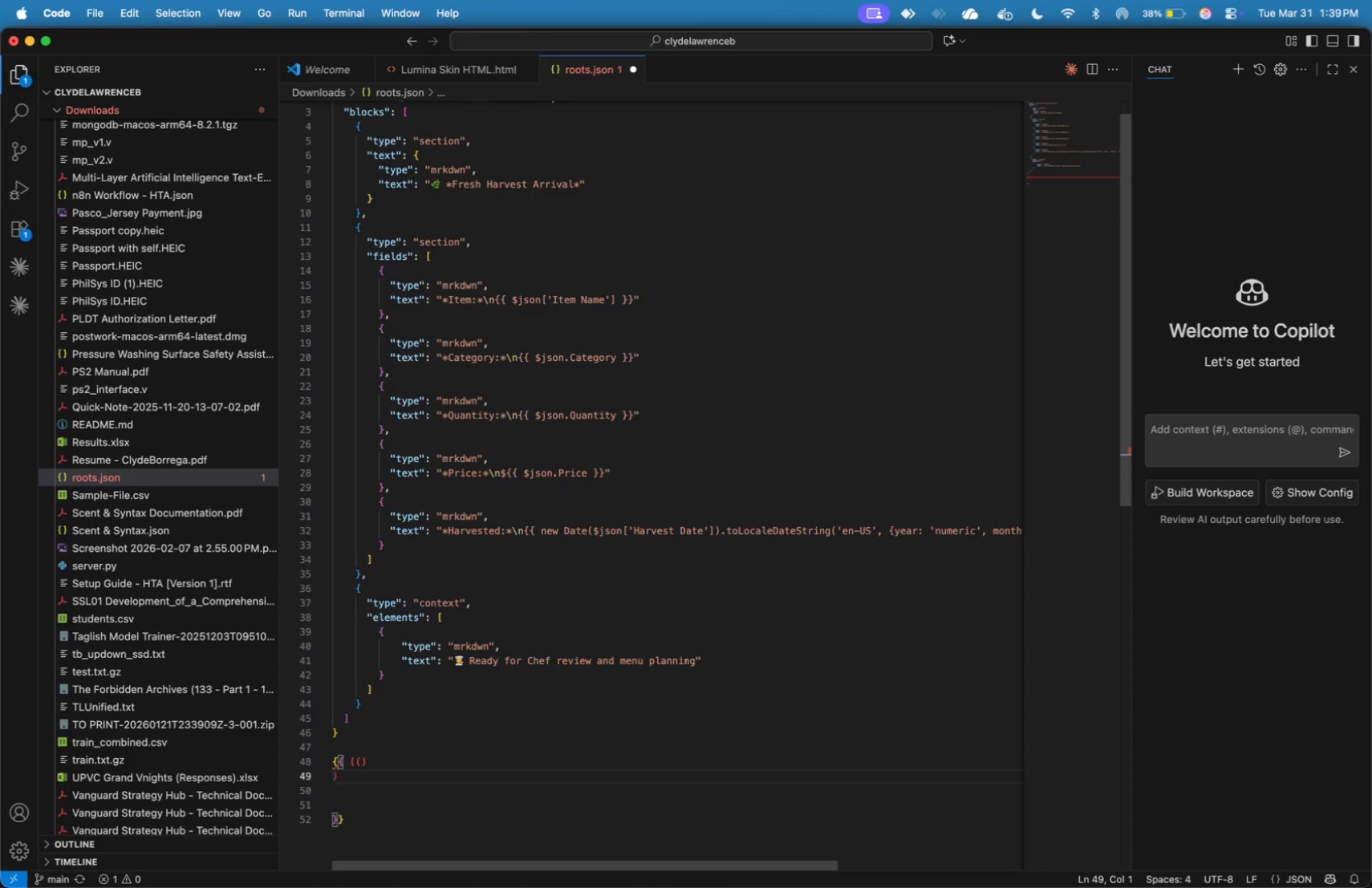 
key(Enter)
 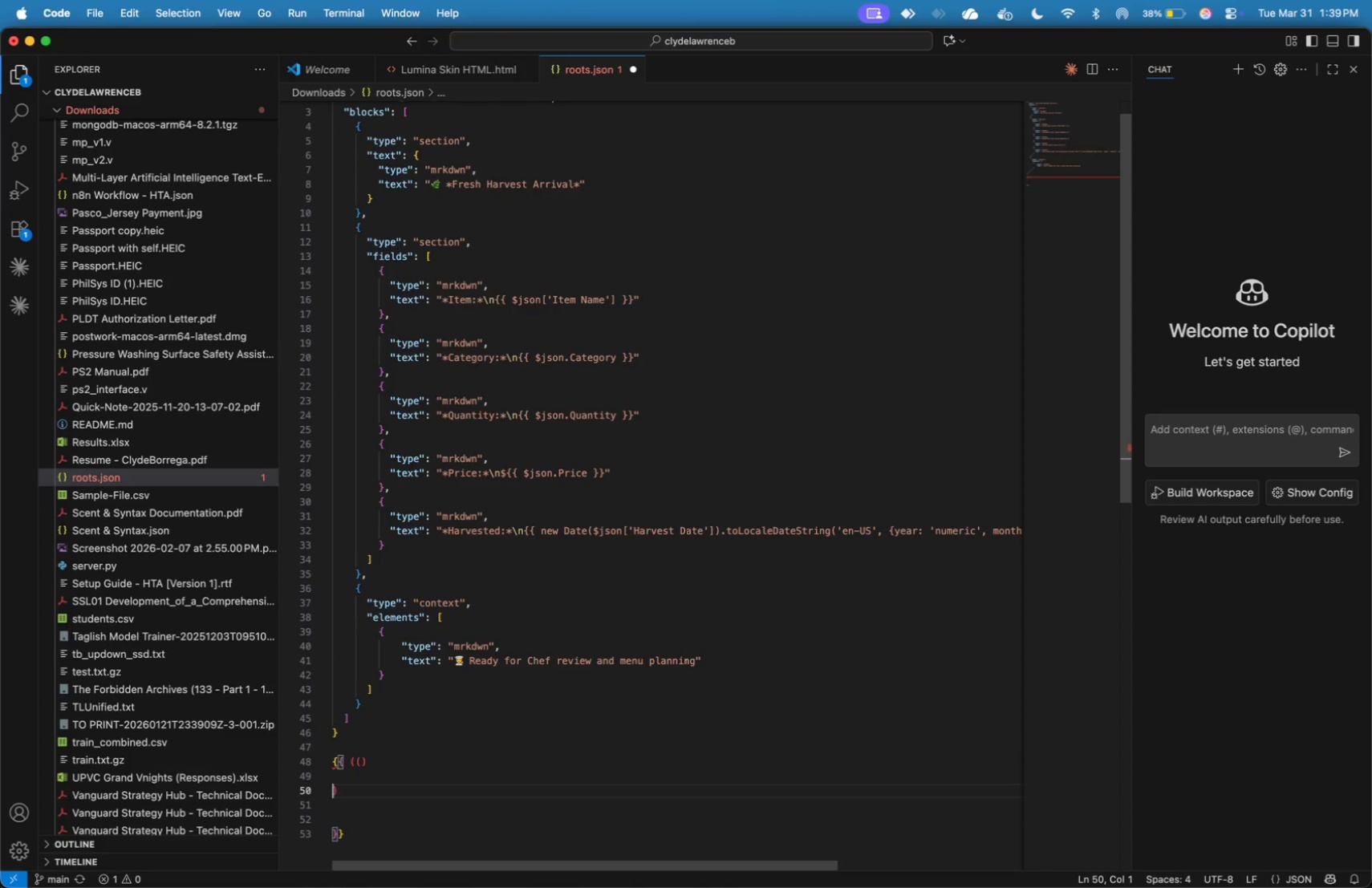 
key(ArrowUp)
 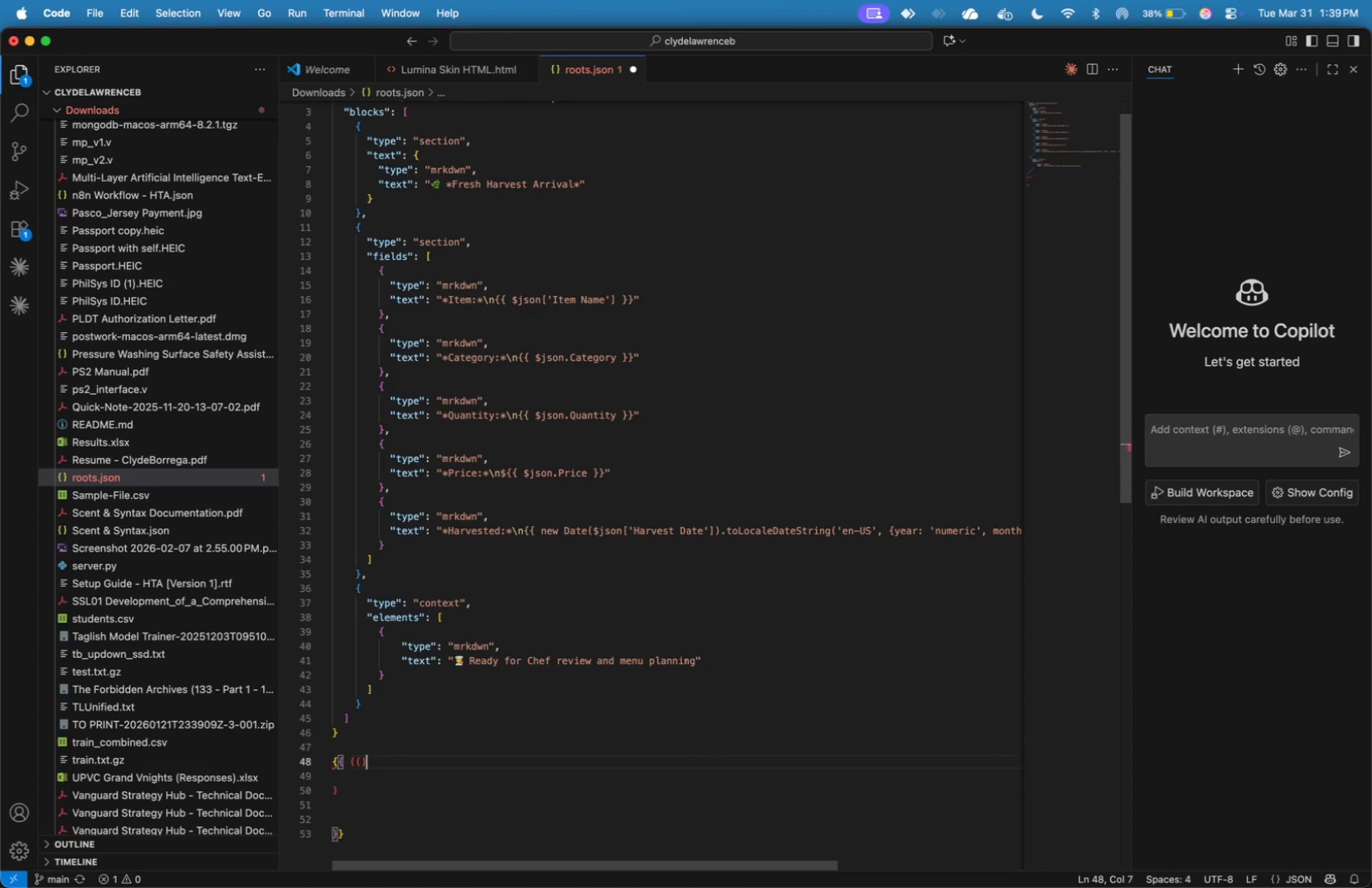 
key(ArrowLeft)
 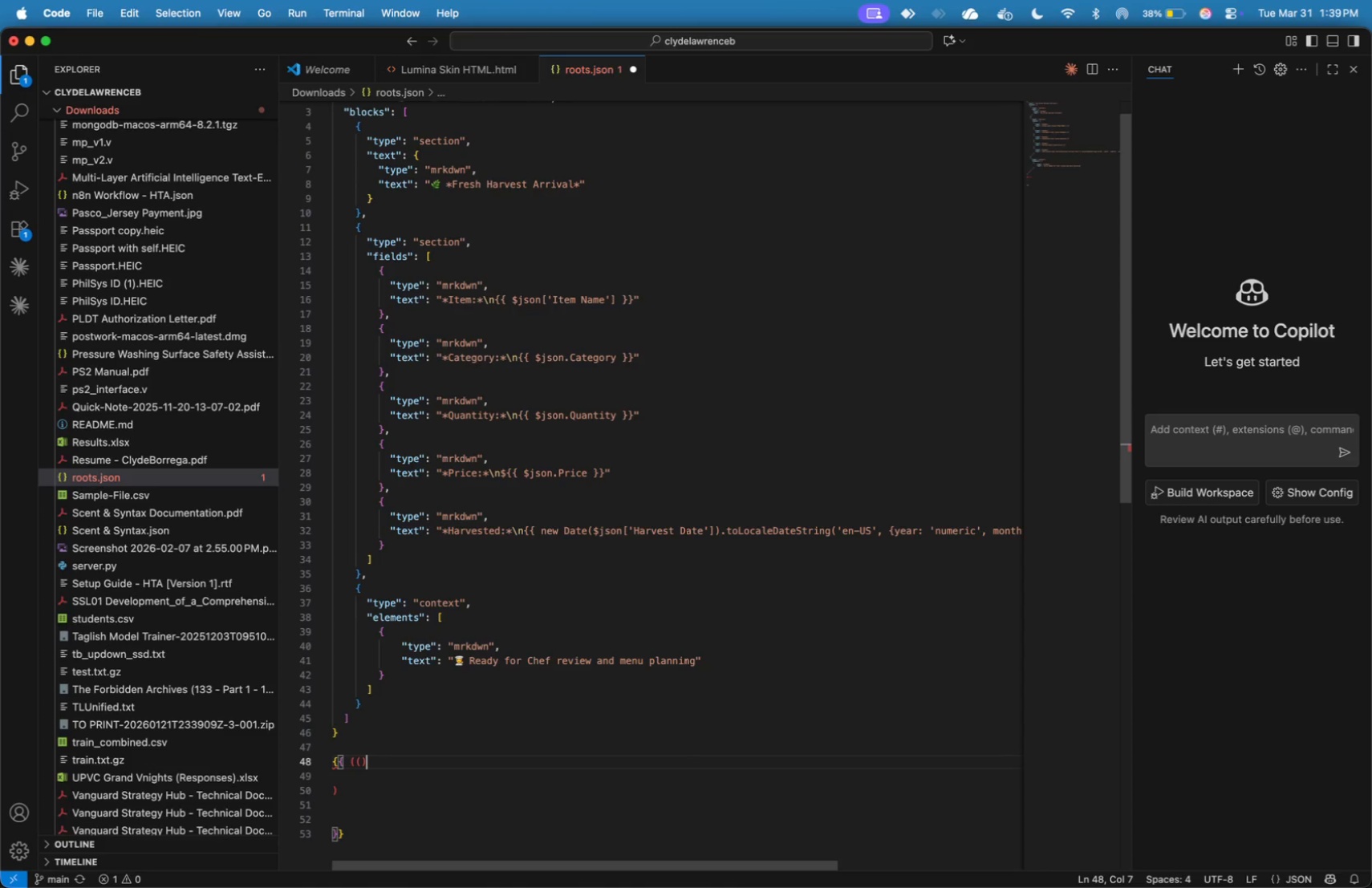 
key(Space)
 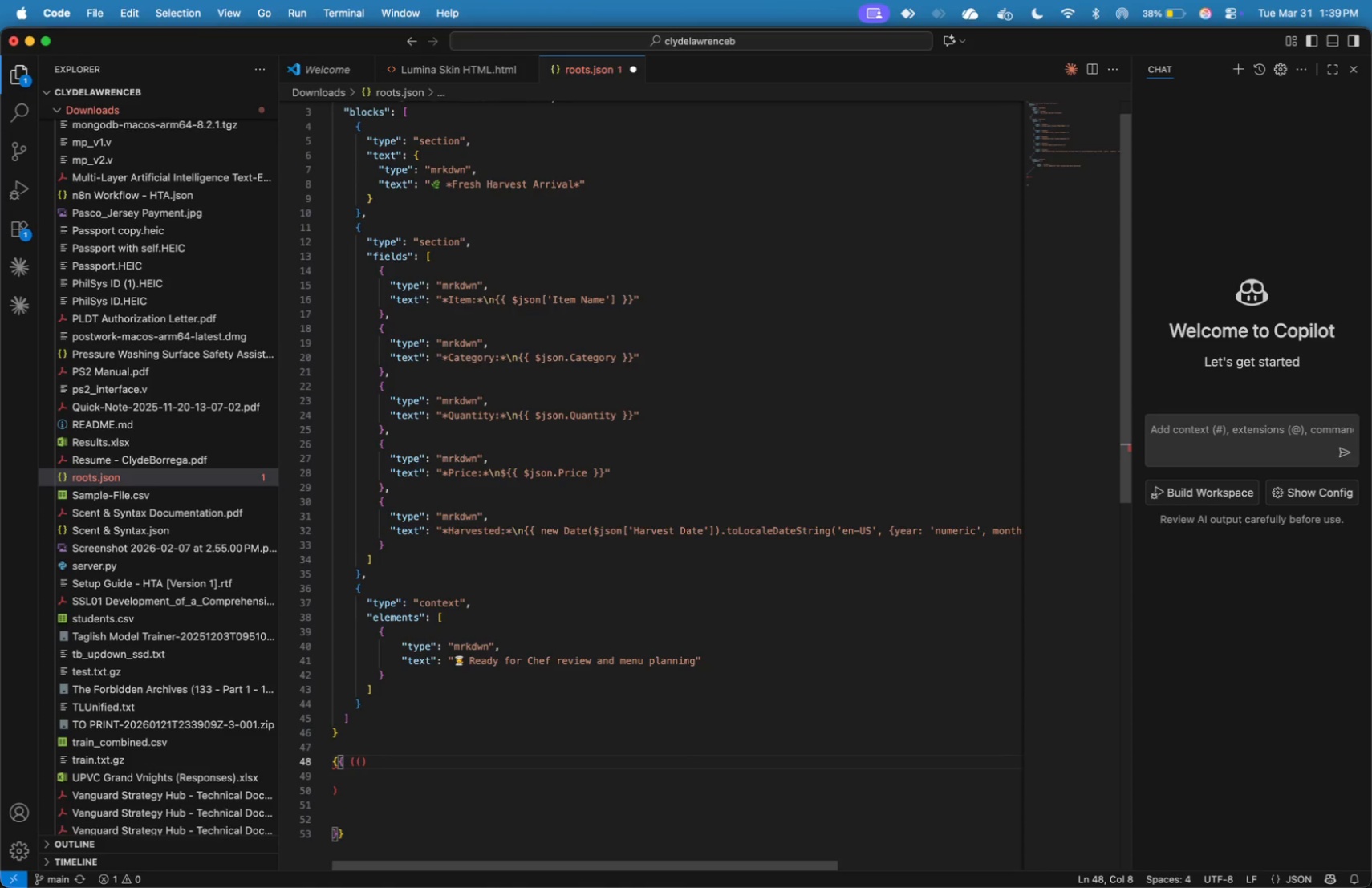 
key(Equal)
 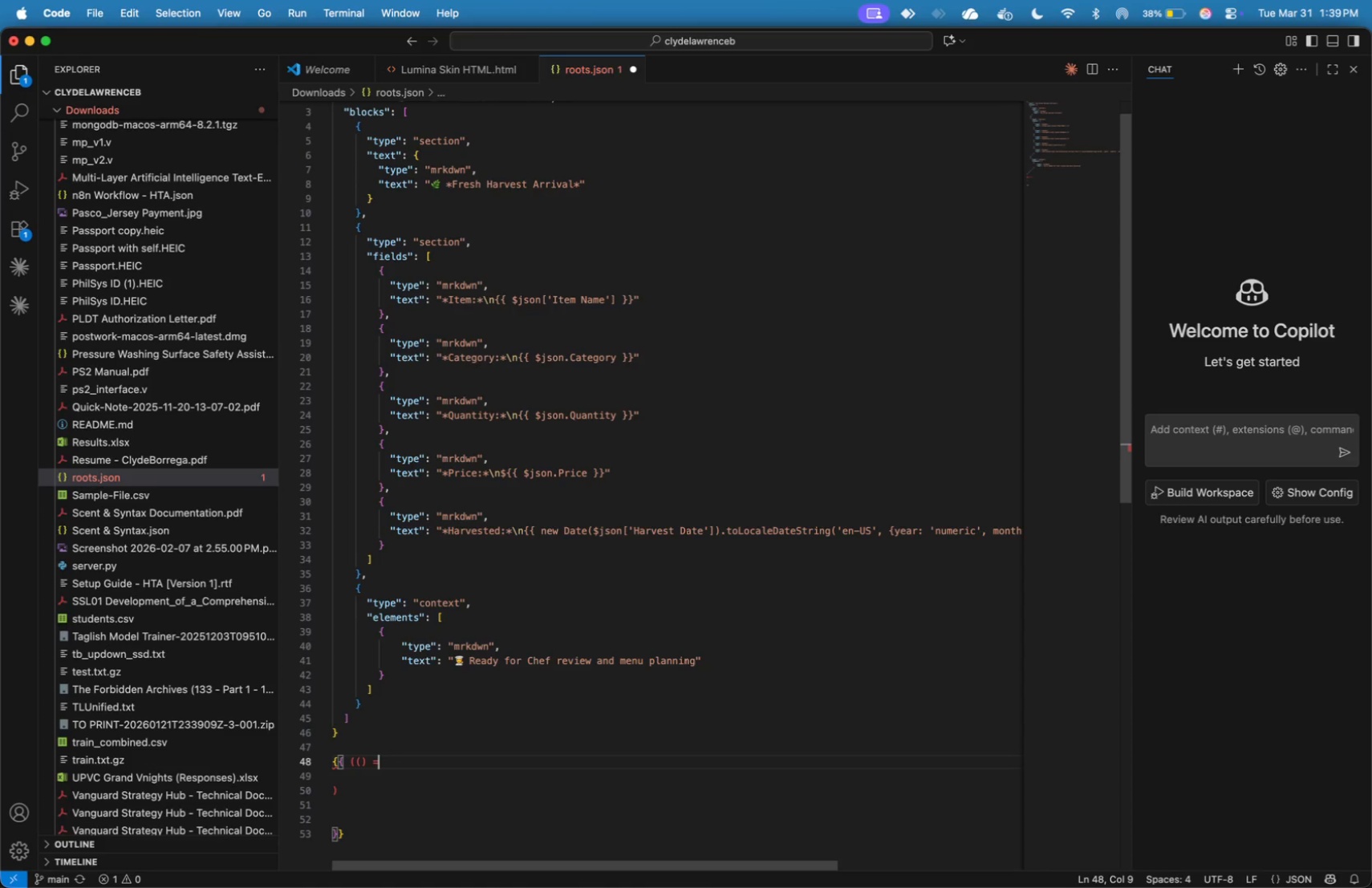 
key(Shift+Period)
 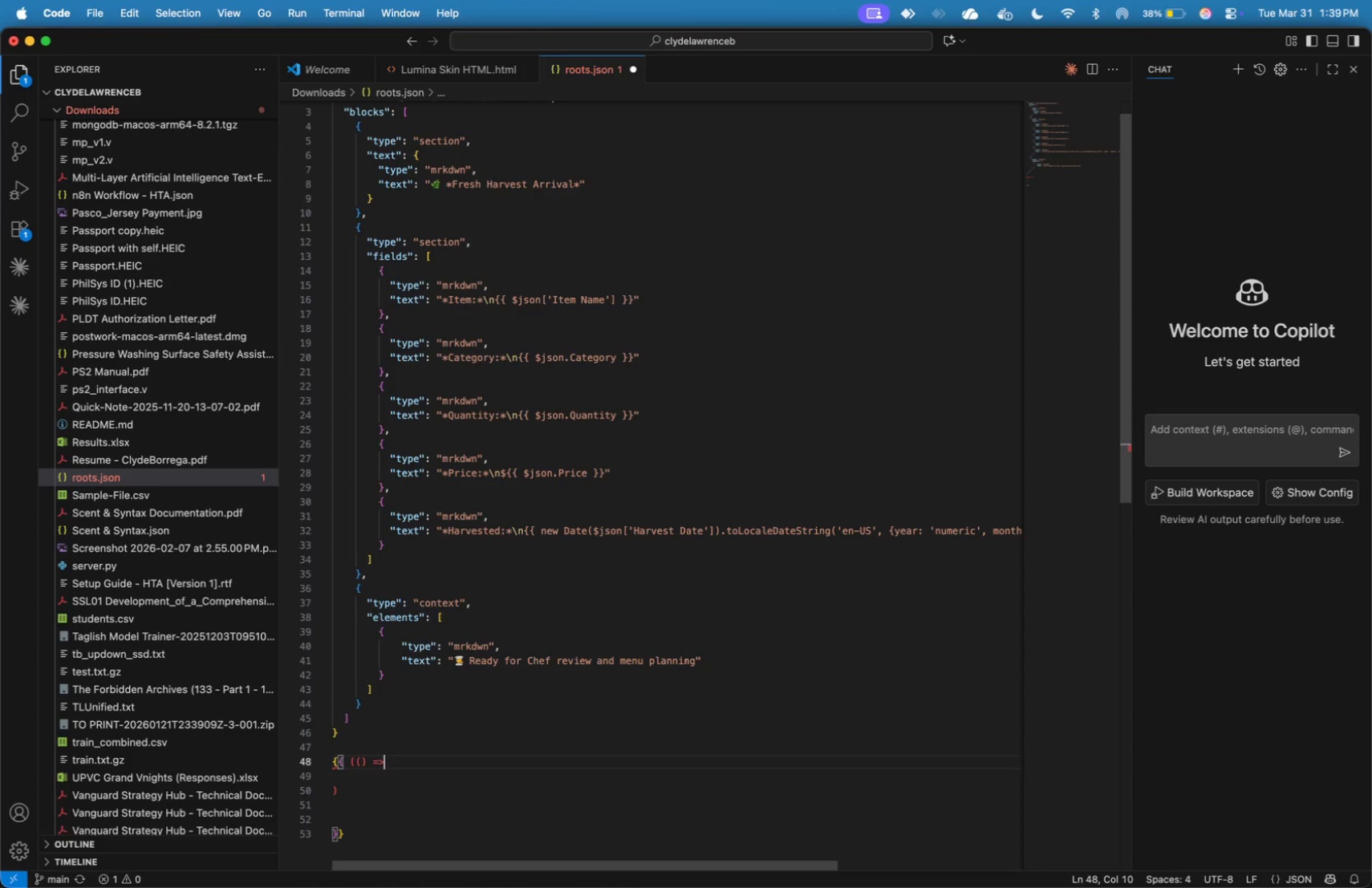 
key(Space)
 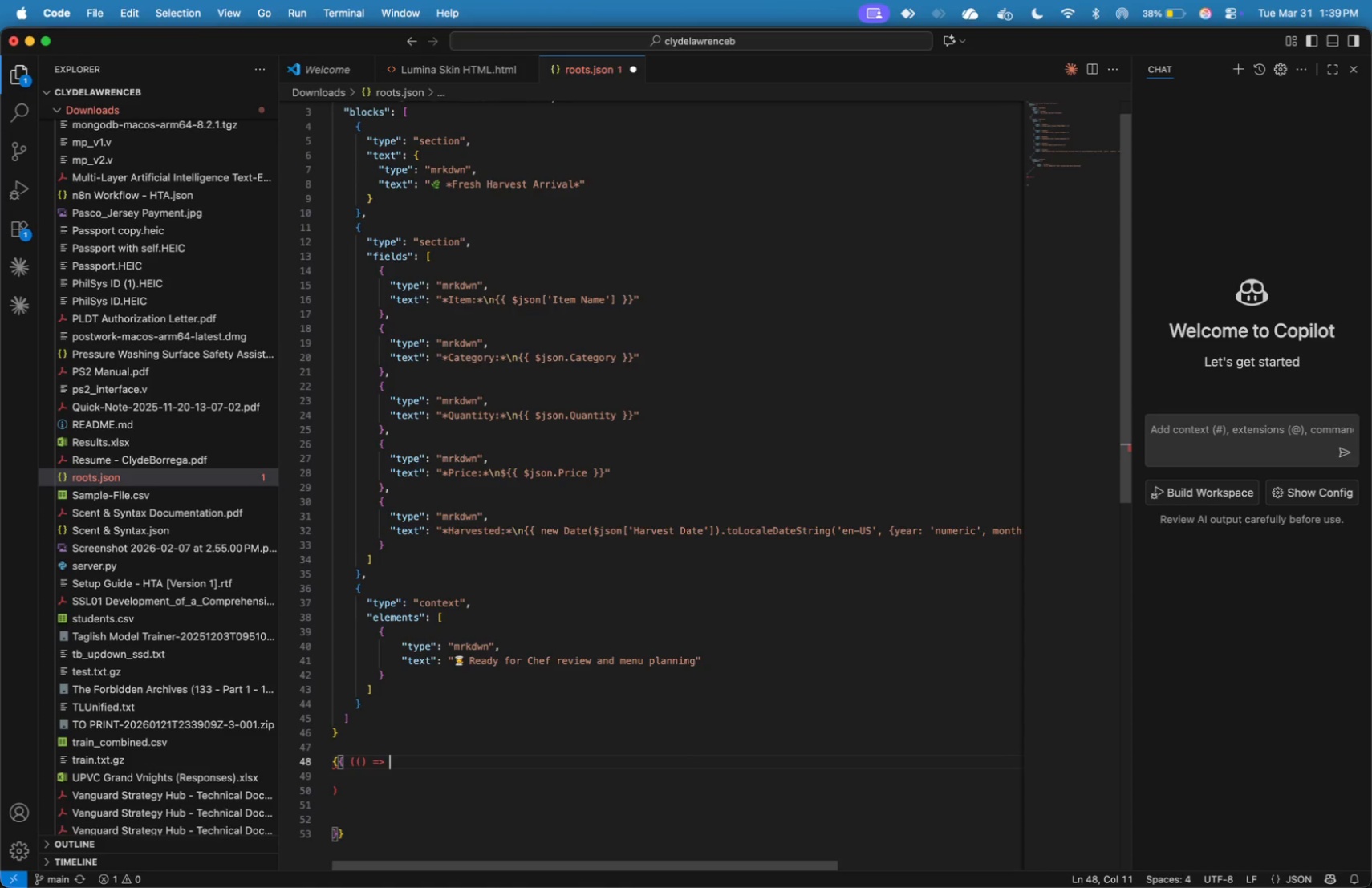 
key(Shift+BracketLeft)
 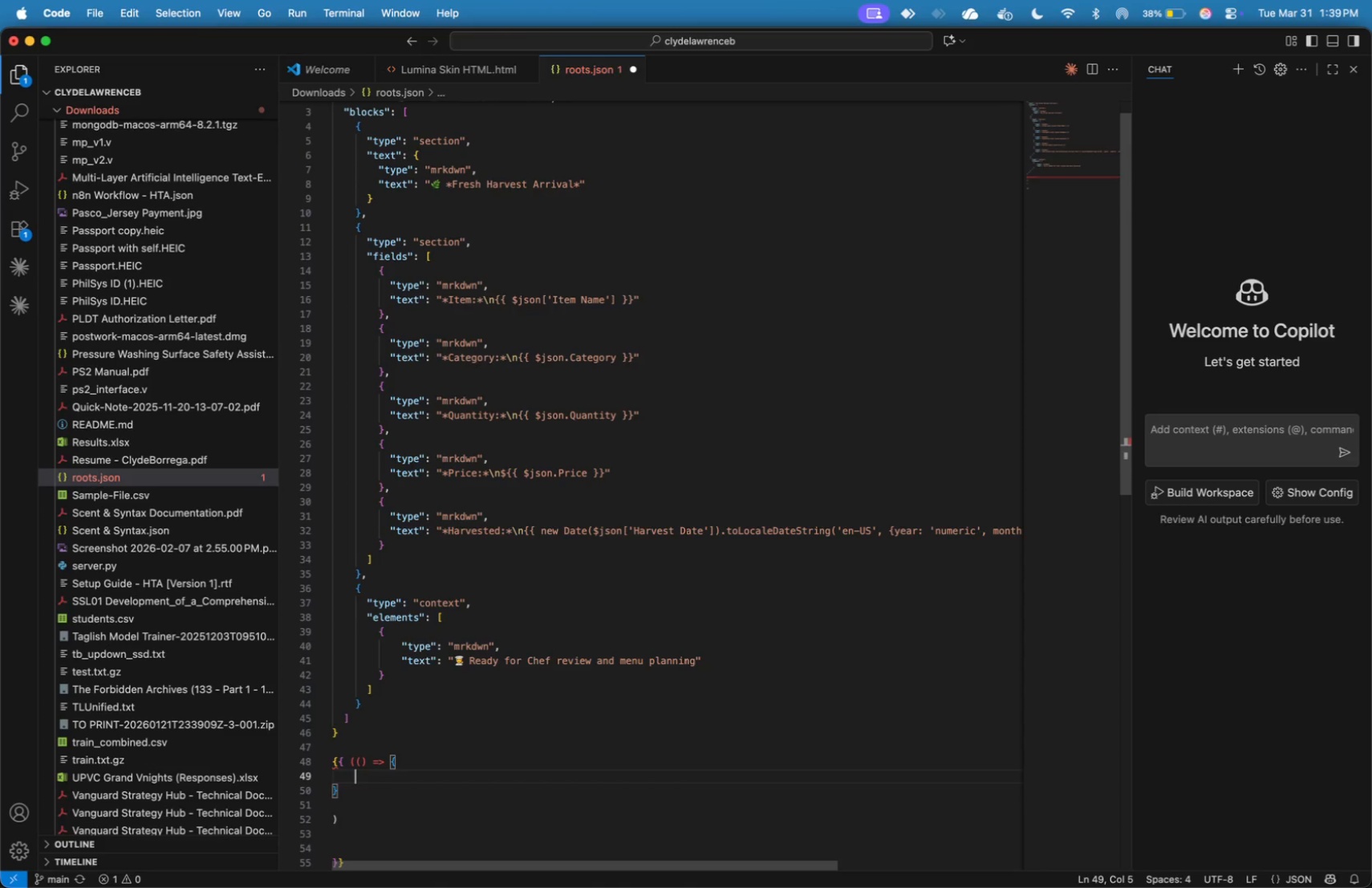 
key(Enter)
 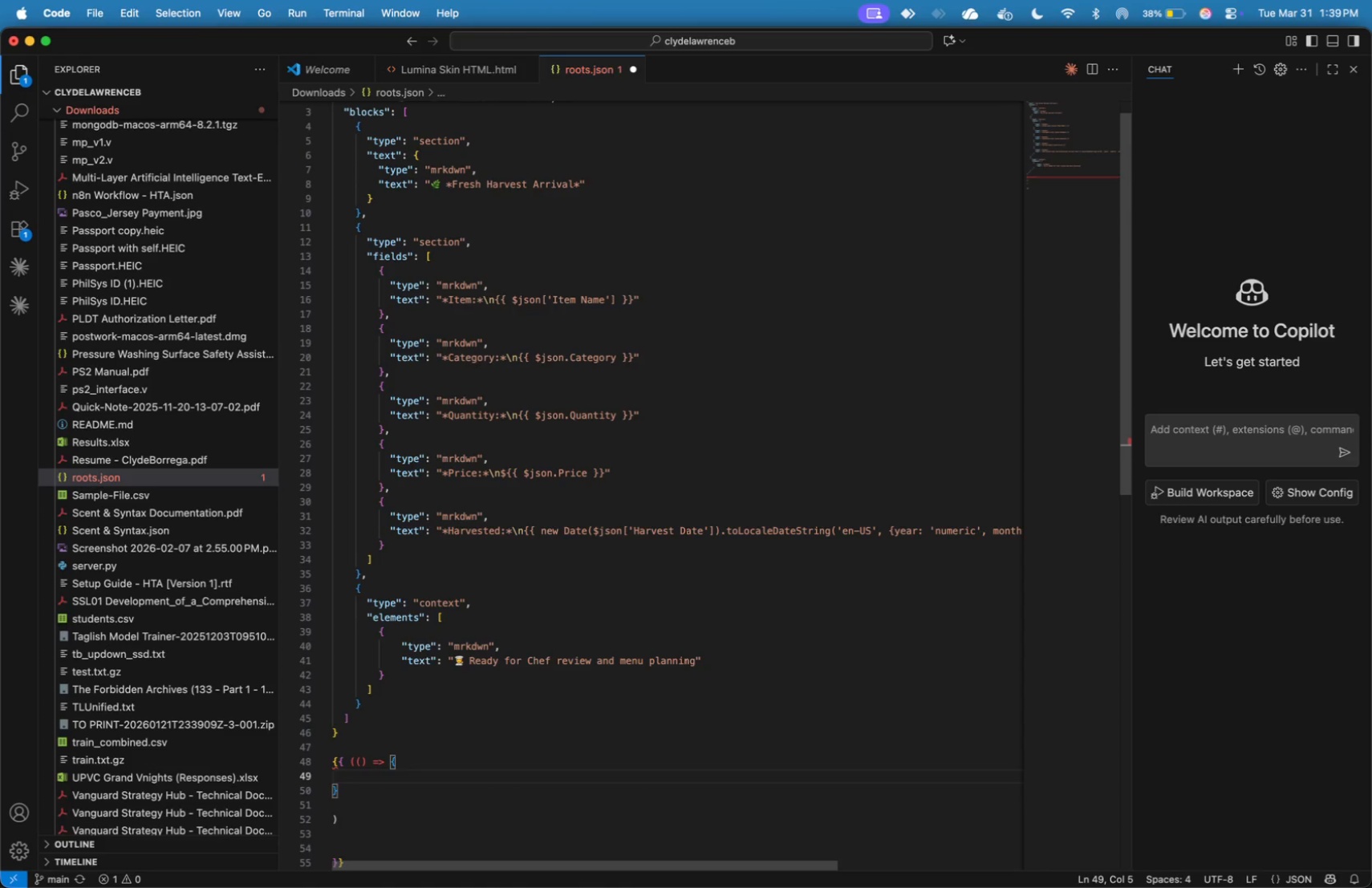 
key(ArrowDown)
 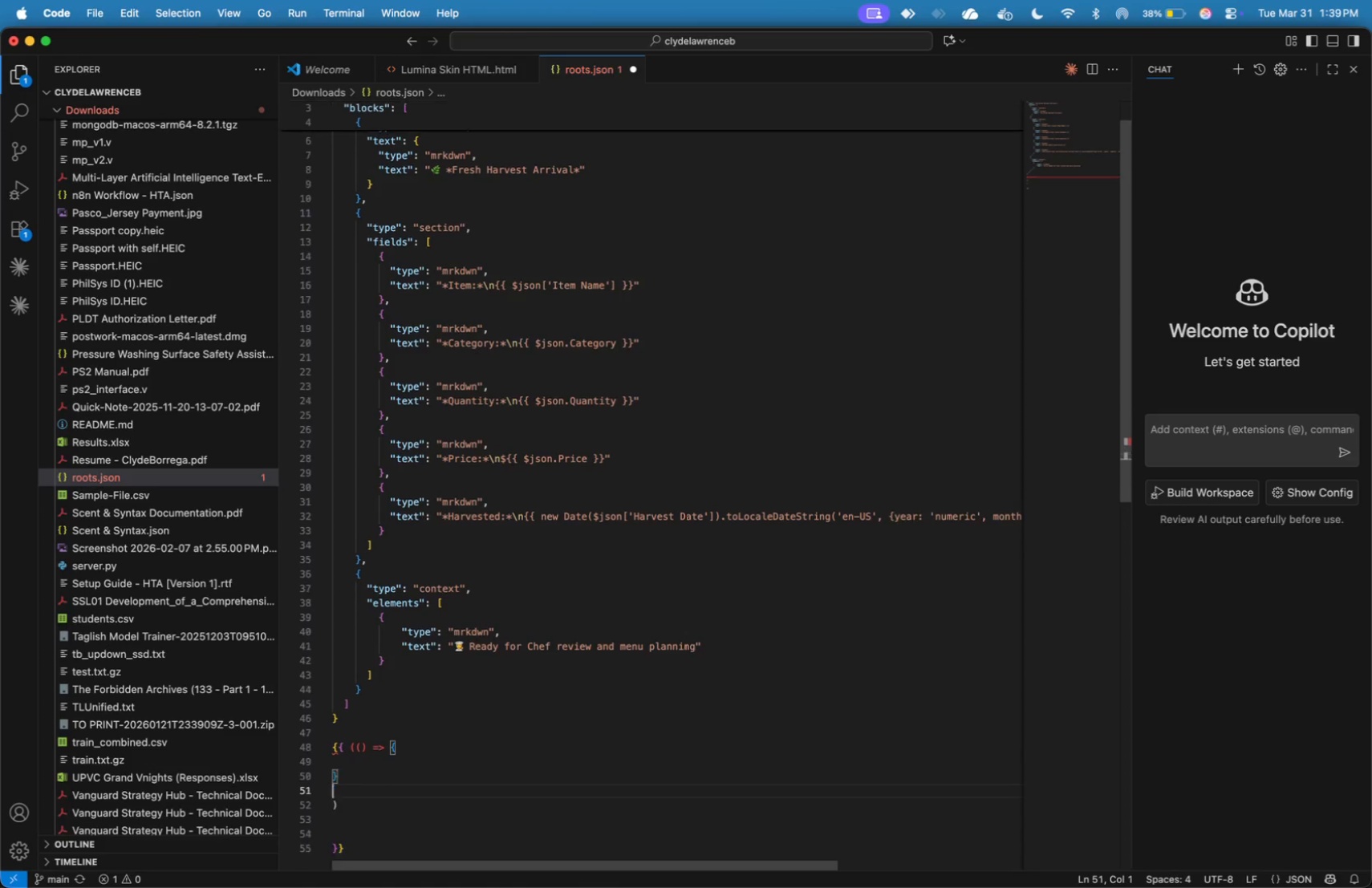 
key(ArrowDown)
 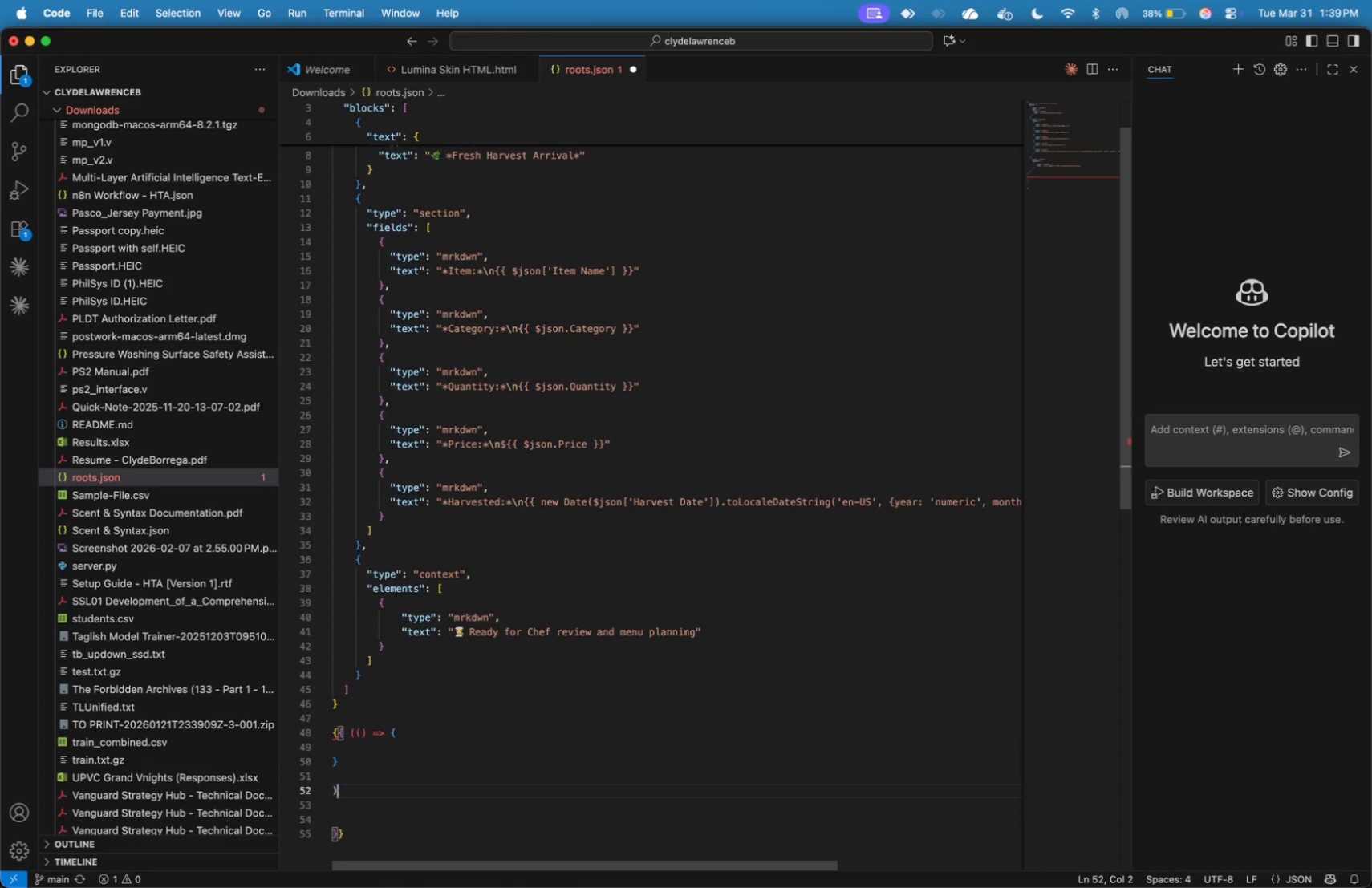 
key(ArrowDown)
 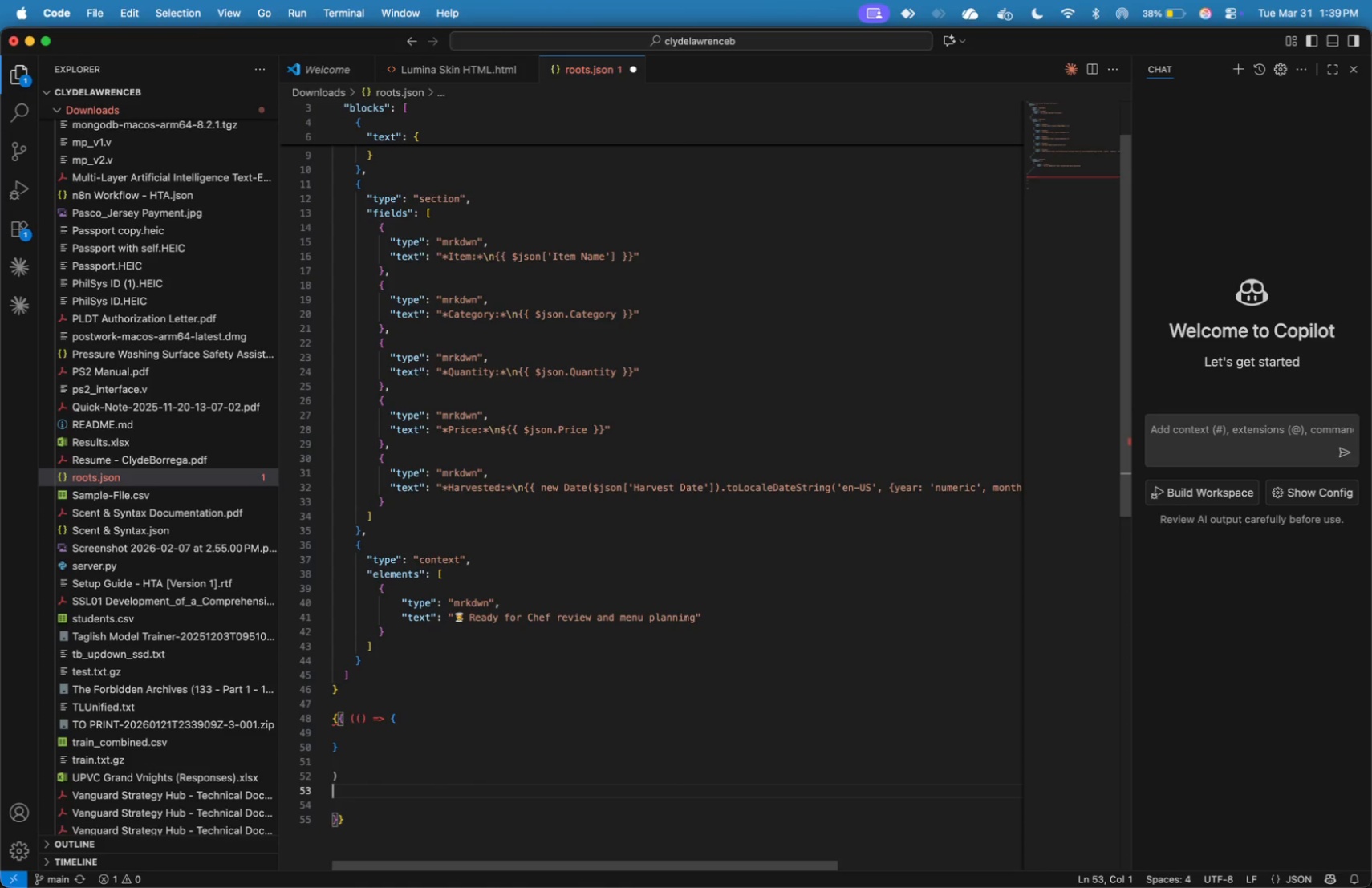 
key(ArrowDown)
 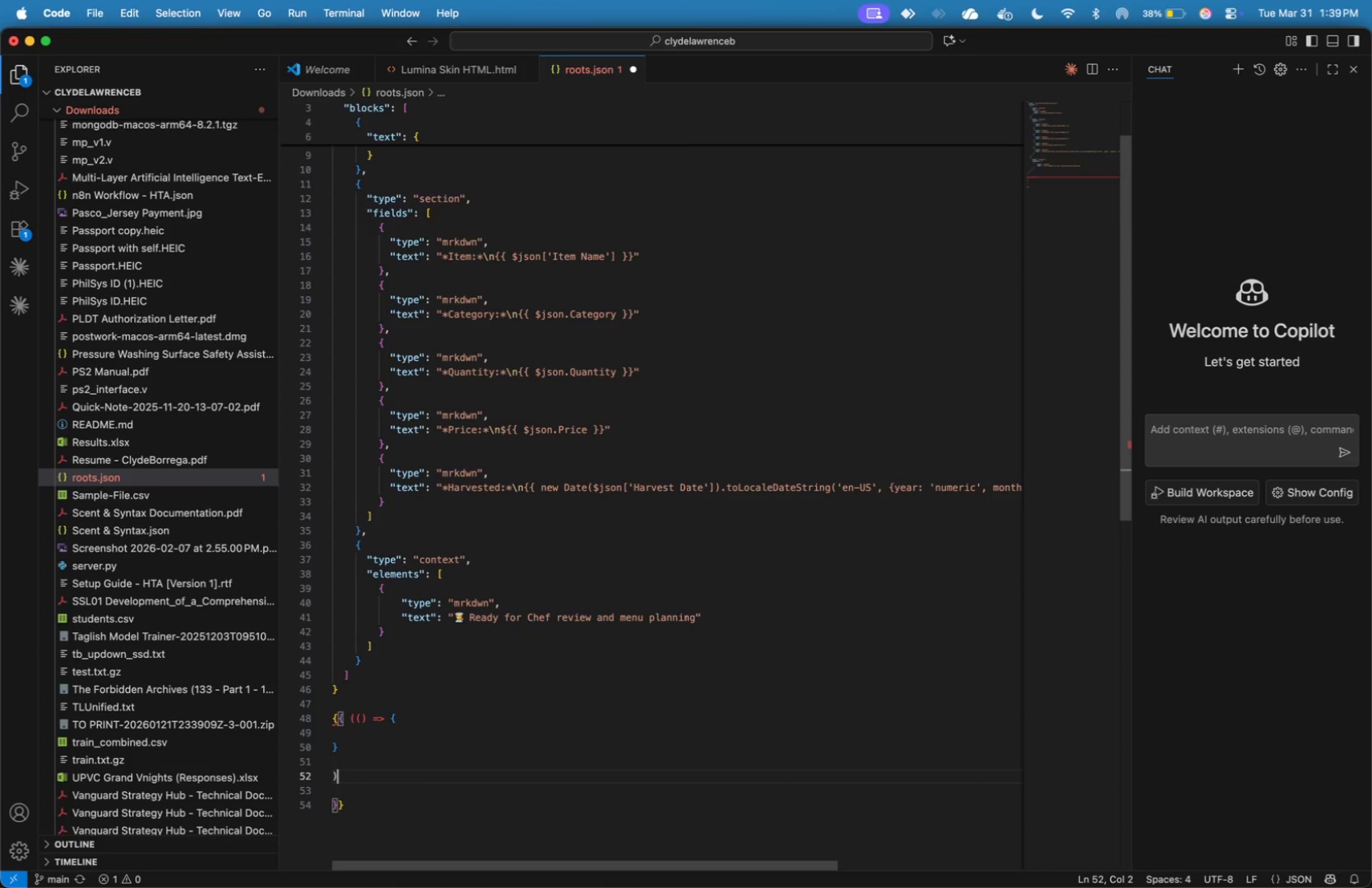 
key(Backspace)
 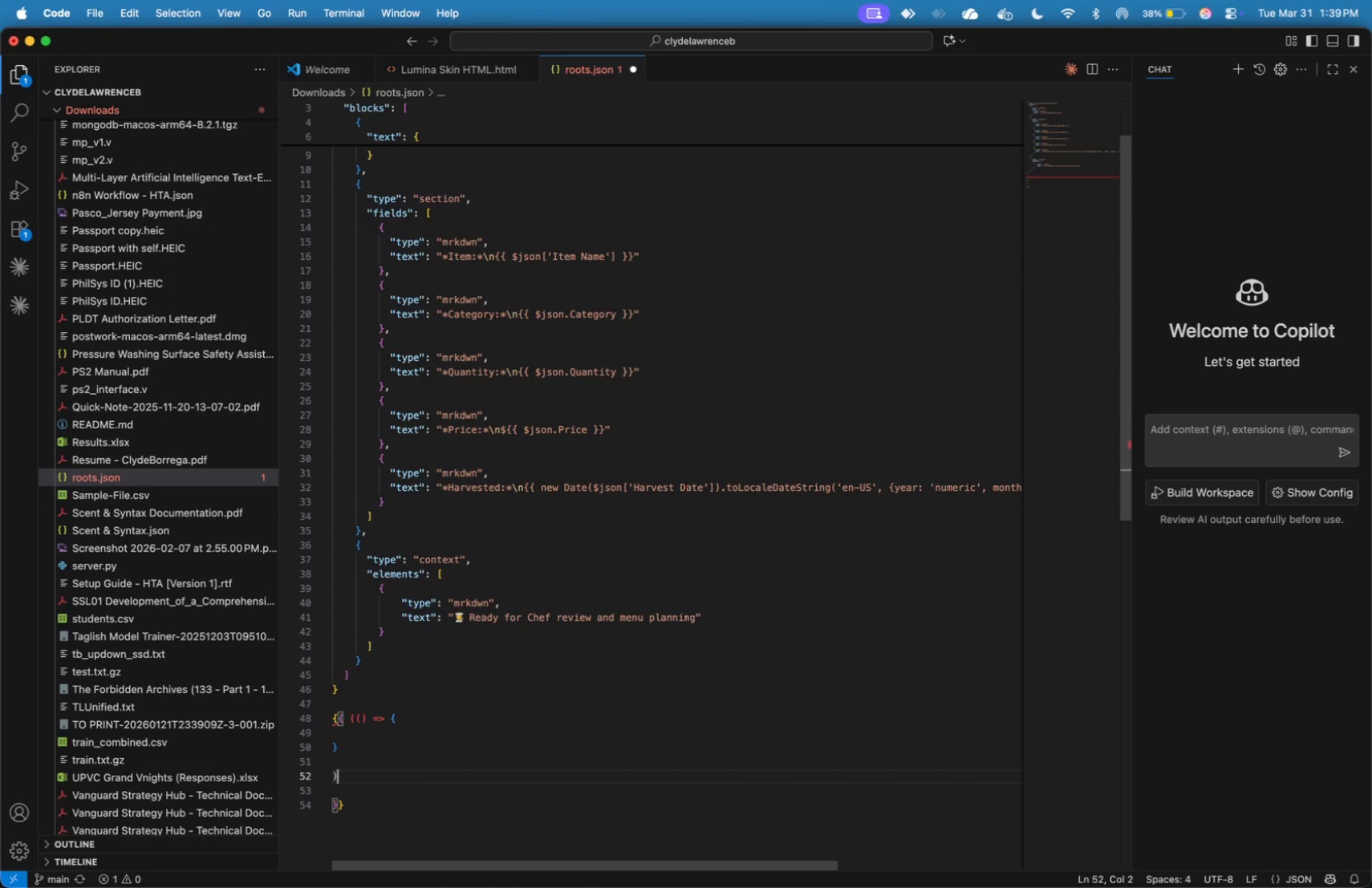 
key(ArrowDown)
 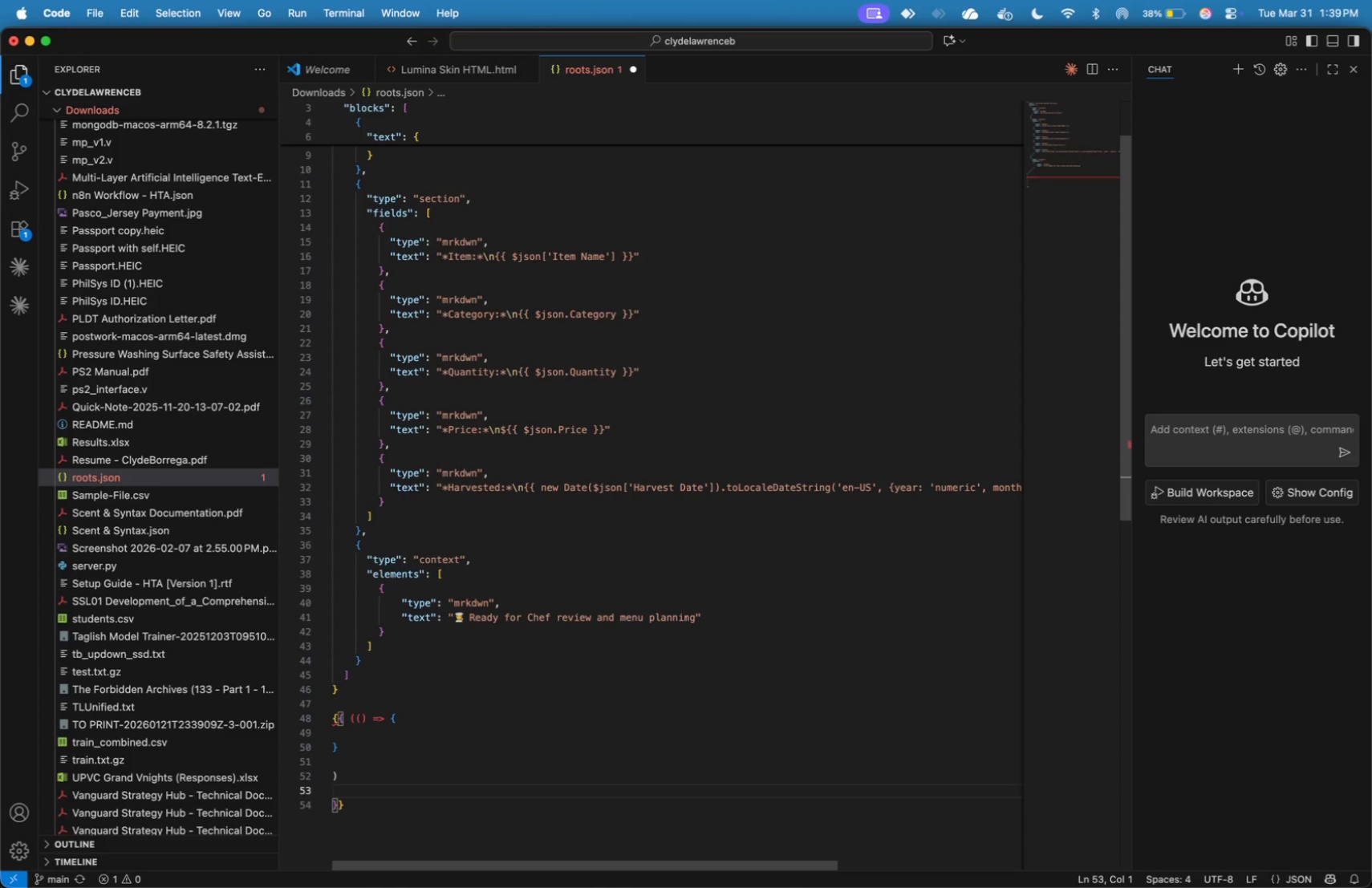 
key(Backspace)
 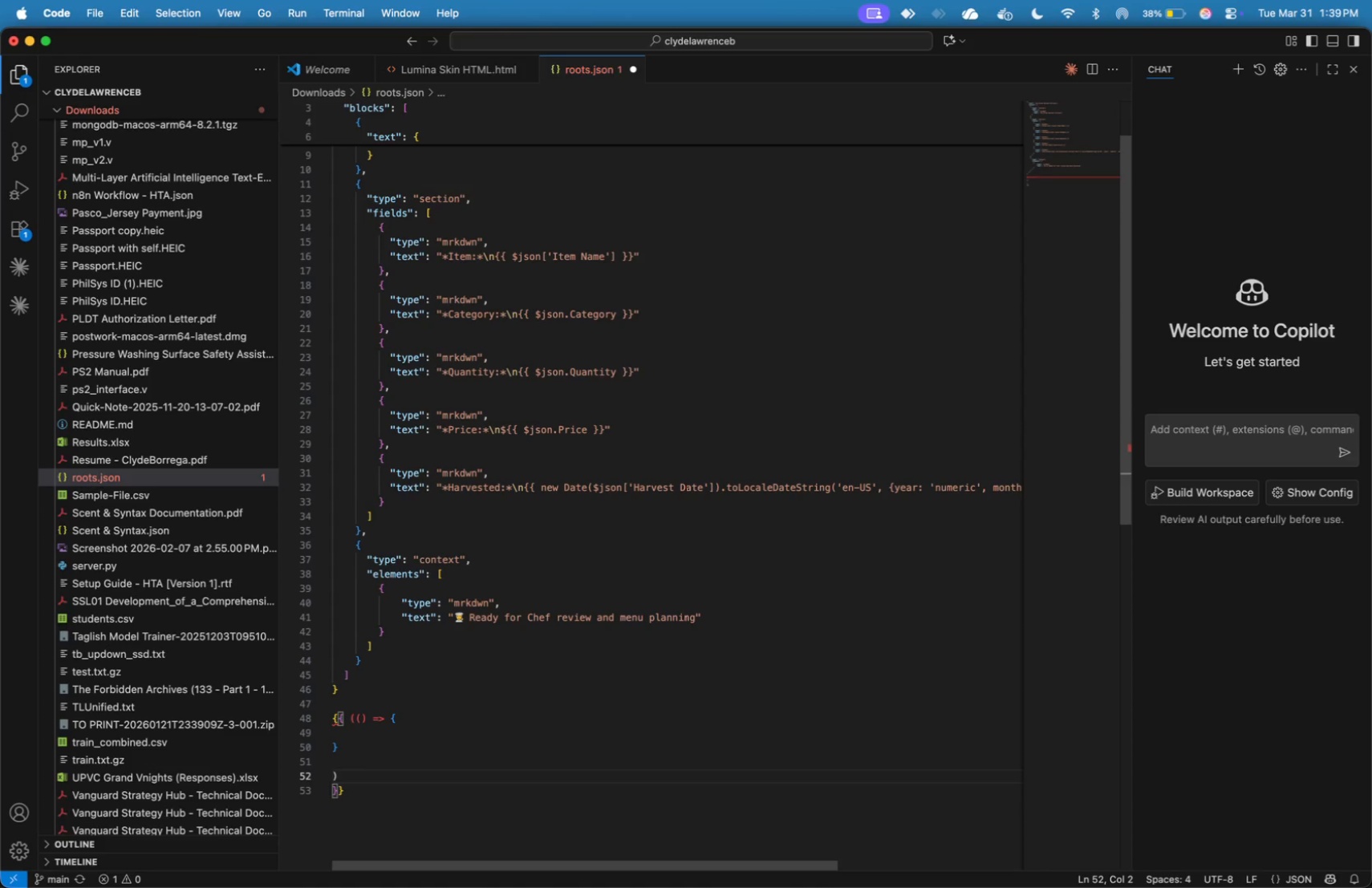 
key(ArrowRight)
 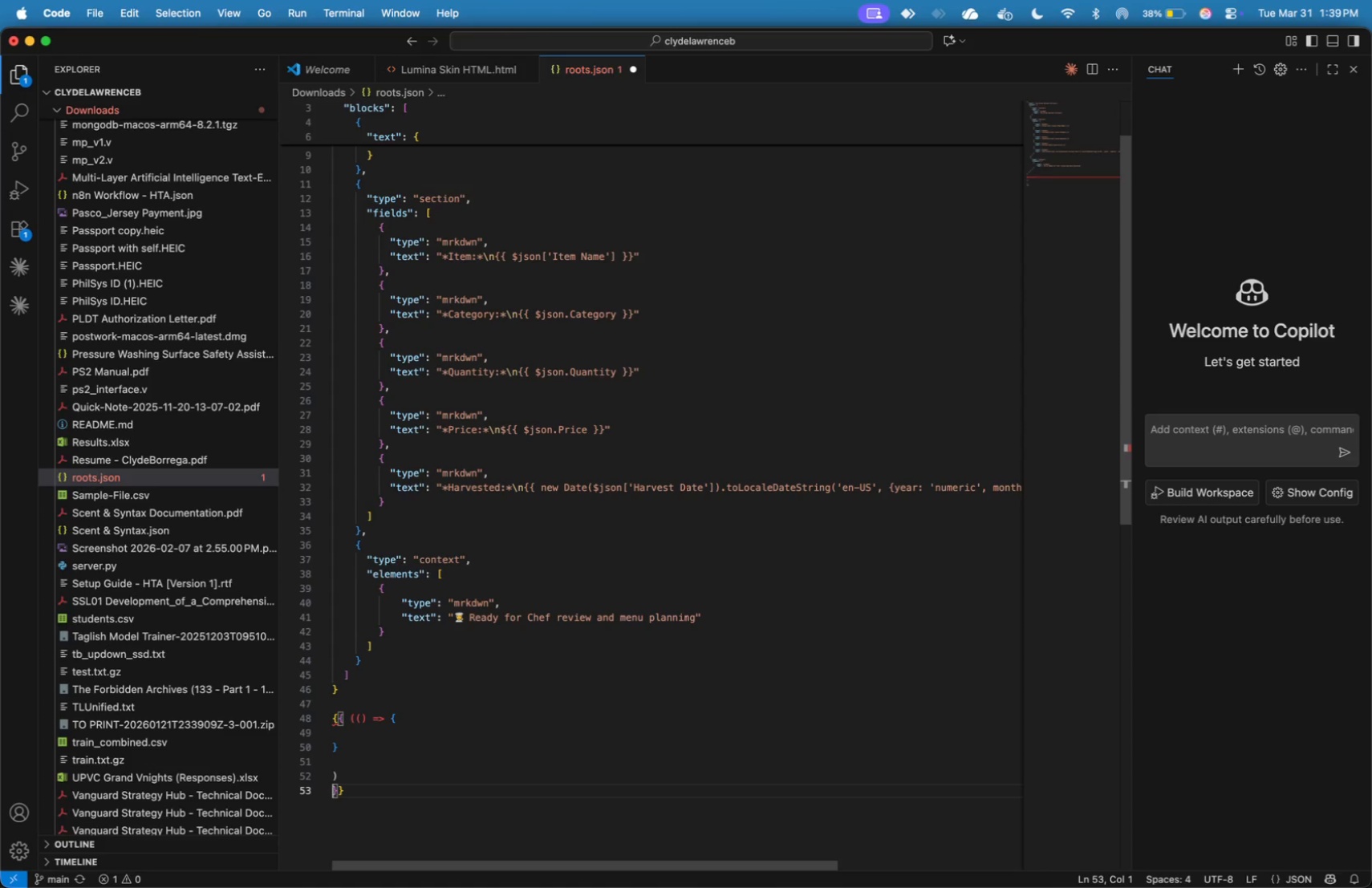 
key(Backspace)
 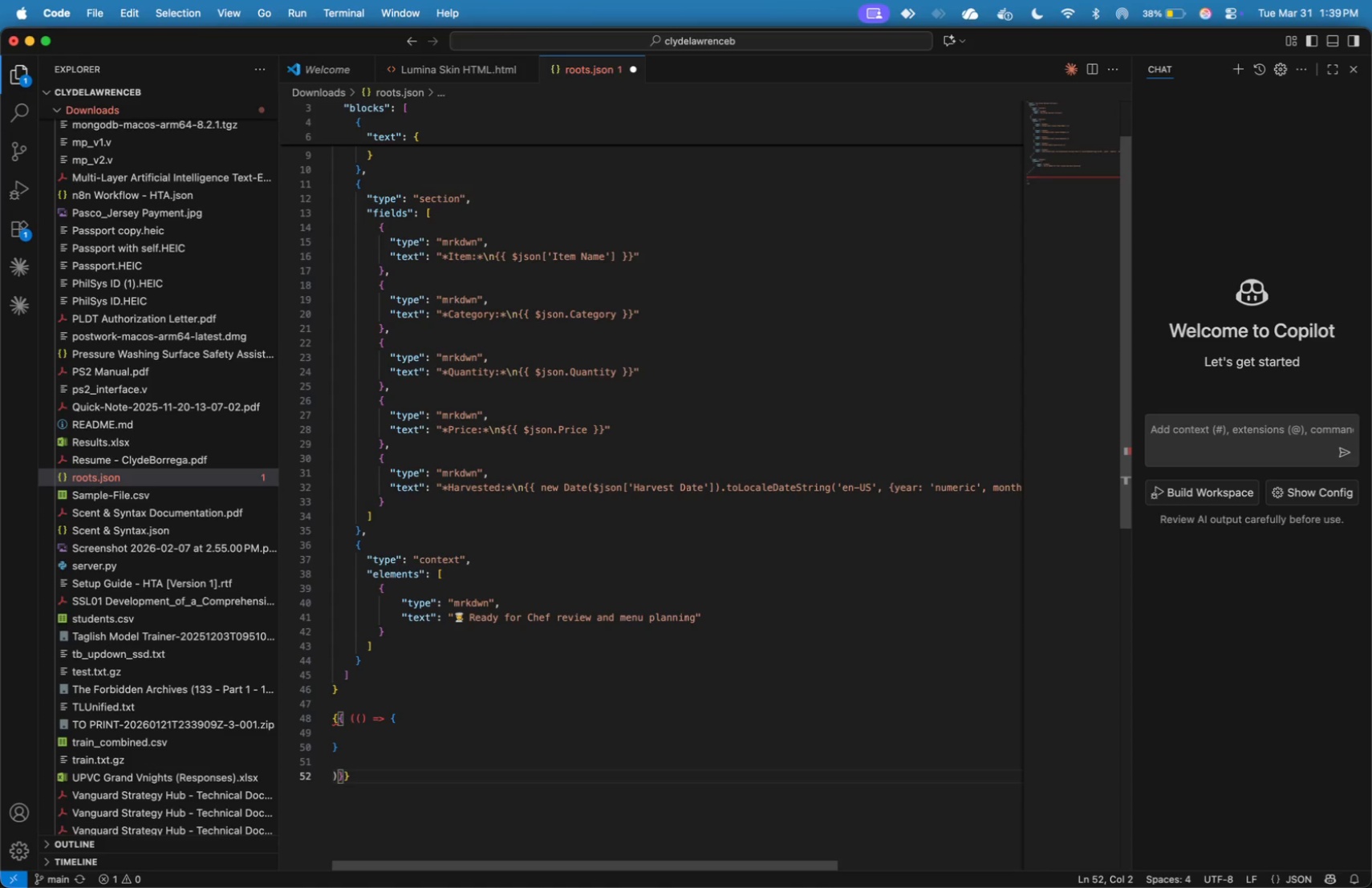 
key(Space)
 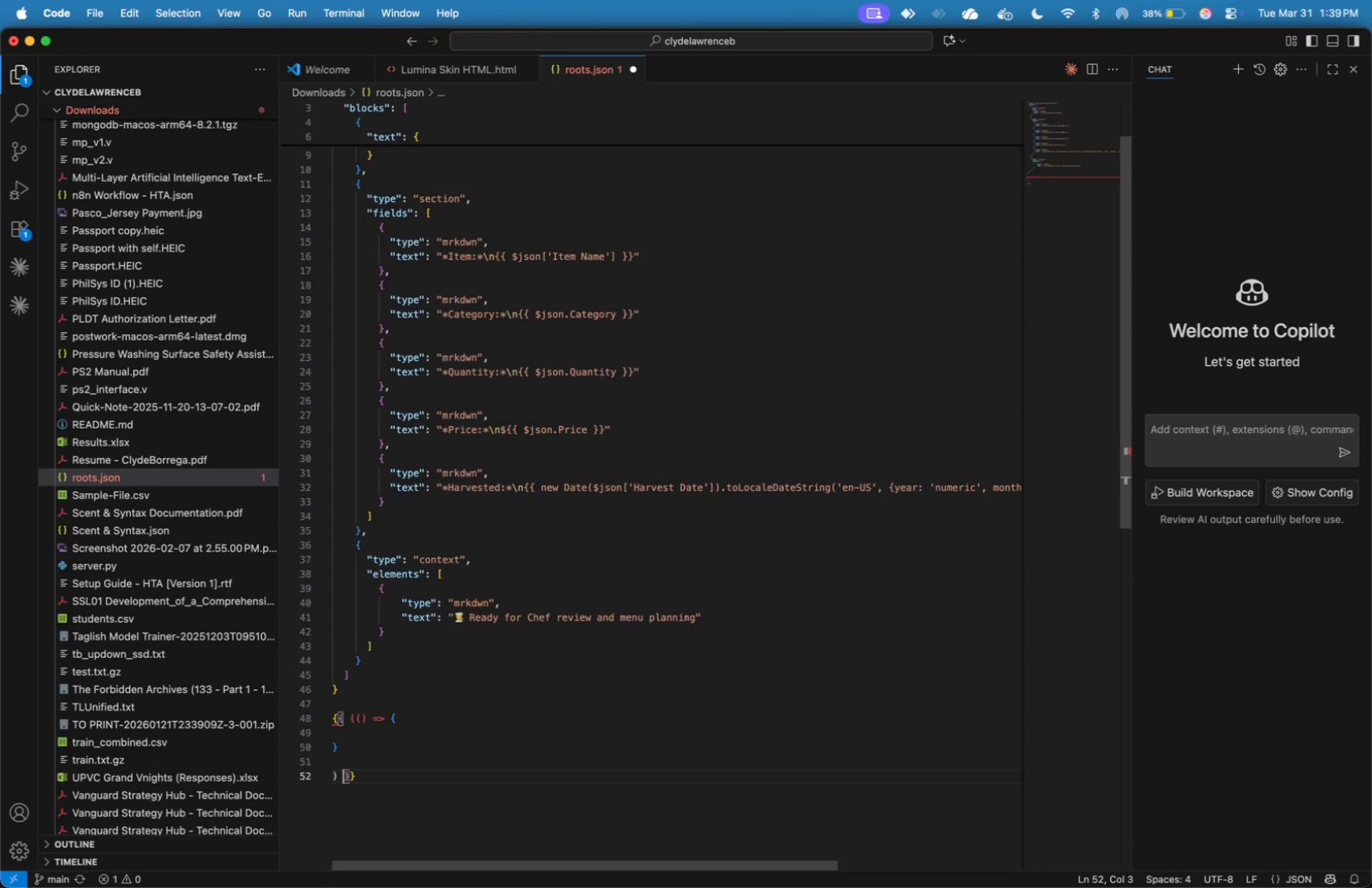 
key(ArrowLeft)
 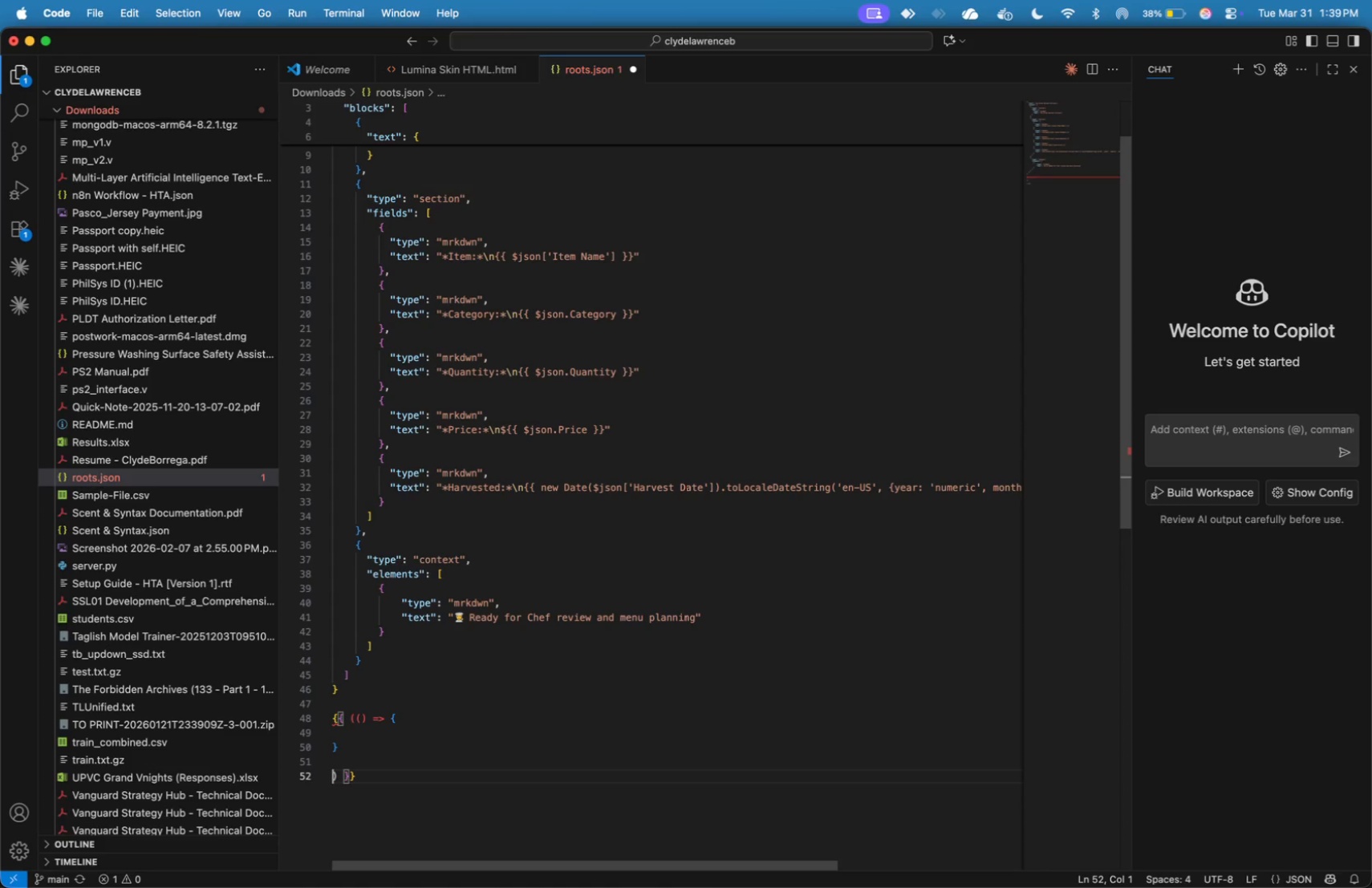 
key(ArrowLeft)
 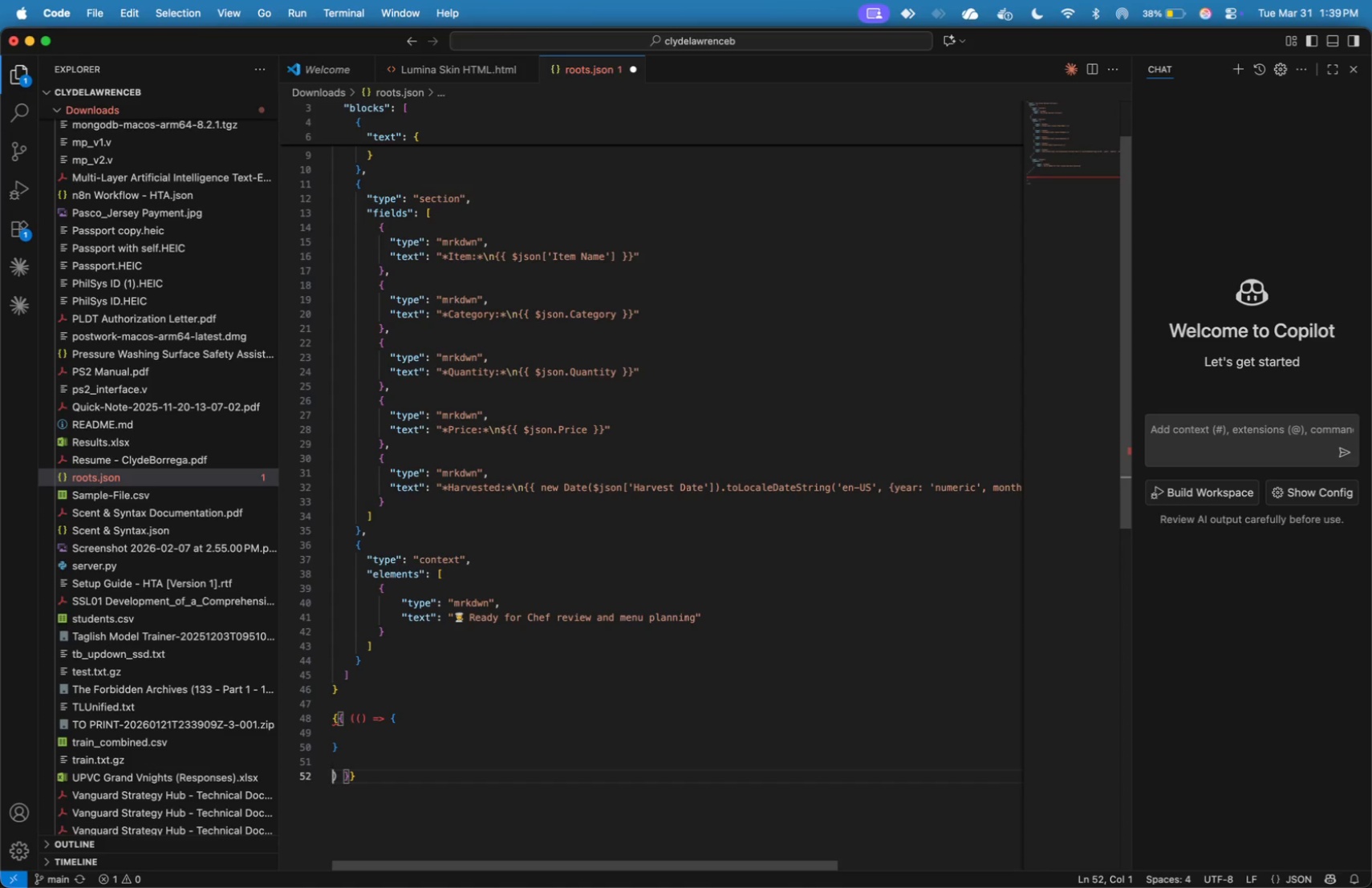 
key(ArrowUp)
 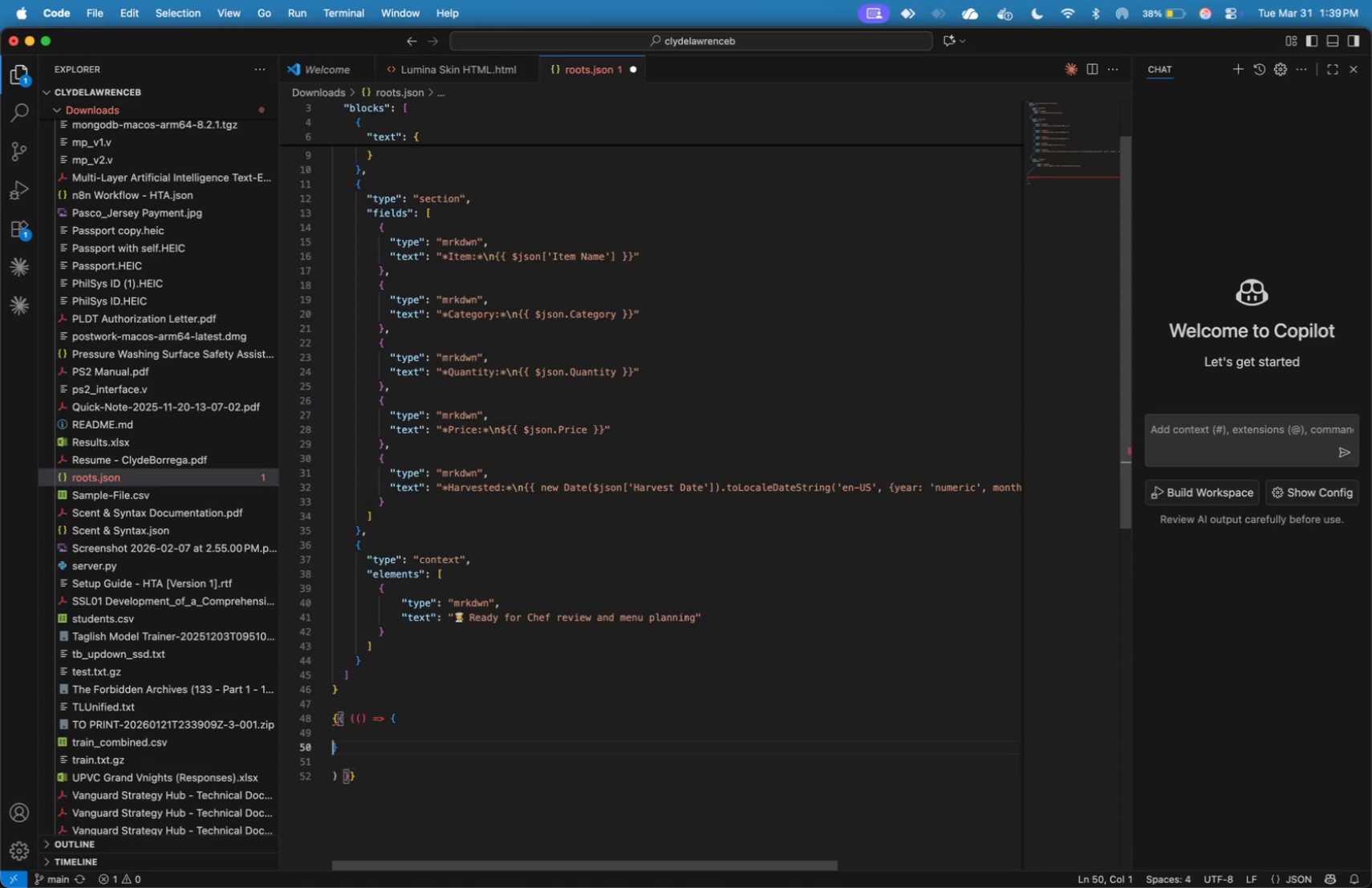 
key(ArrowUp)
 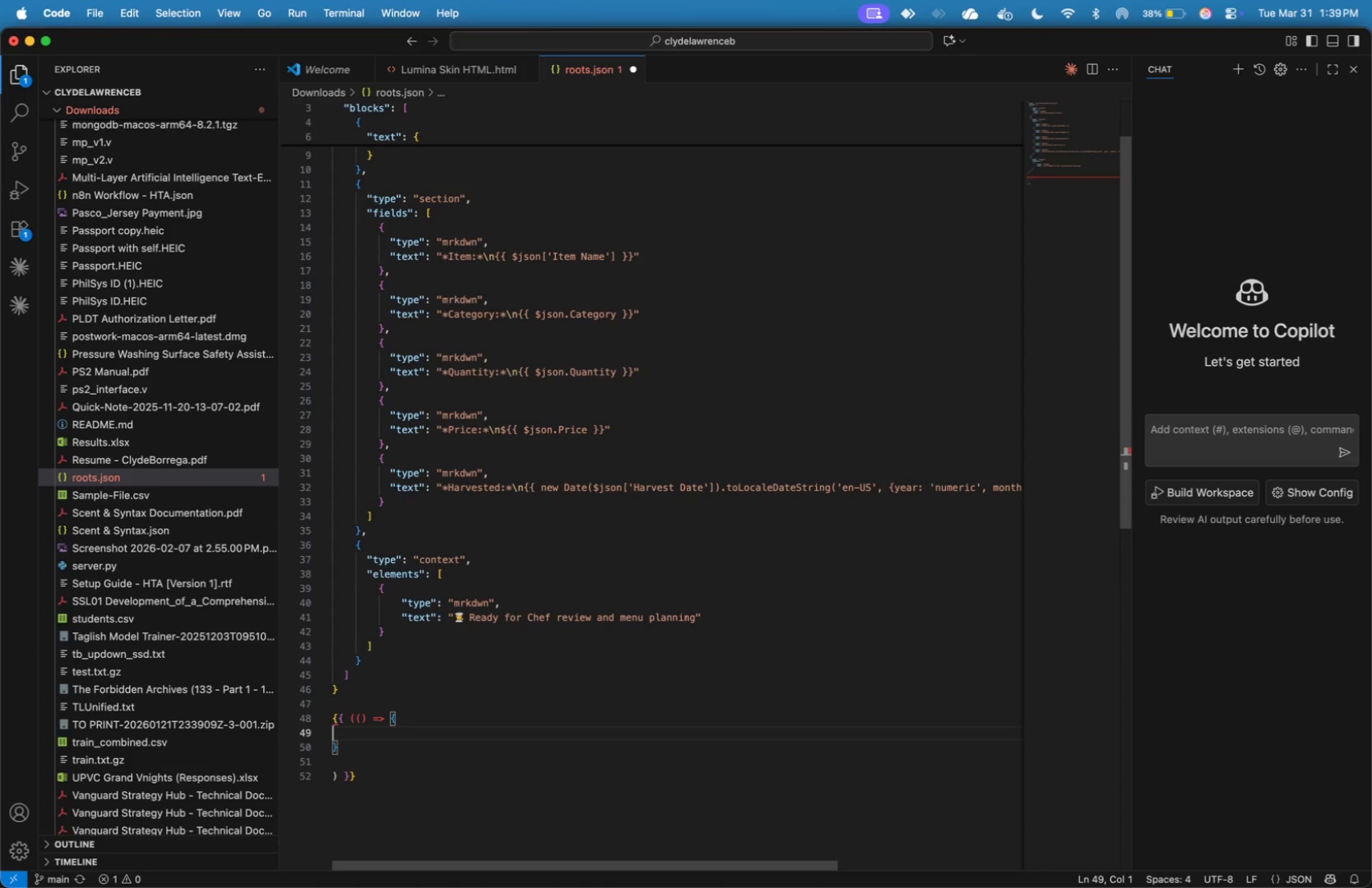 
key(ArrowUp)
 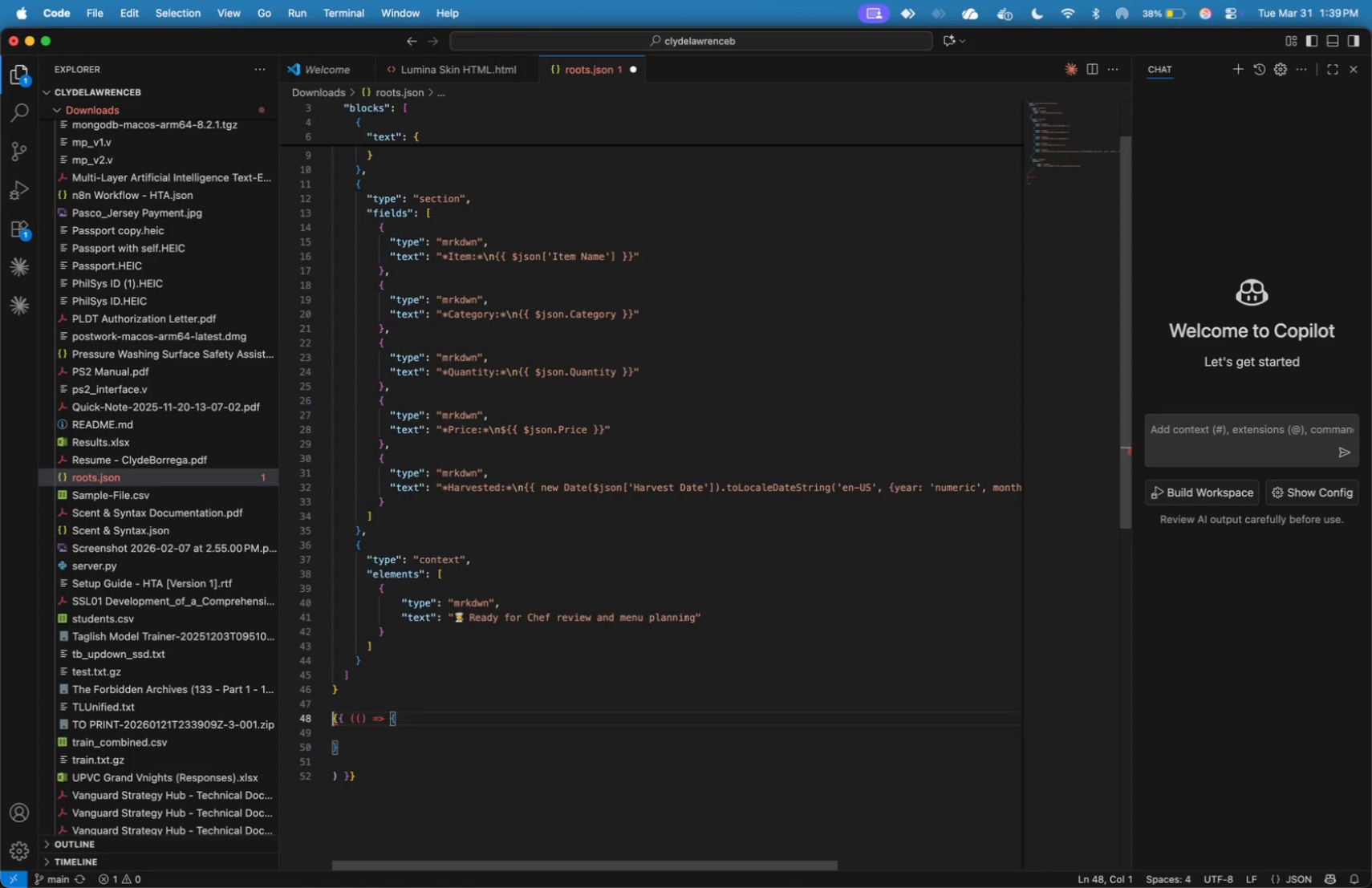 
key(ArrowUp)
 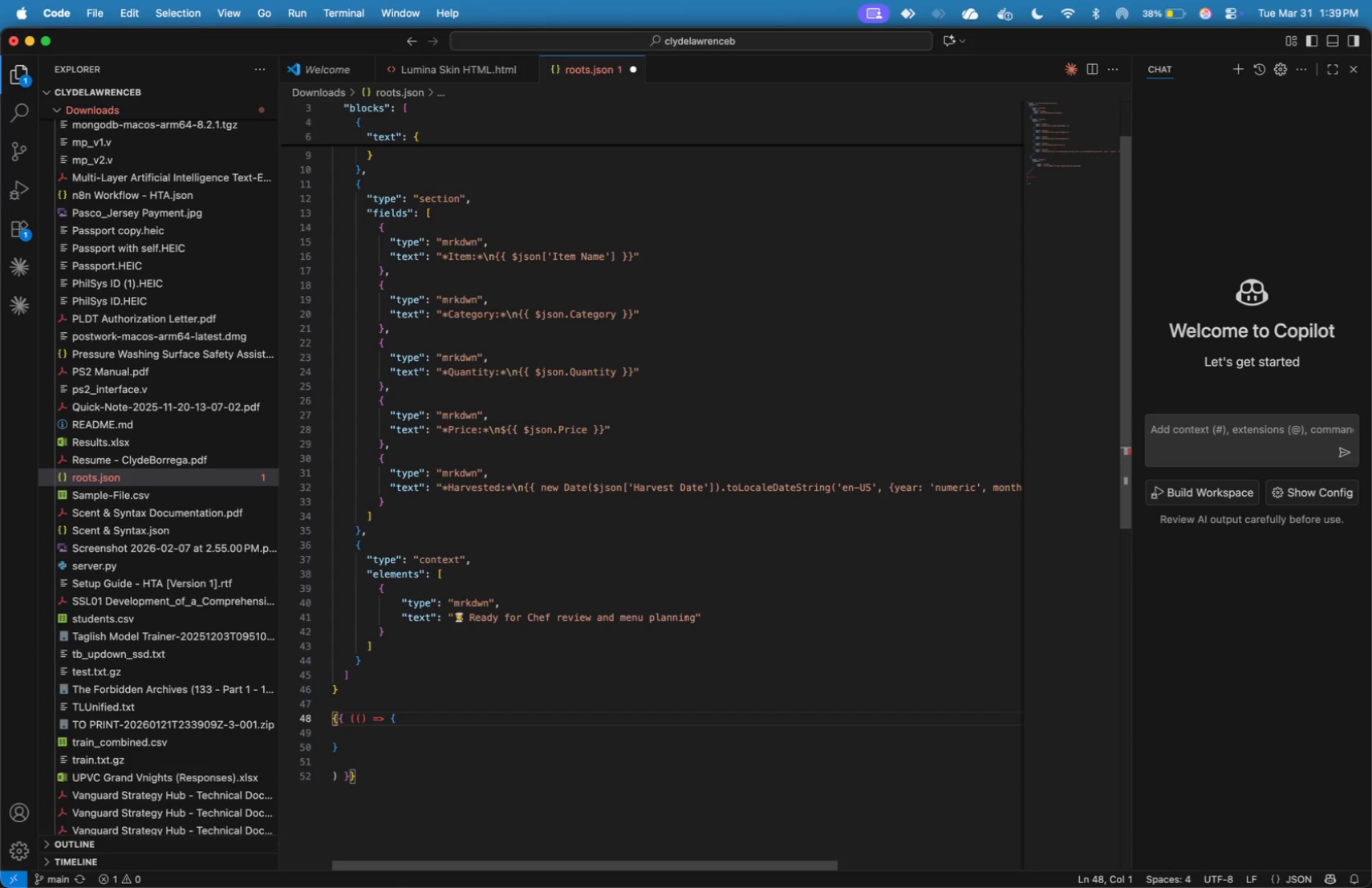 
wait(5.05)
 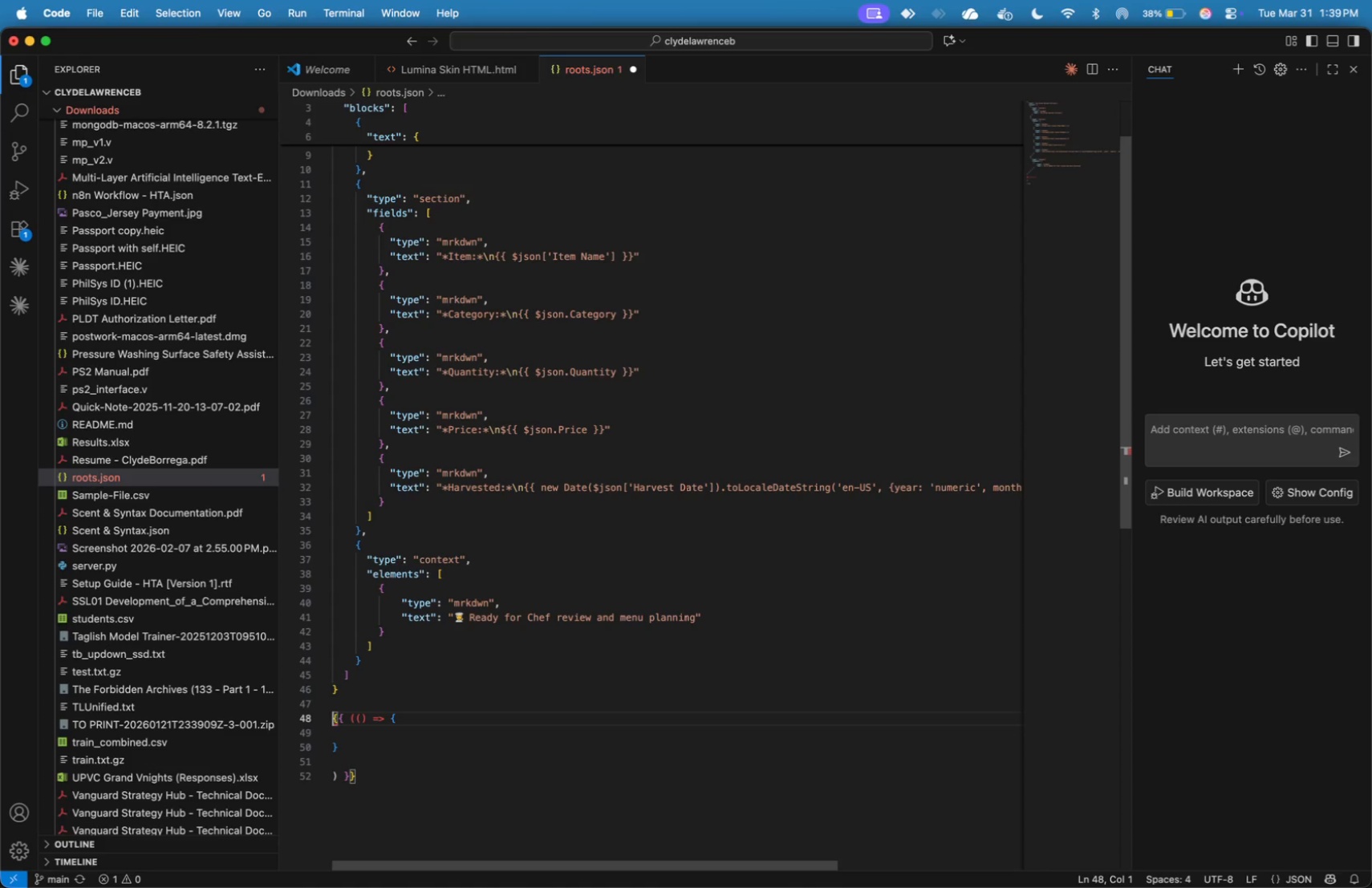 
key(ArrowDown)
 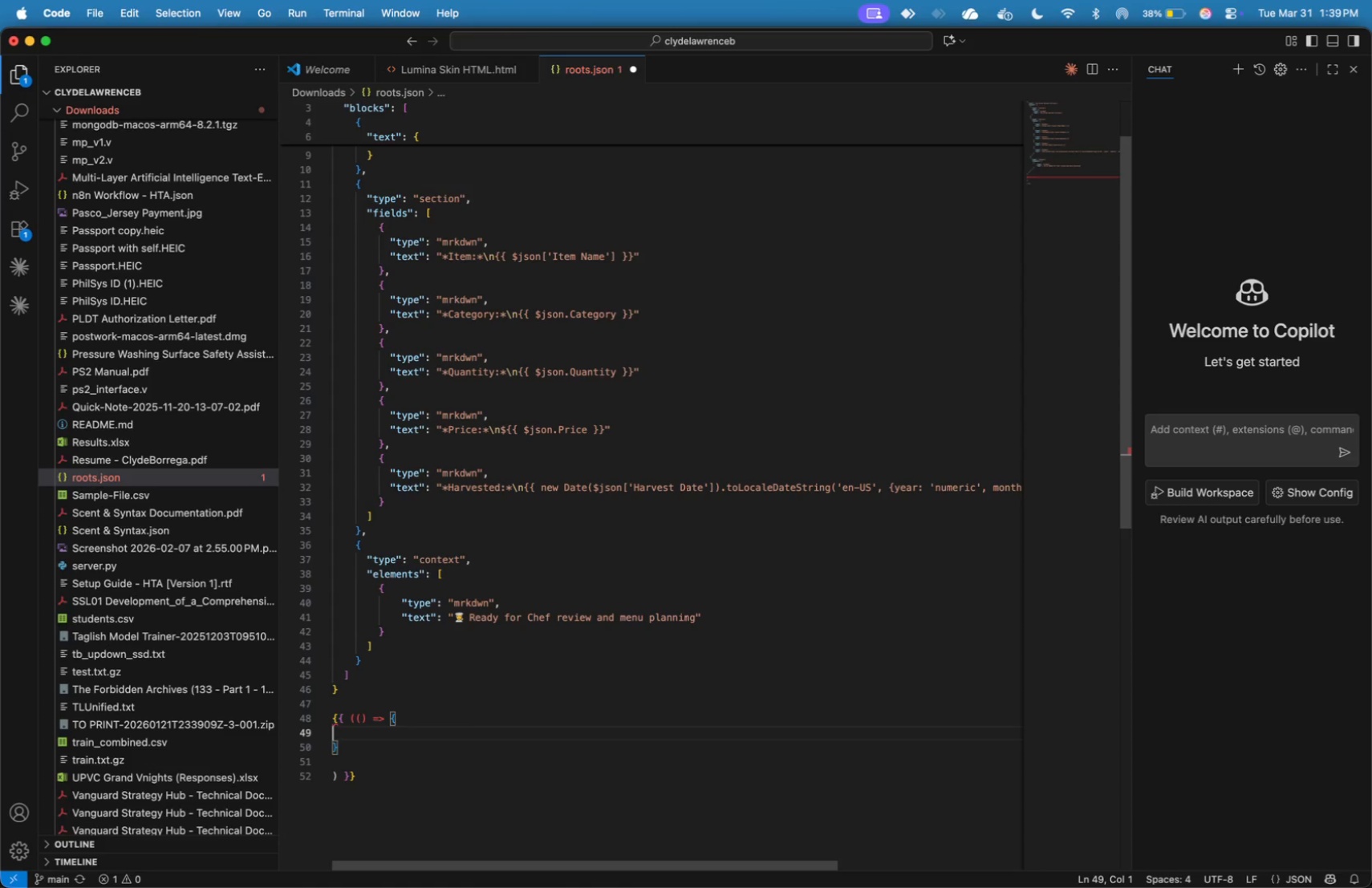 
key(Tab)
type(const parts = )
 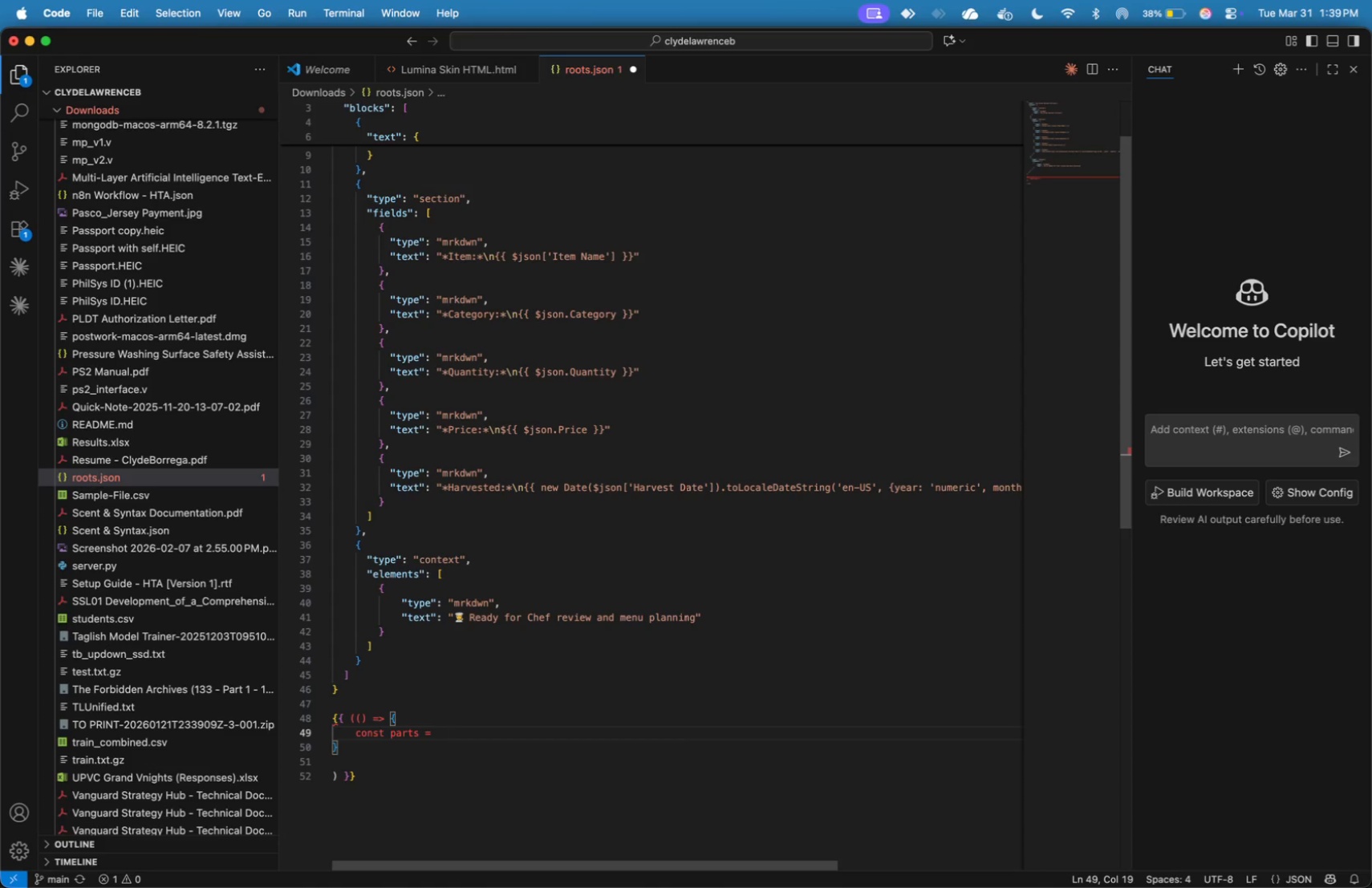 
hold_key(key=ShiftLeft, duration=2.21)
 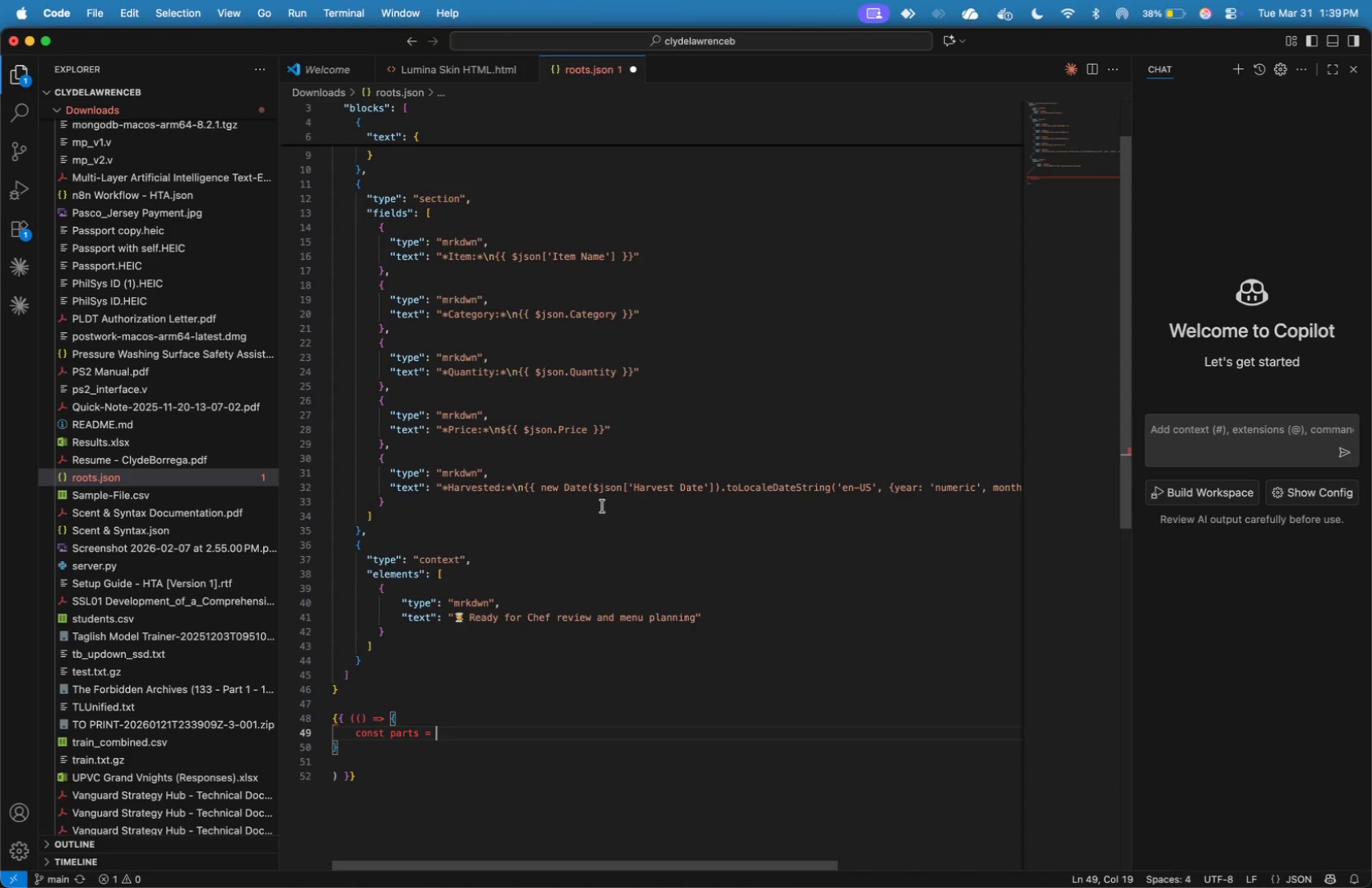 
left_click_drag(start_coordinate=[596, 489], to_coordinate=[689, 494])
 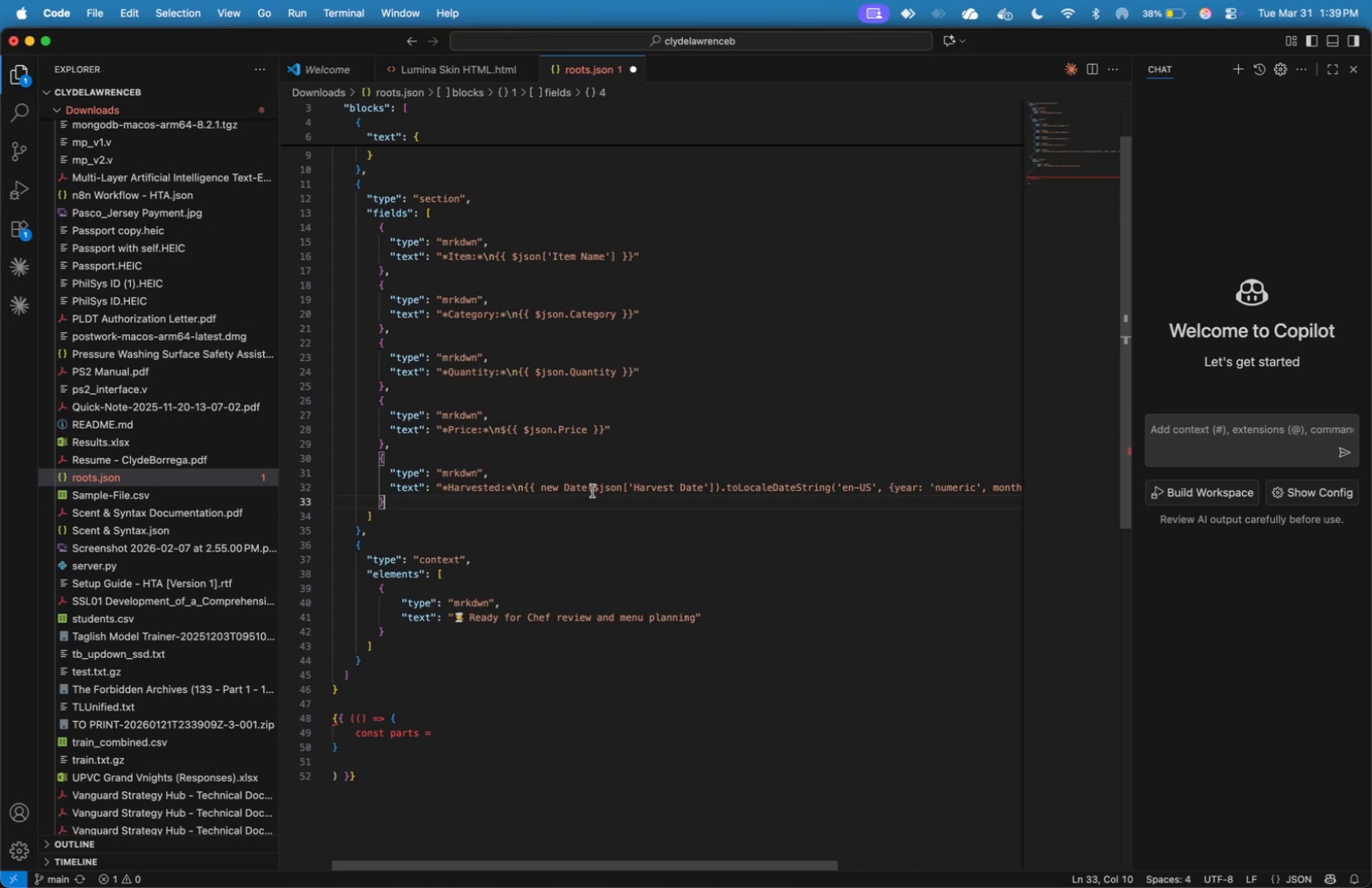 
left_click_drag(start_coordinate=[593, 491], to_coordinate=[714, 493])
 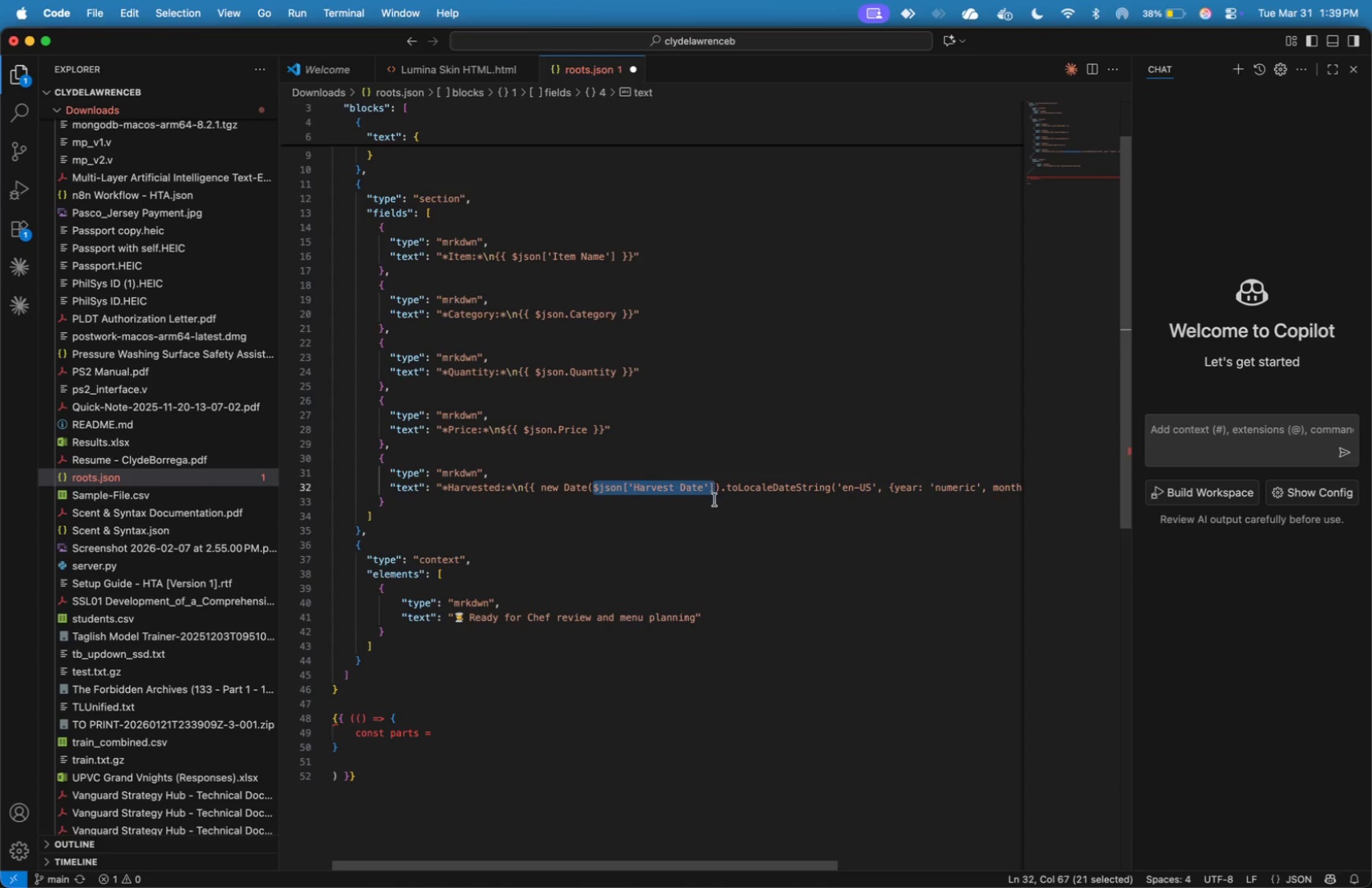 
key(Meta+C)
 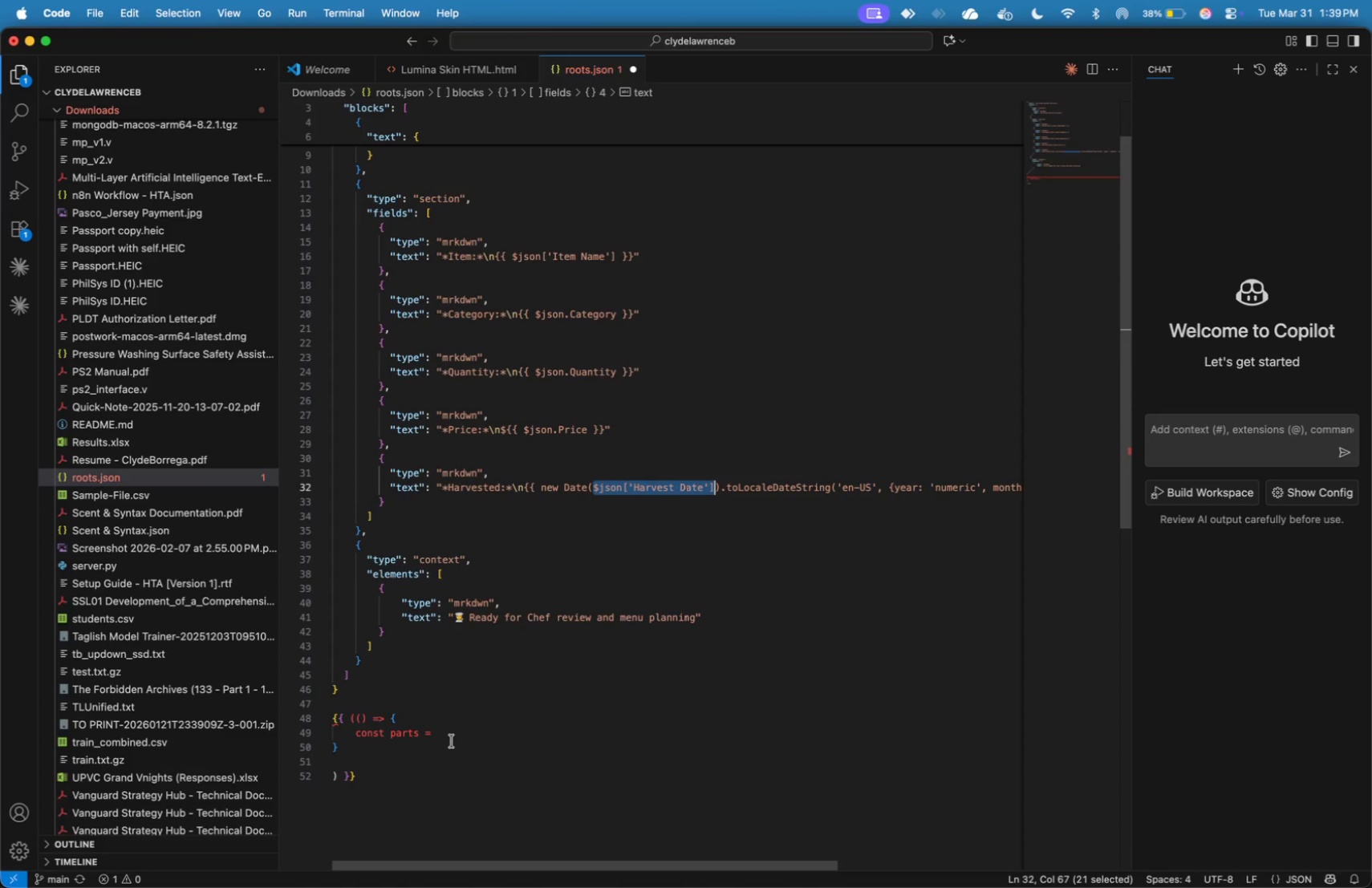 
left_click([452, 736])
 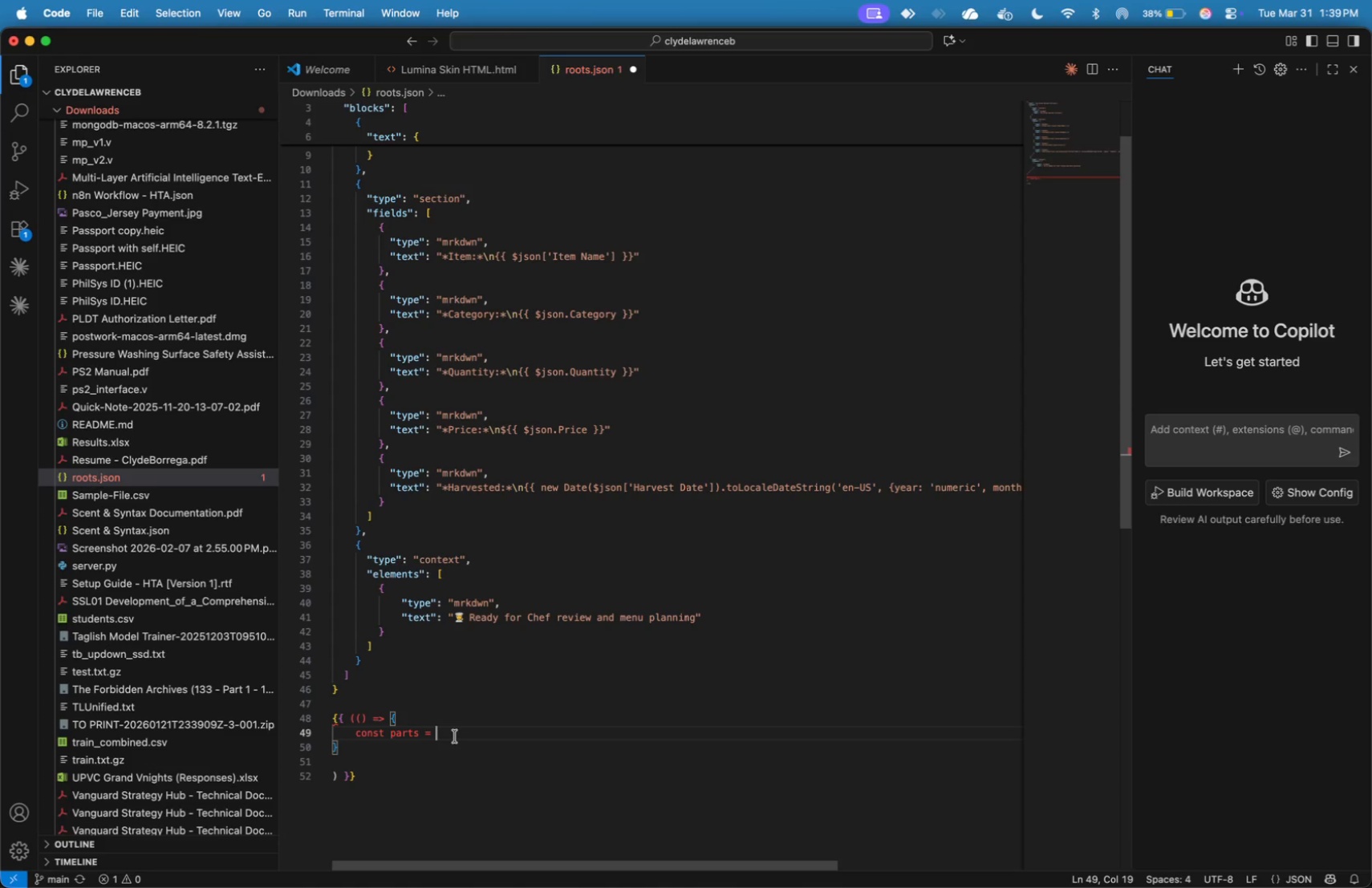 
key(Meta+V)
 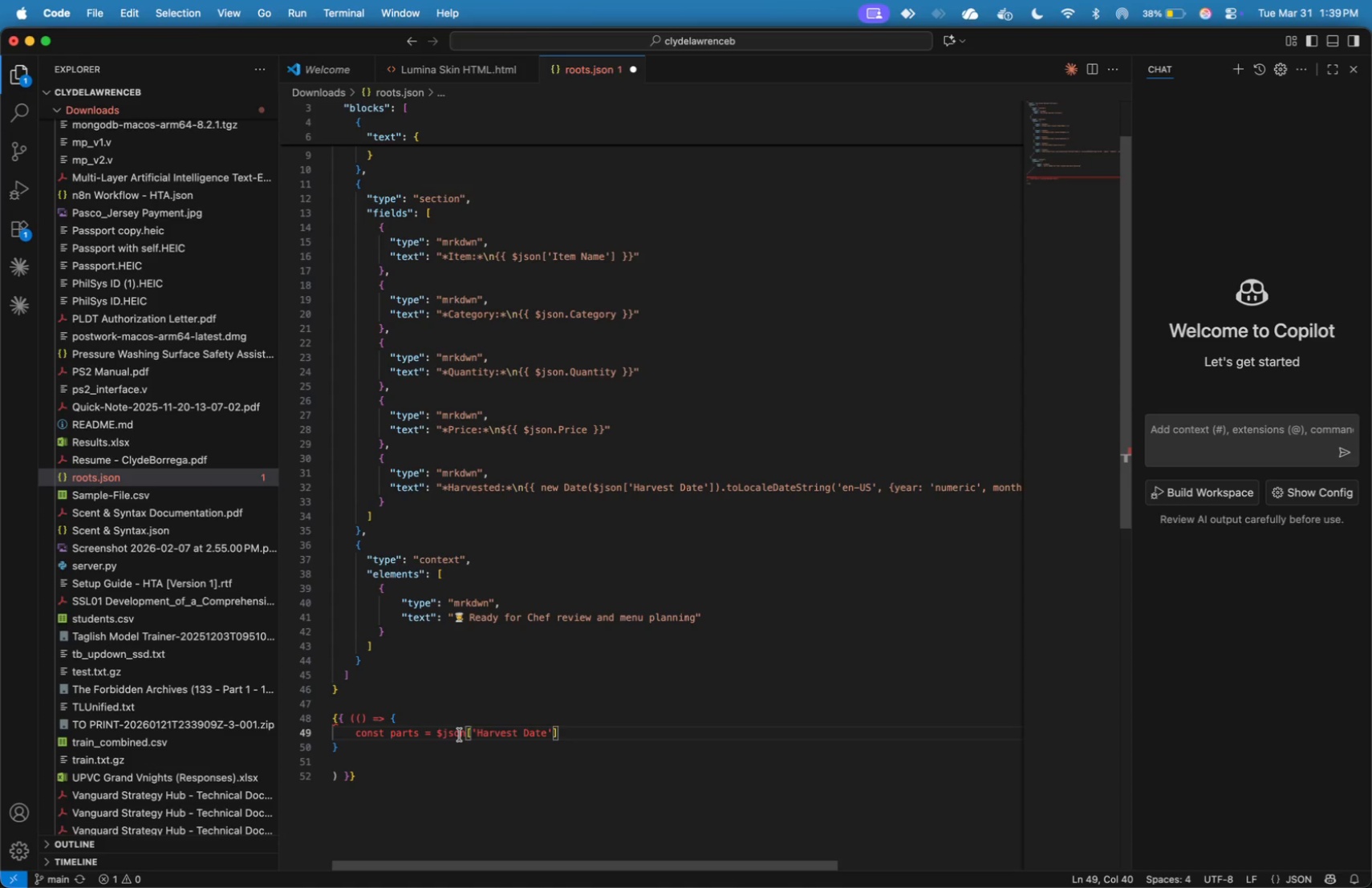 
type(.split)
 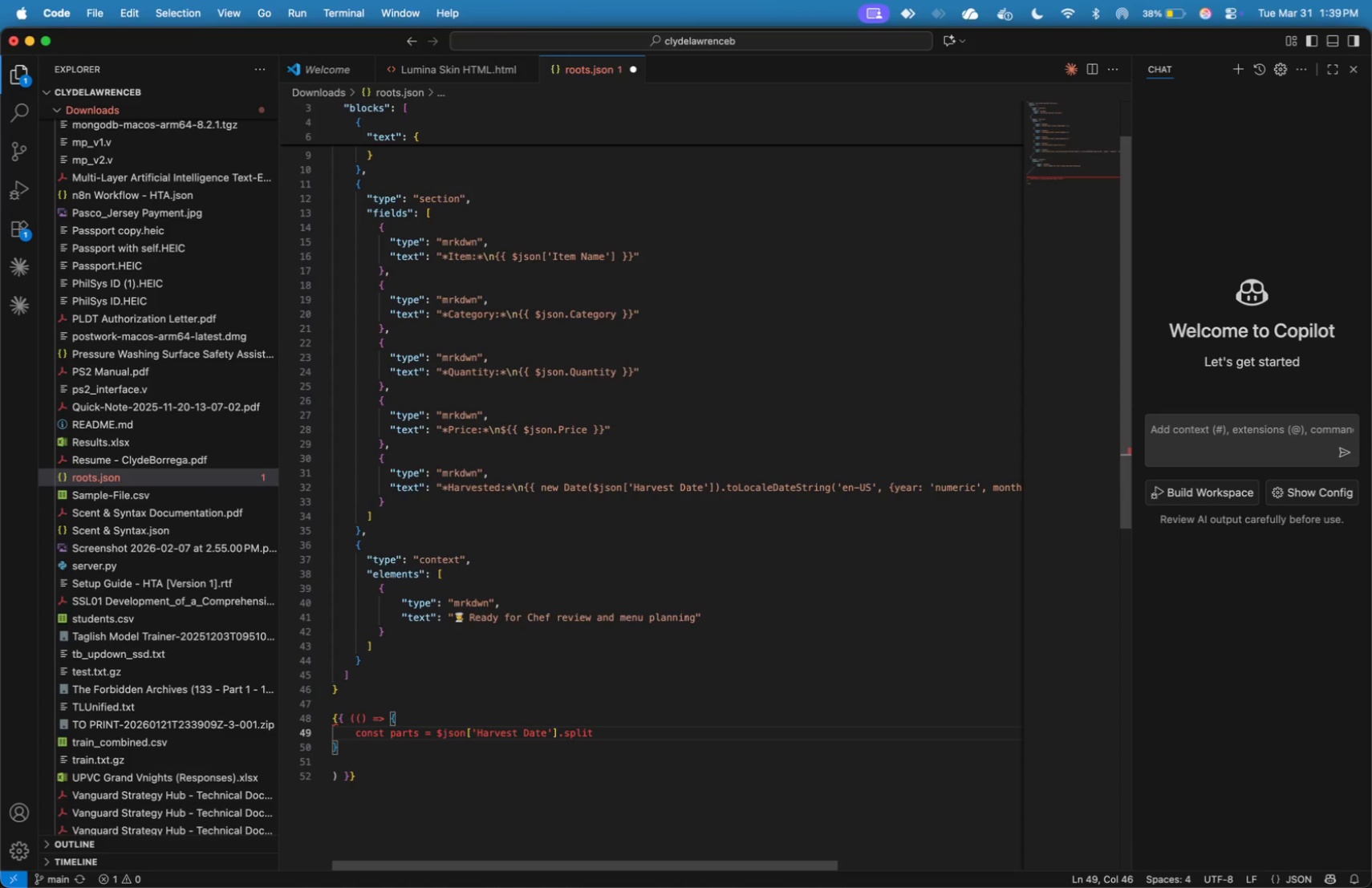 
key(Shift+9)
 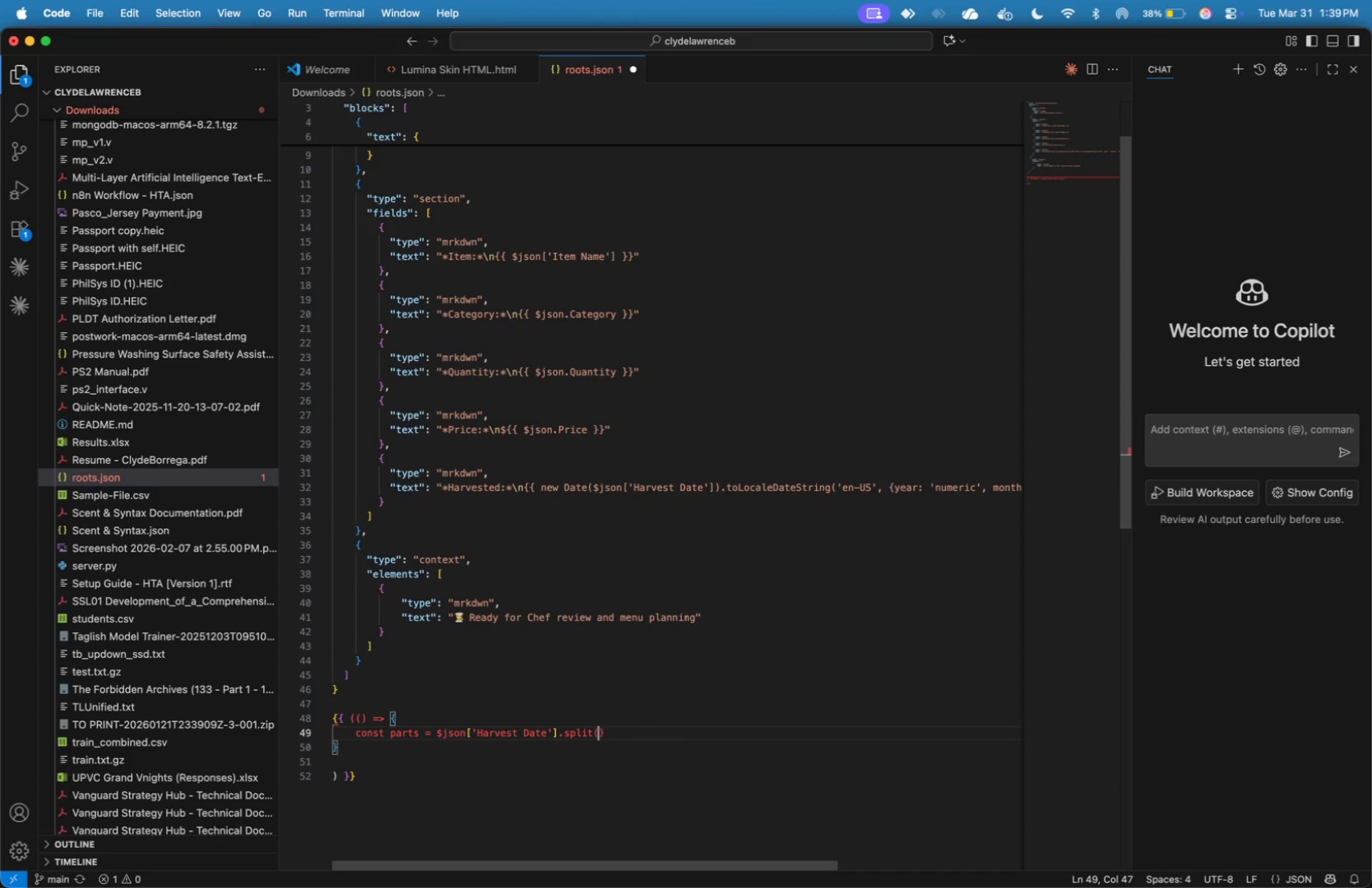 
key(Shift+Quote)
 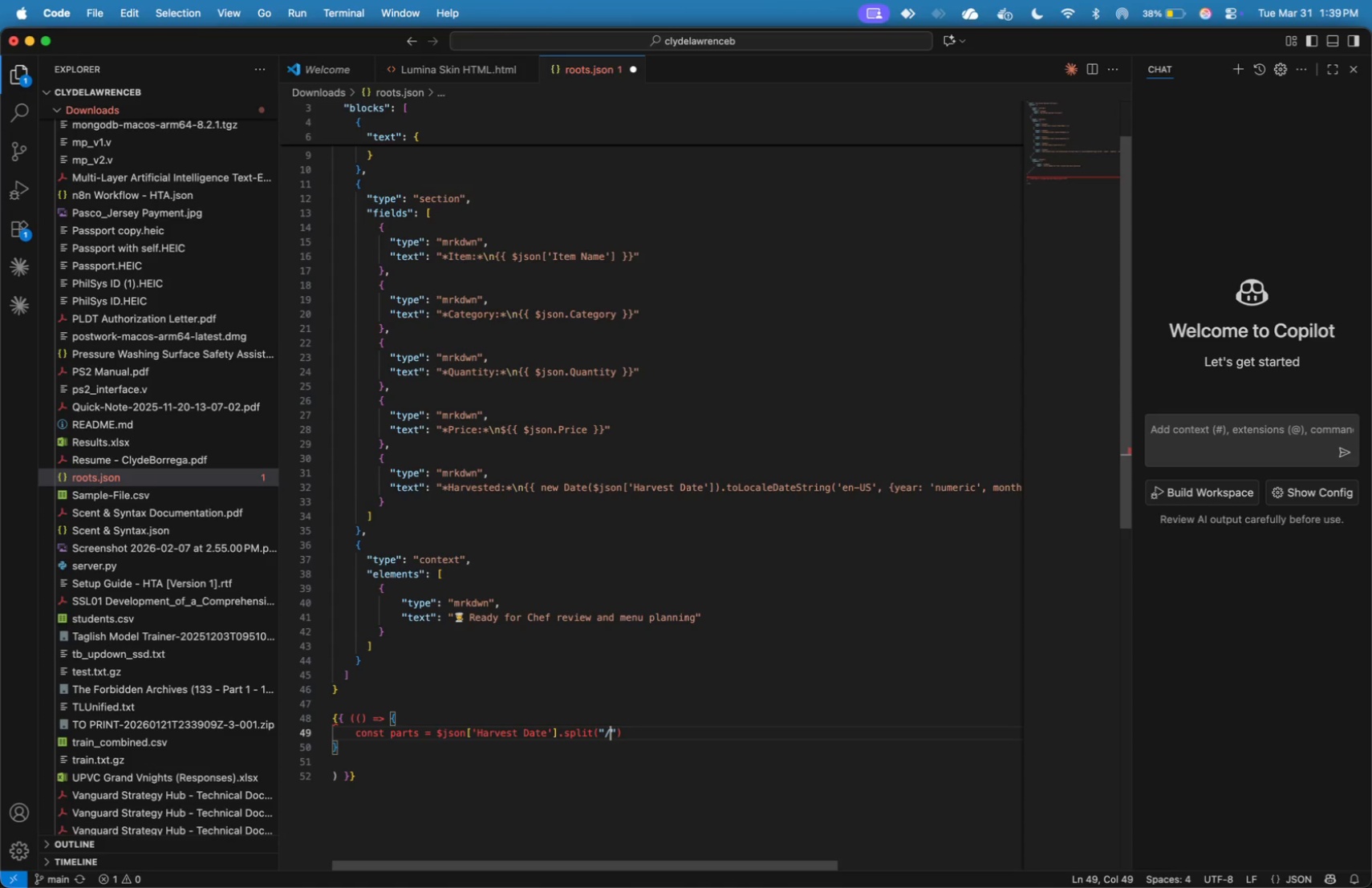 
key(Slash)
 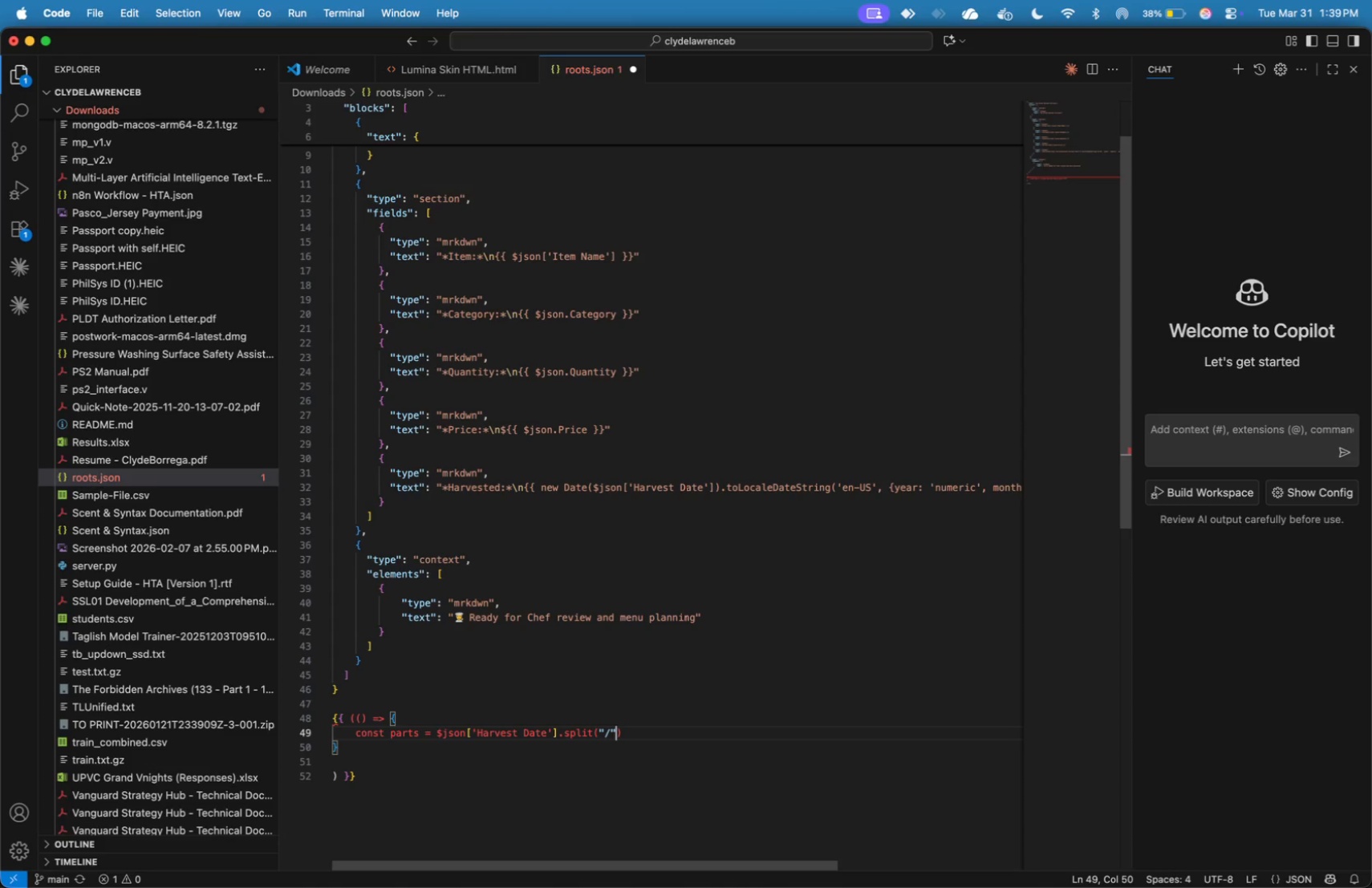 
key(ArrowRight)
 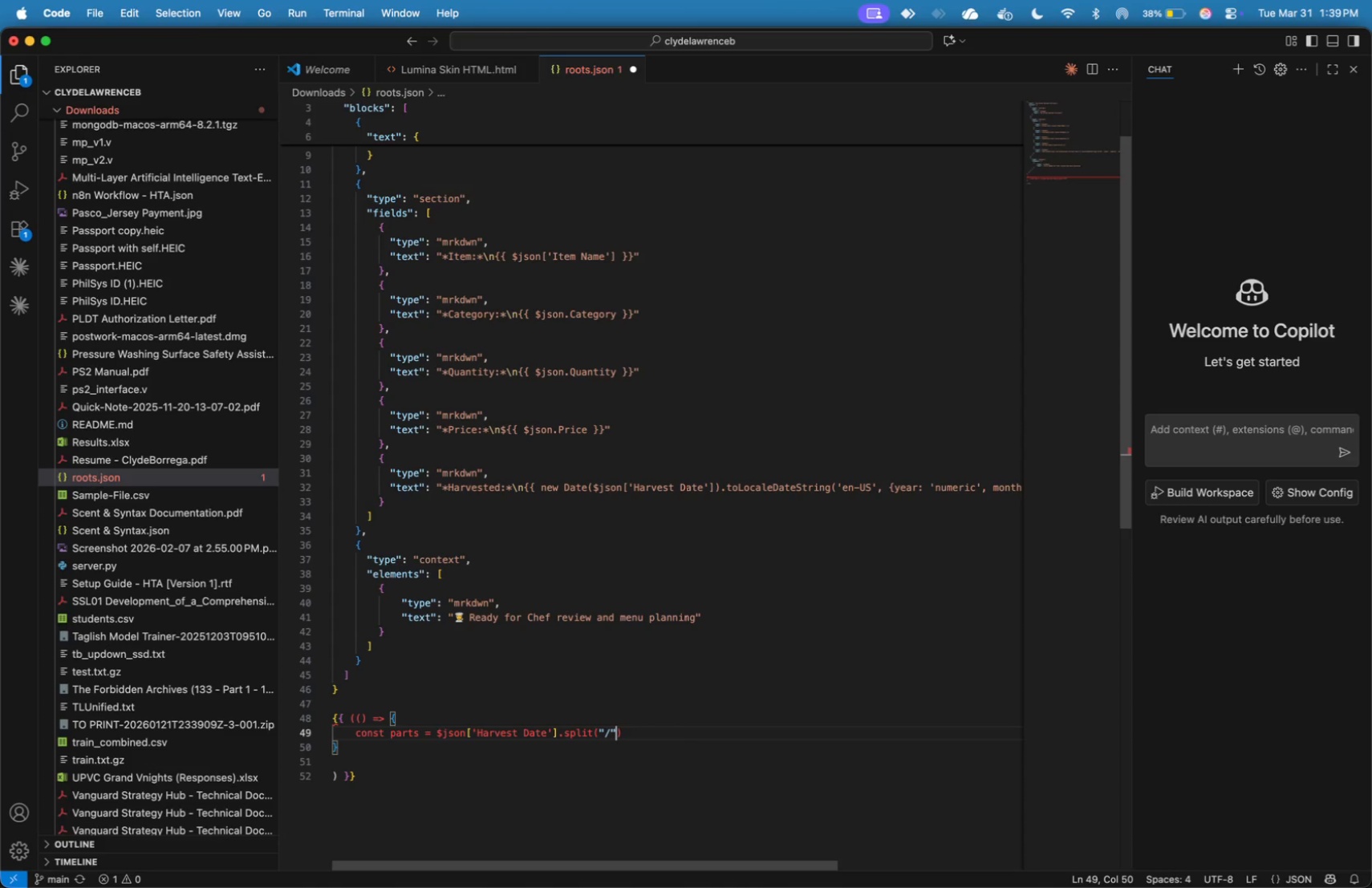 
key(ArrowRight)
 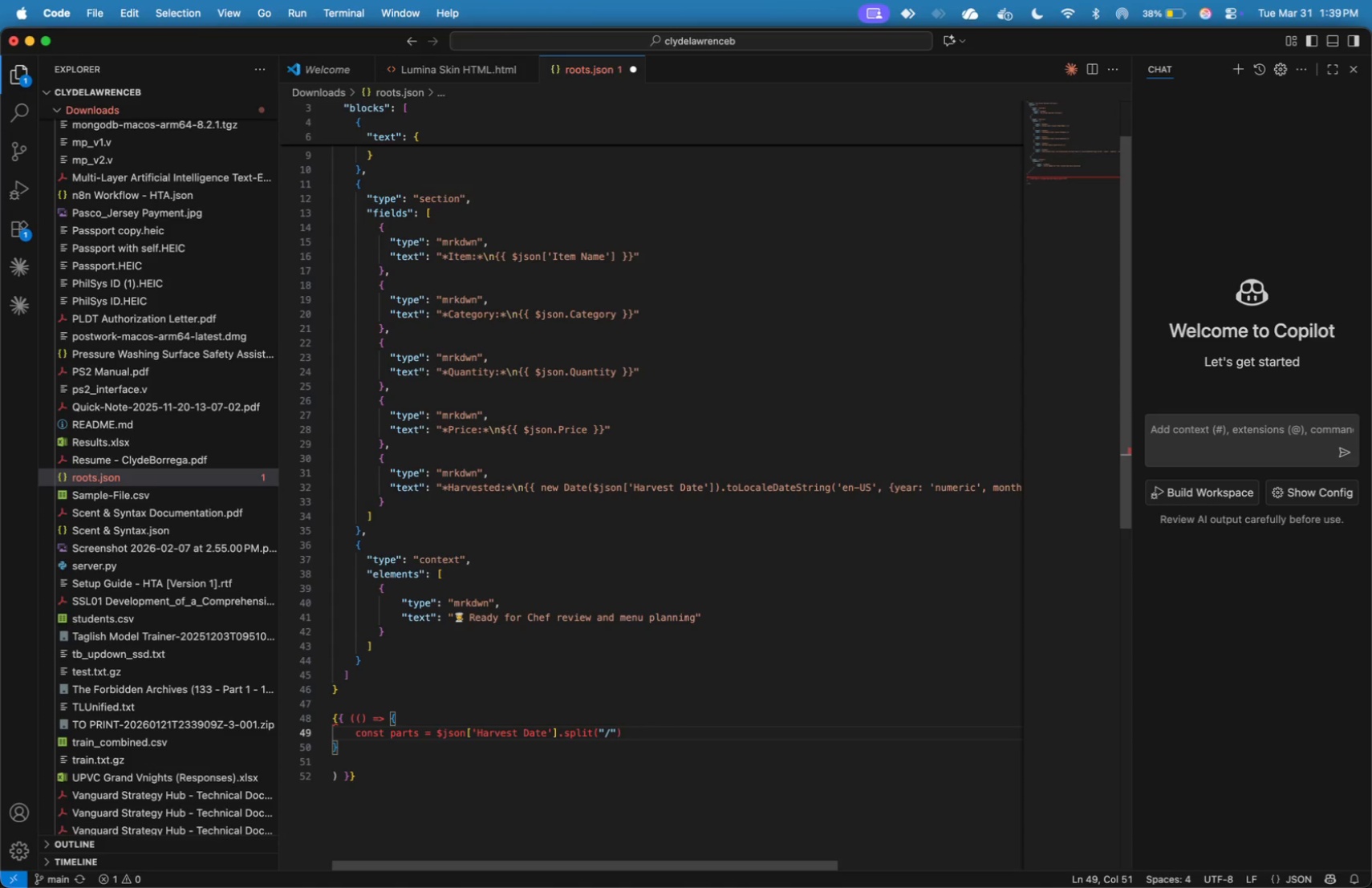 
key(Semicolon)
 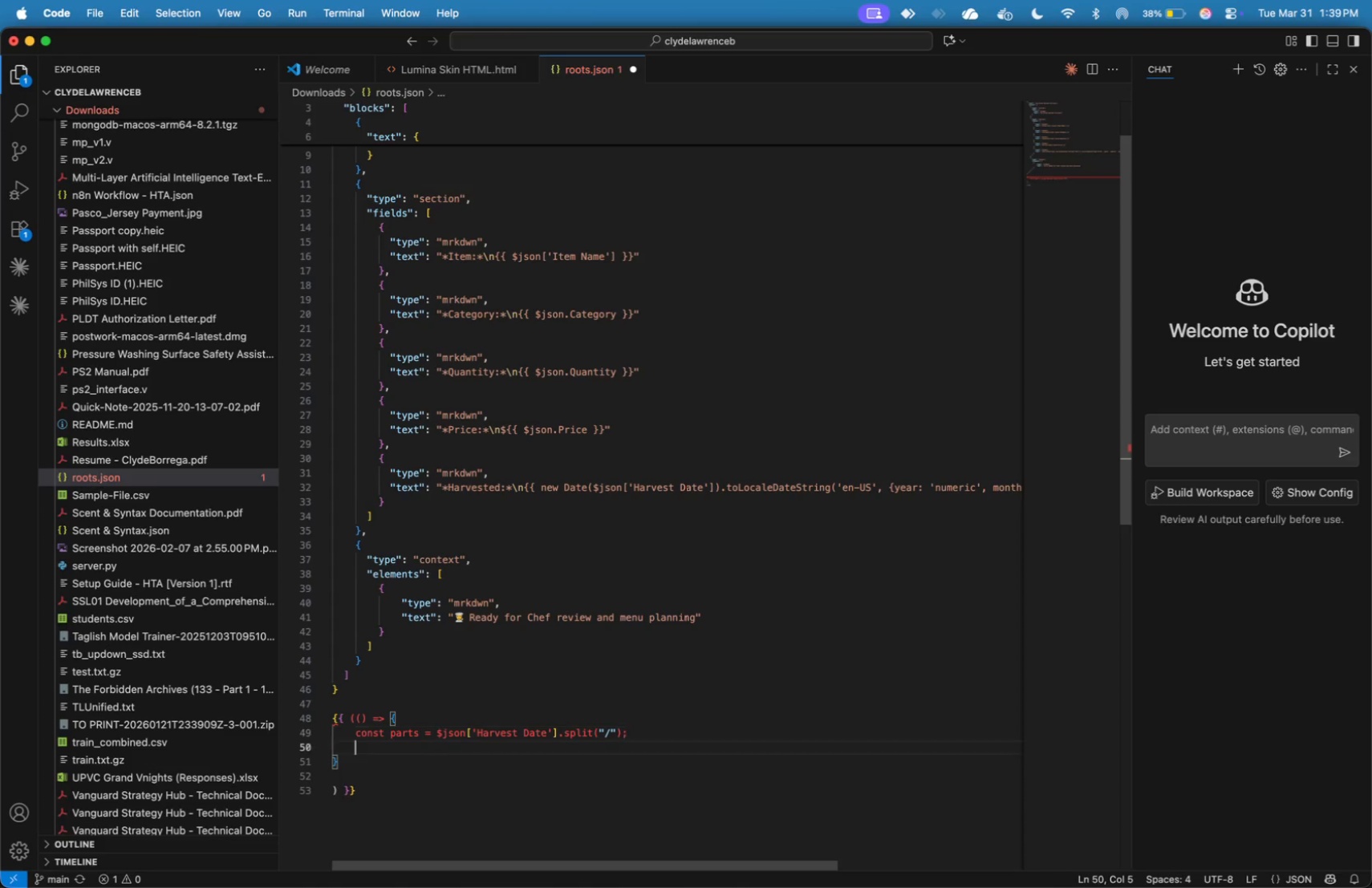 
key(Enter)
 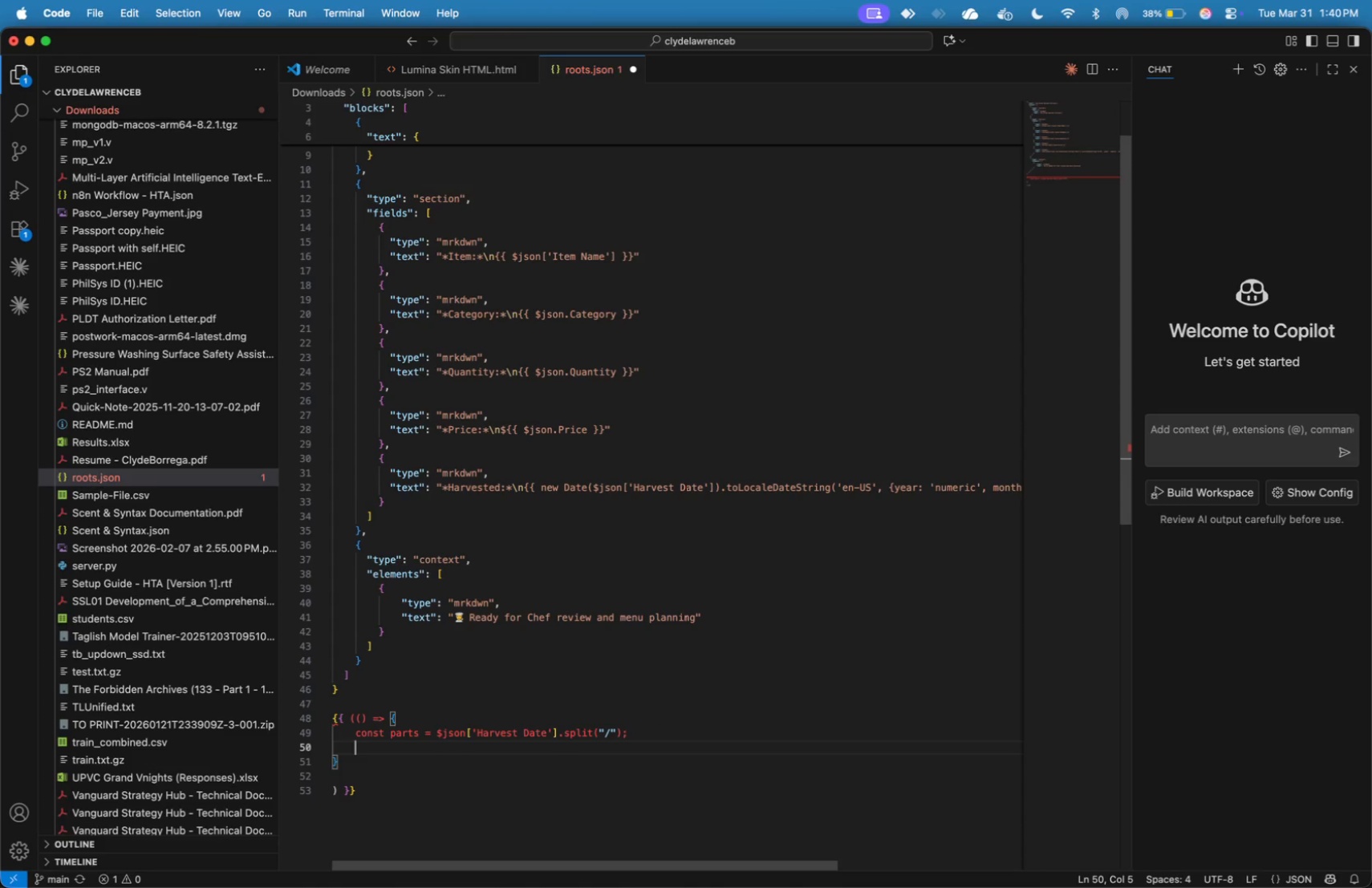 
type(const formatted = ')
 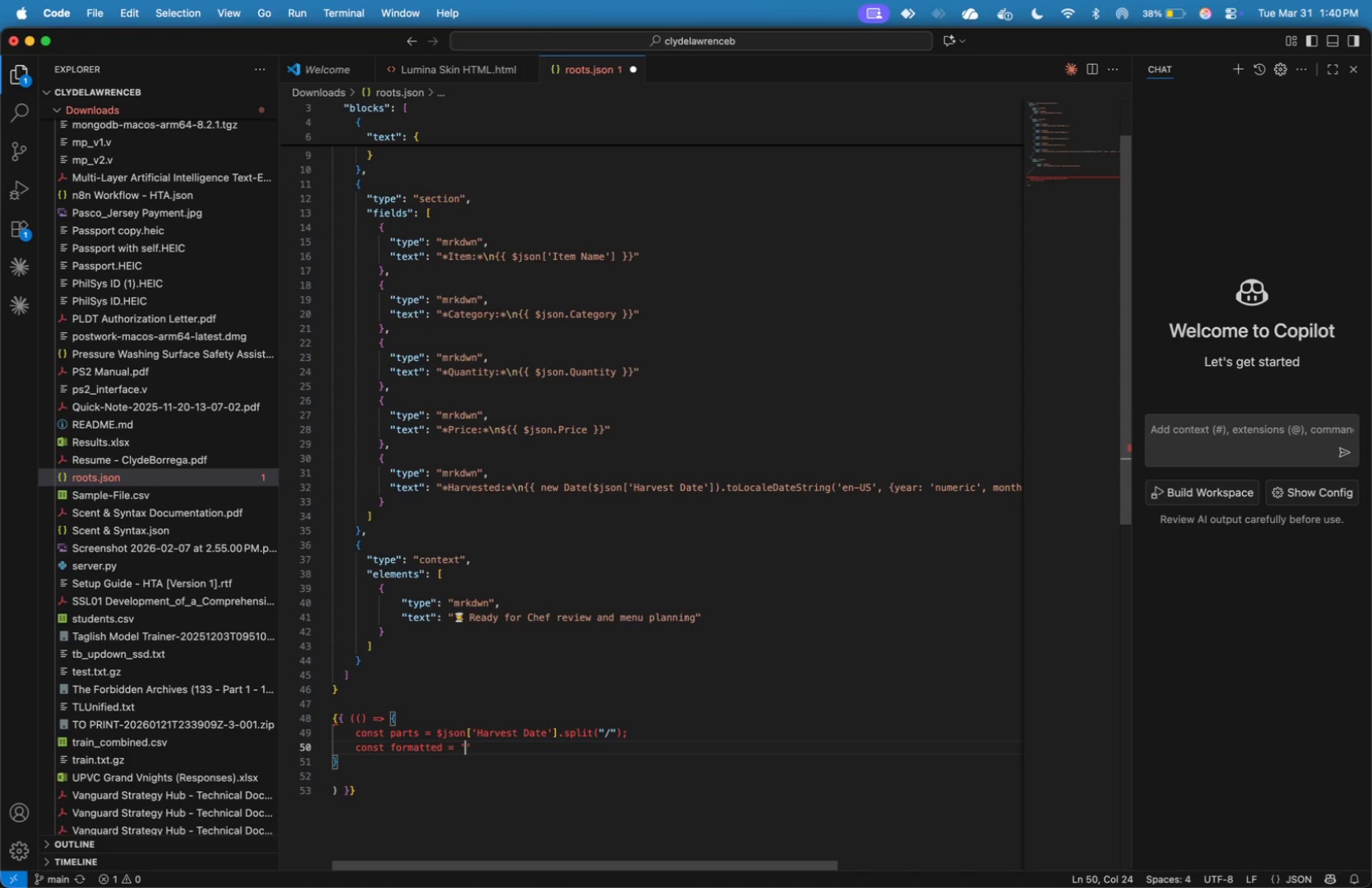 
type($parts[1])
 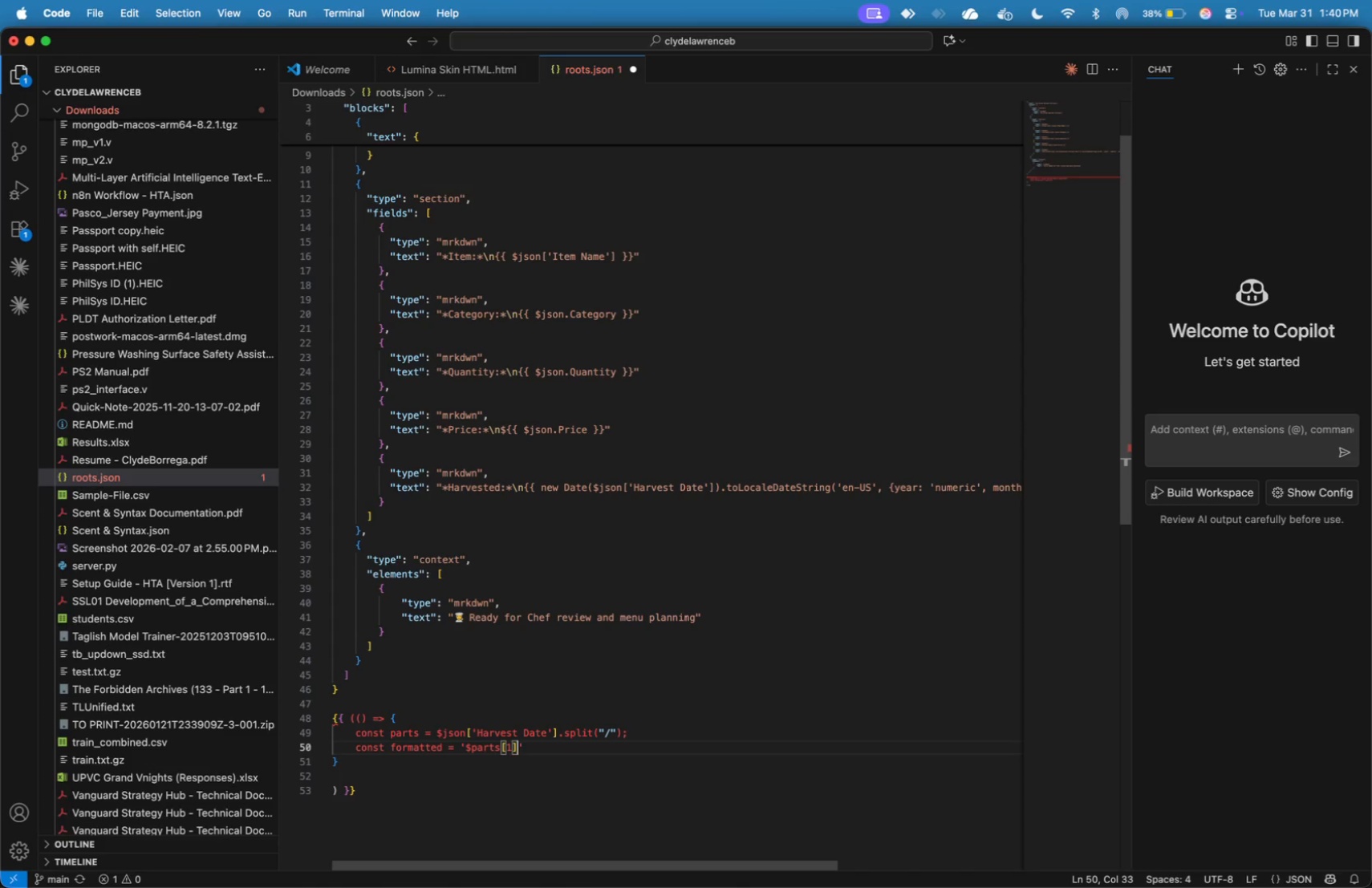 
hold_key(key=ArrowLeft, duration=0.99)
 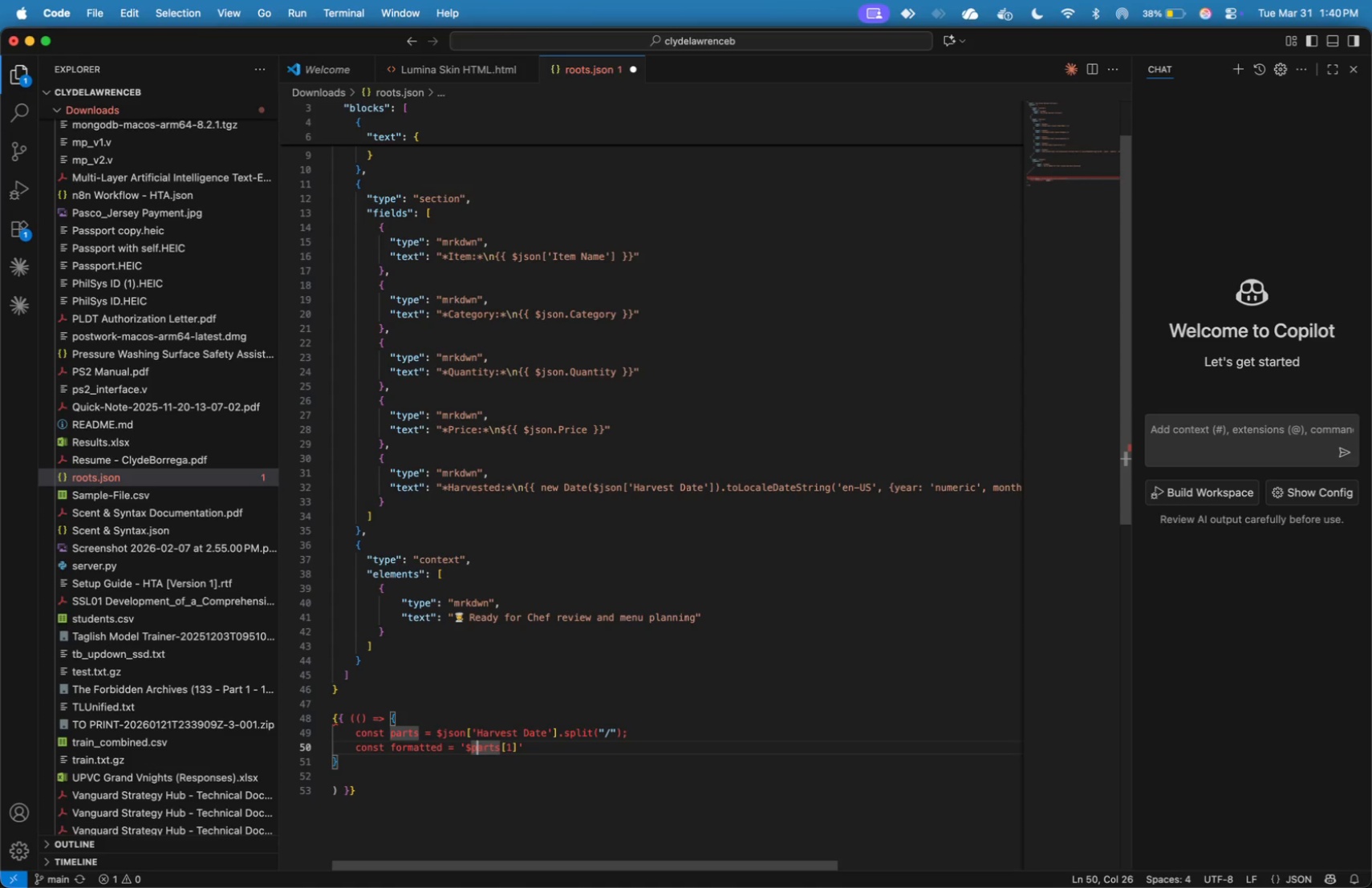 
key(ArrowLeft)
 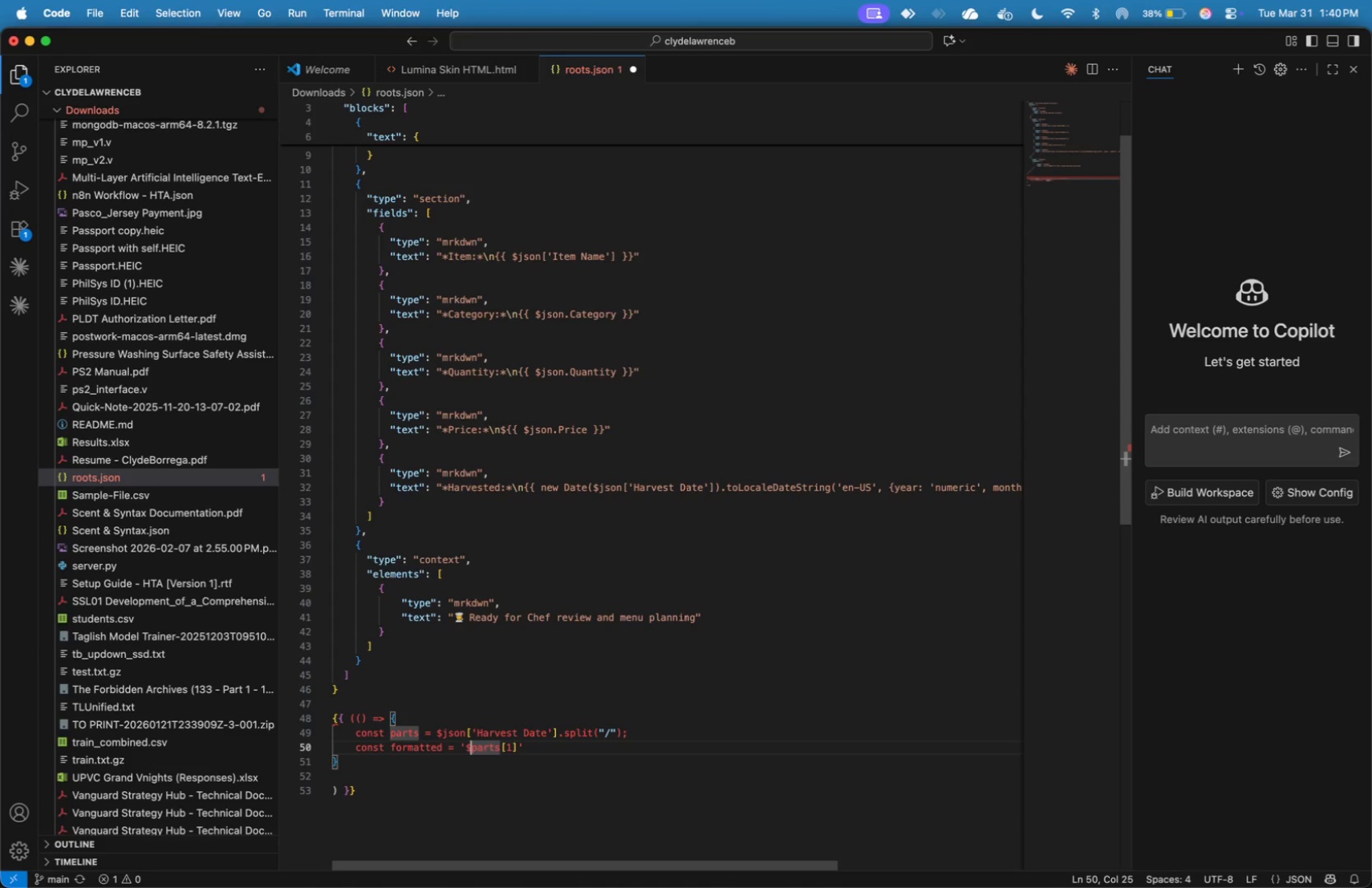 
key(Shift+BracketLeft)
 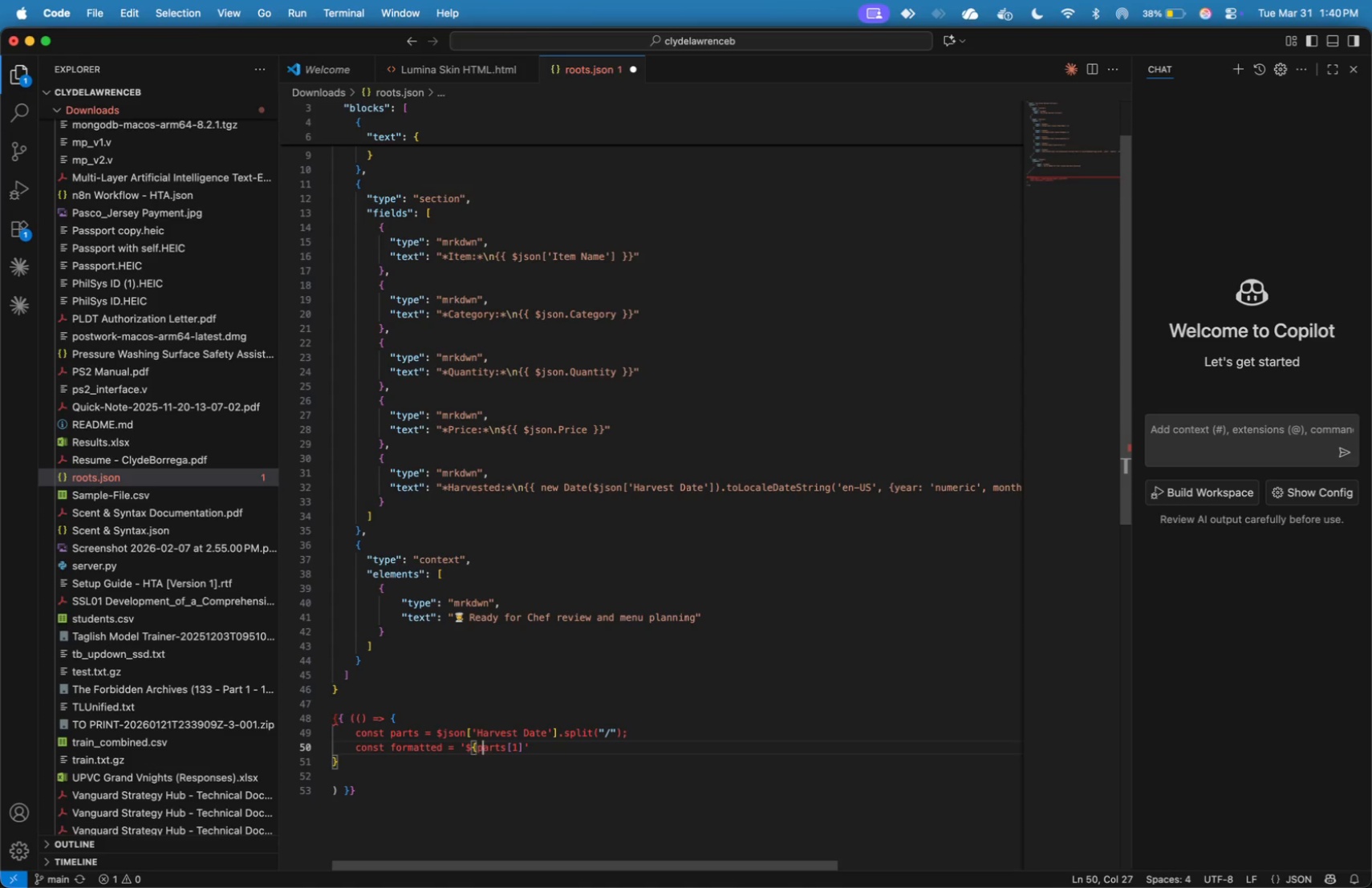 
hold_key(key=ArrowRight, duration=0.93)
 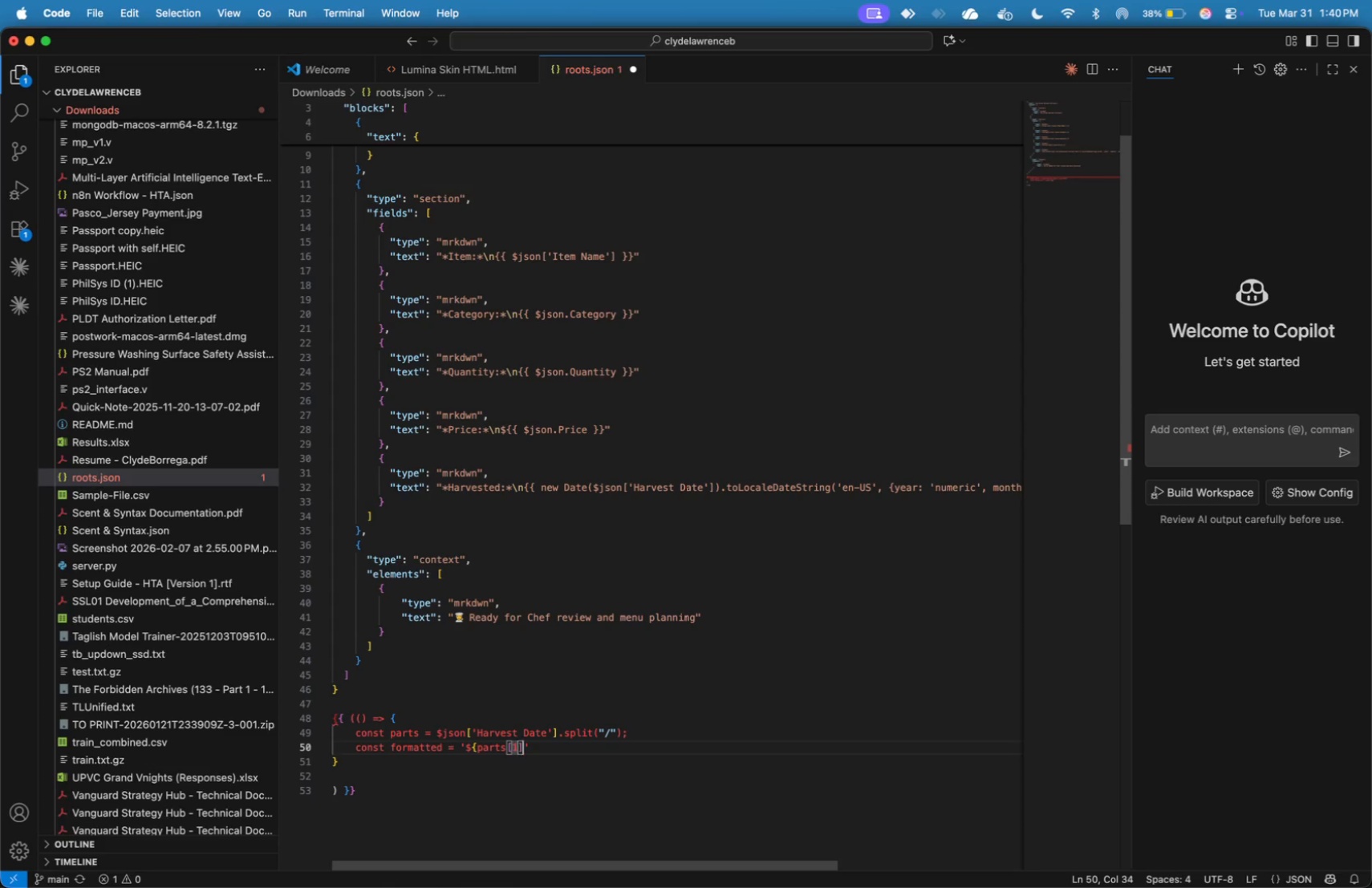 
key(ArrowRight)
 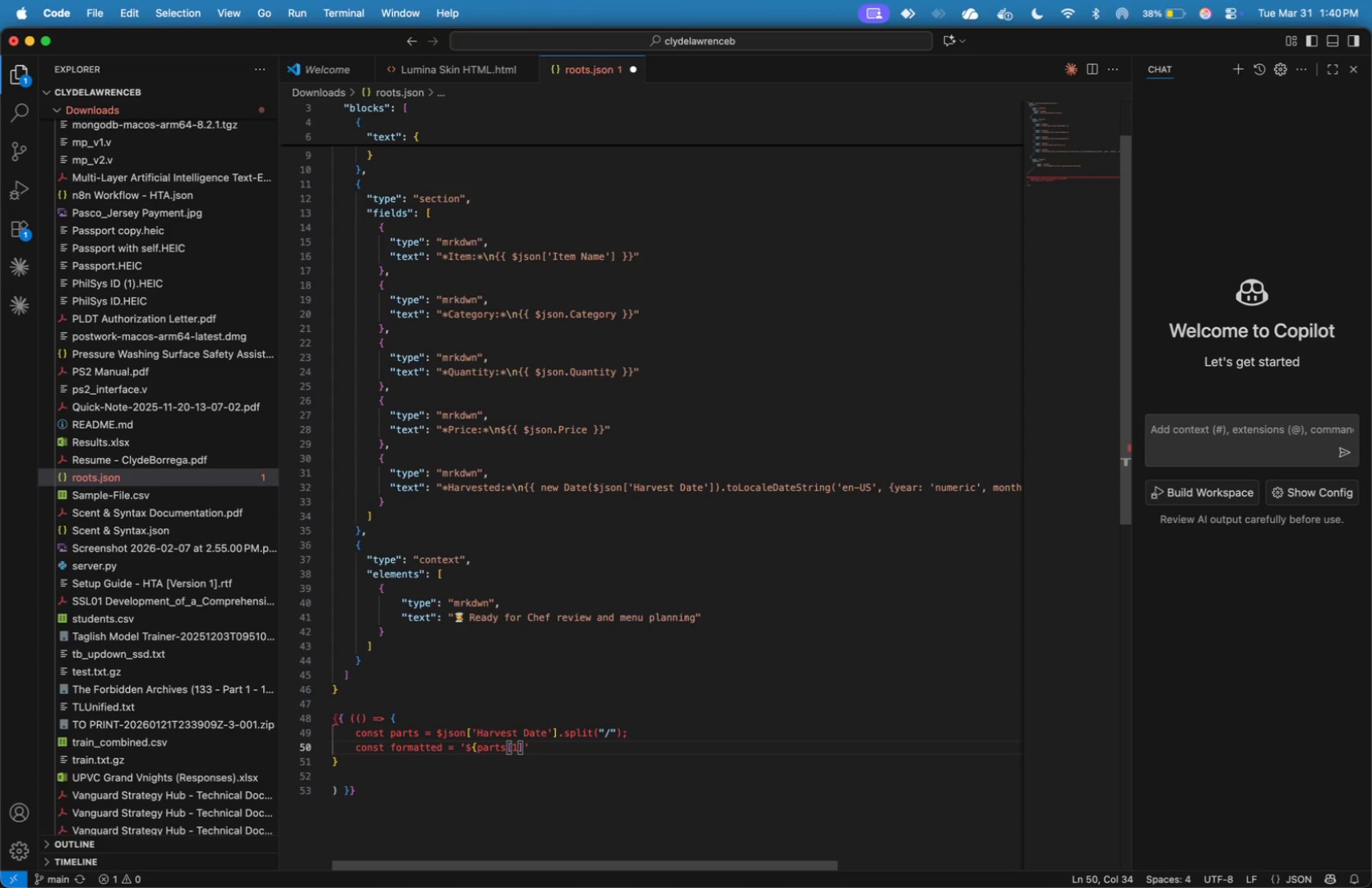 
key(Shift+BracketRight)
 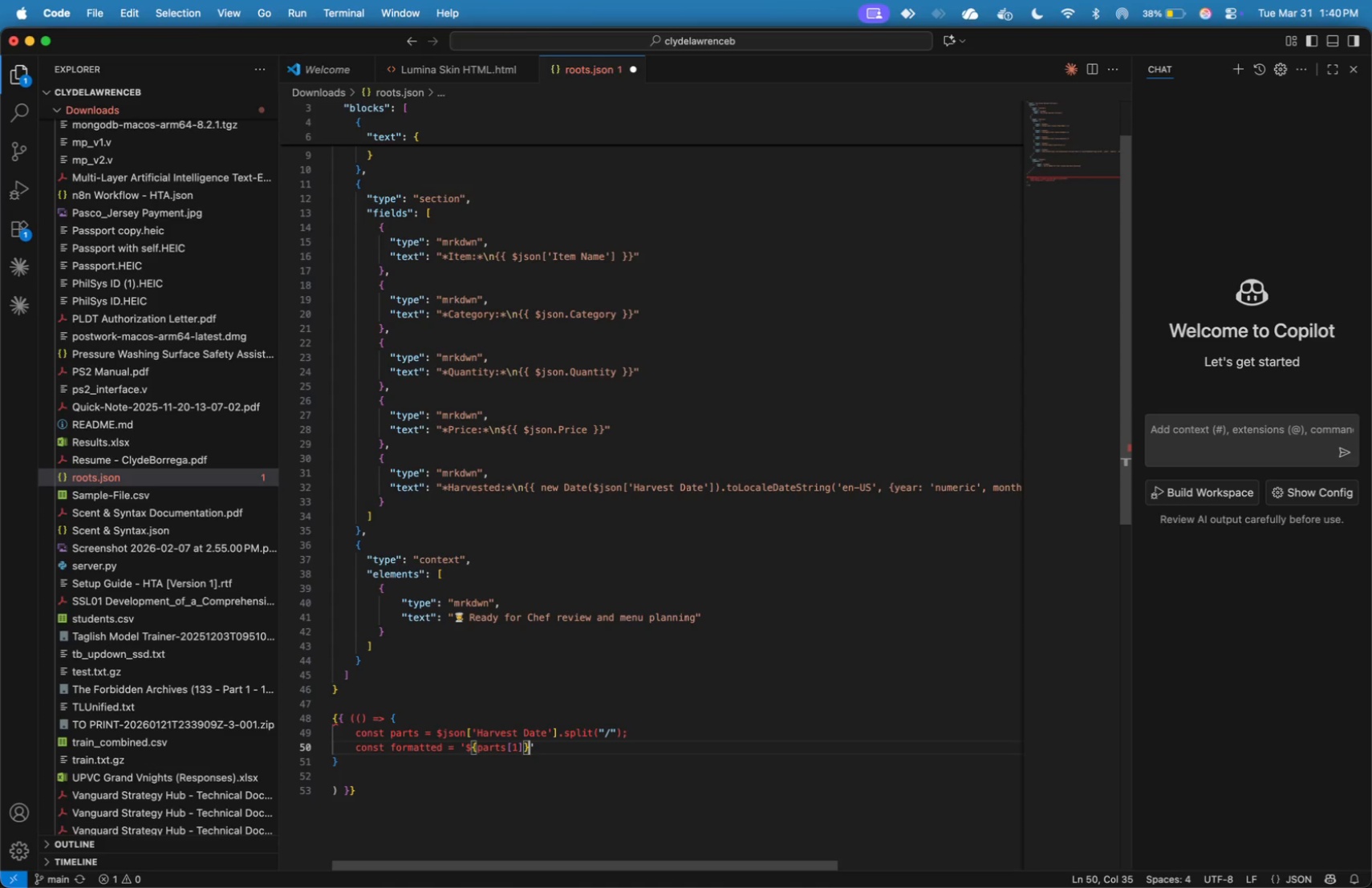 
key(Slash)
 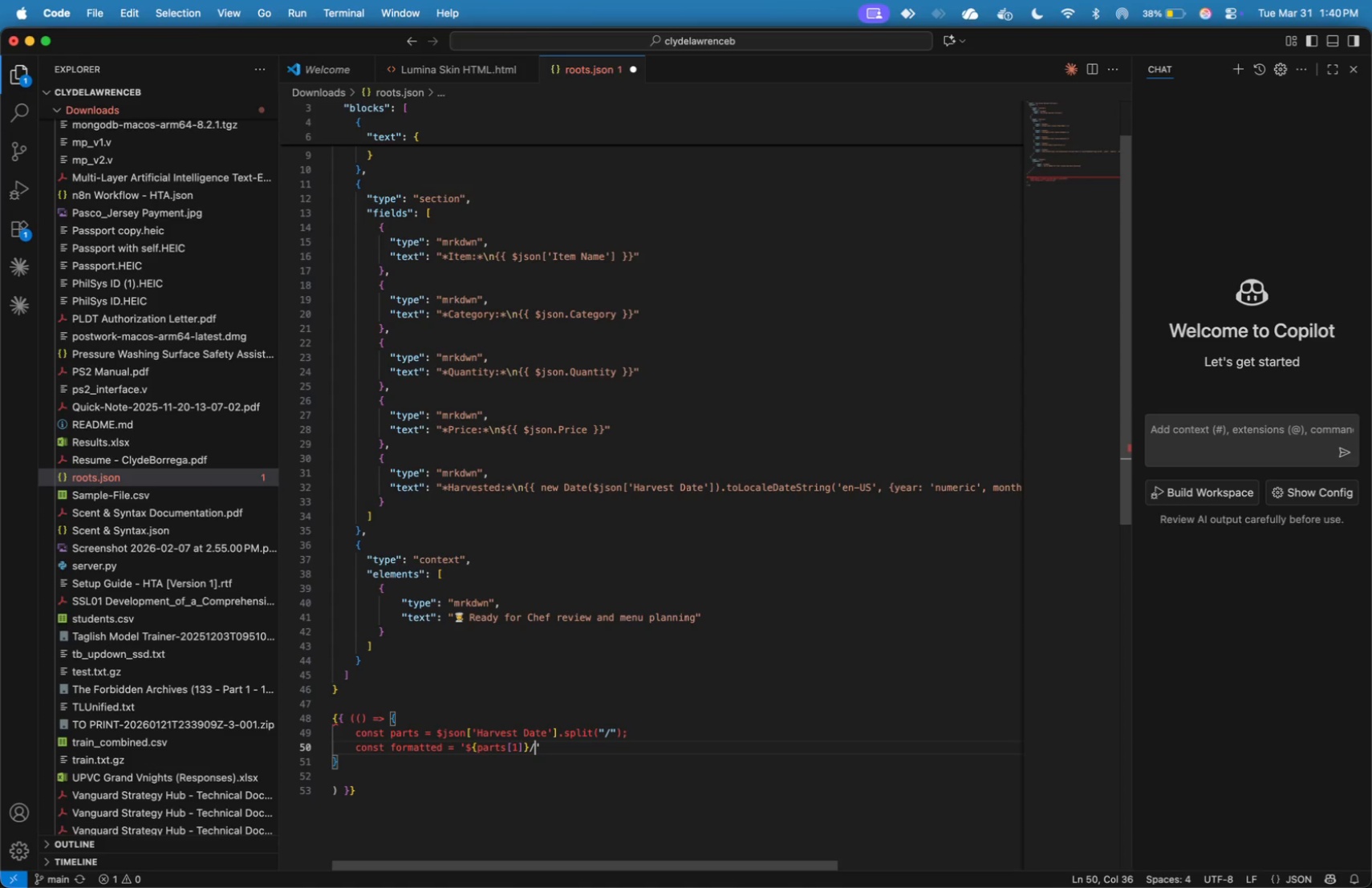 
type($parts)
 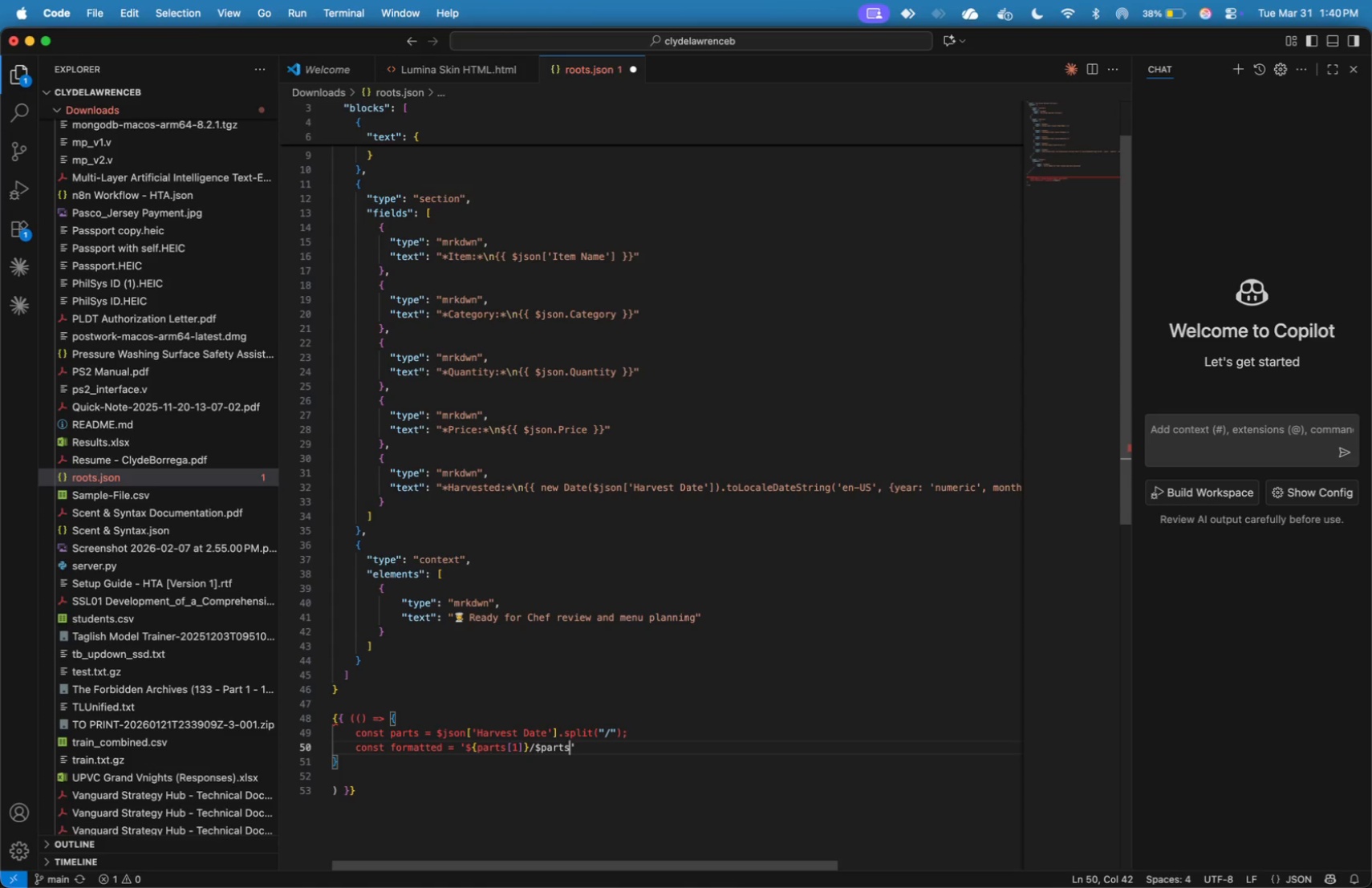 
hold_key(key=ArrowLeft, duration=0.77)
 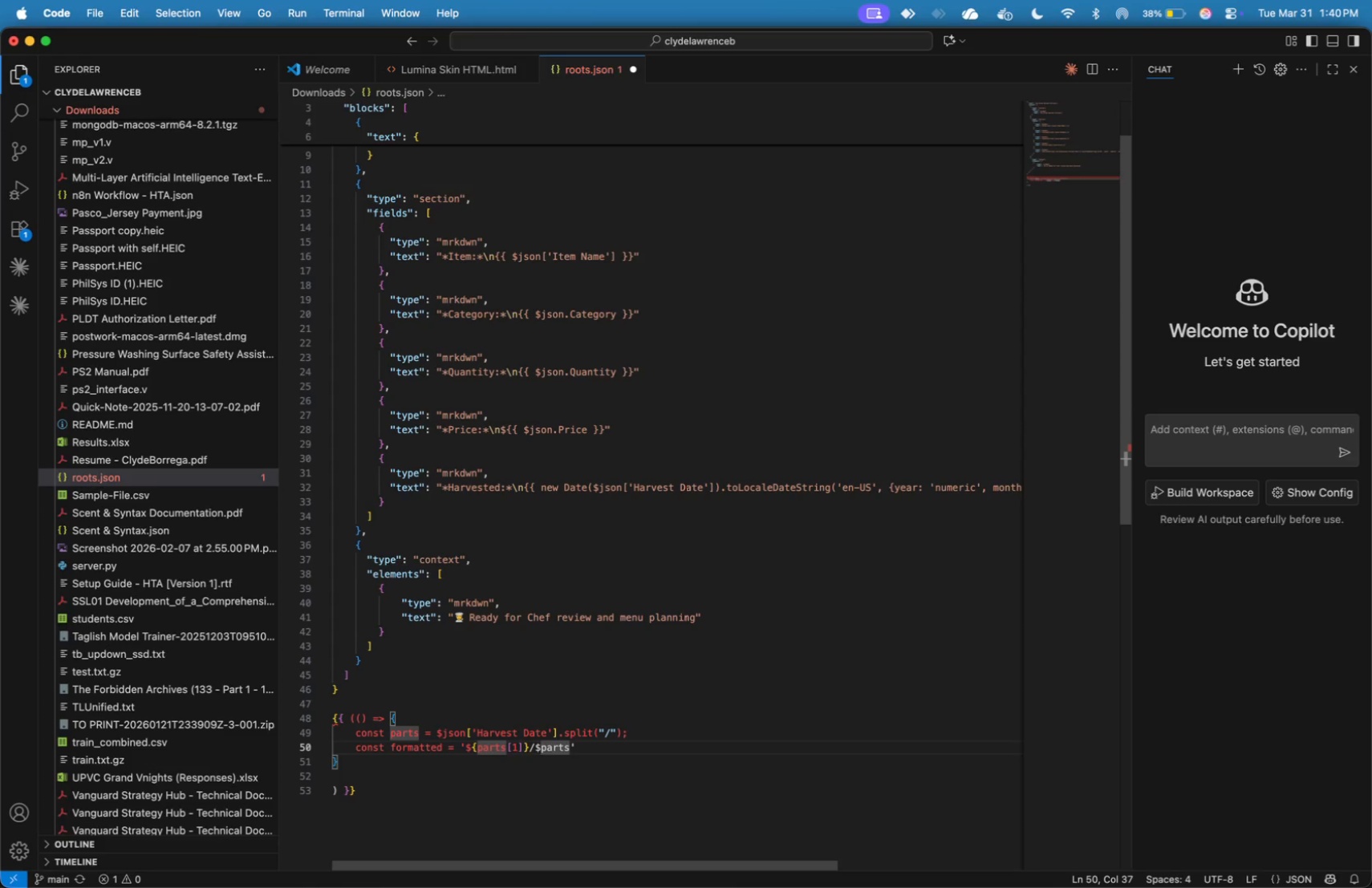 
key(Shift+BracketLeft)
 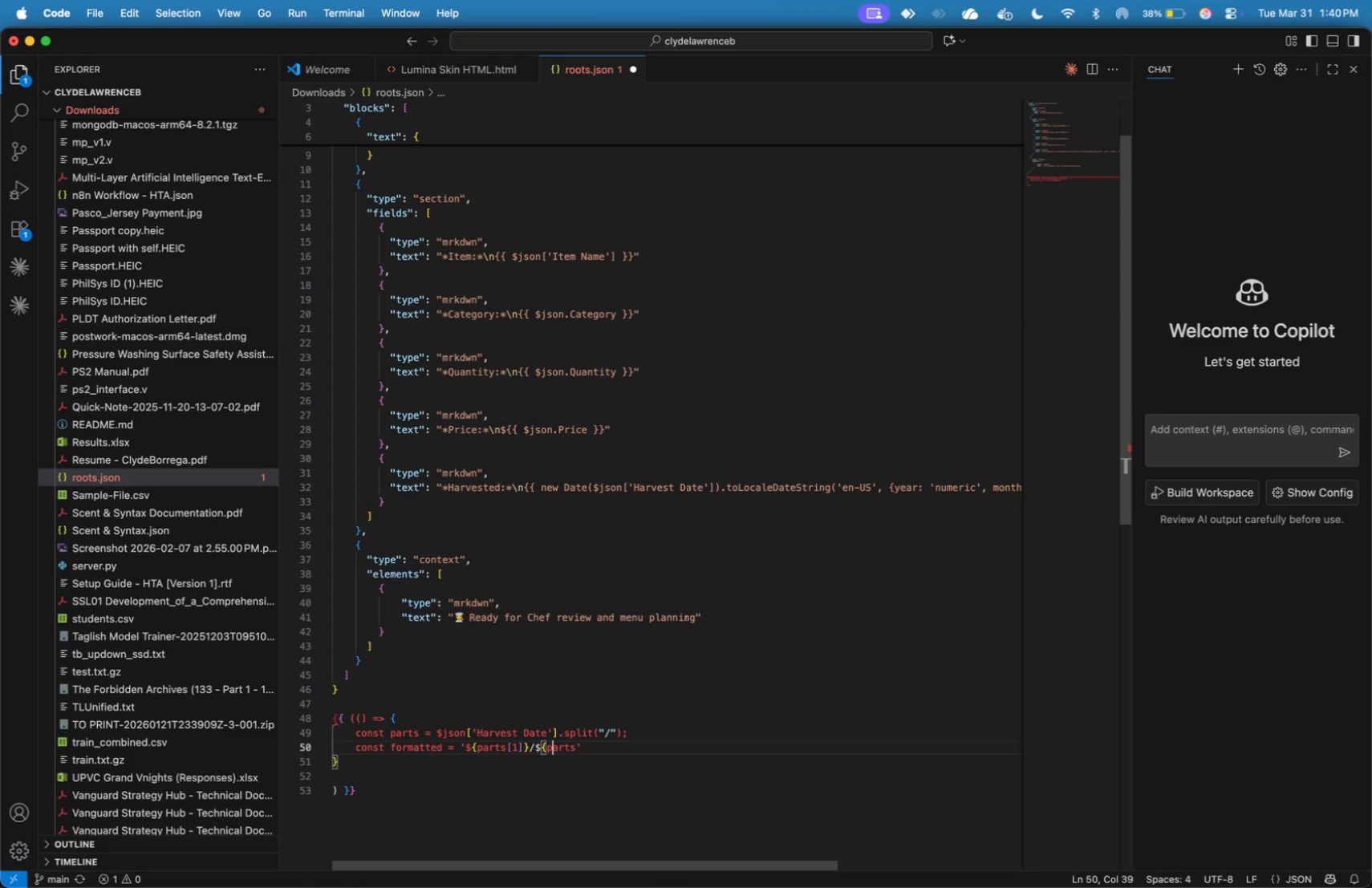 
key(ArrowRight)
 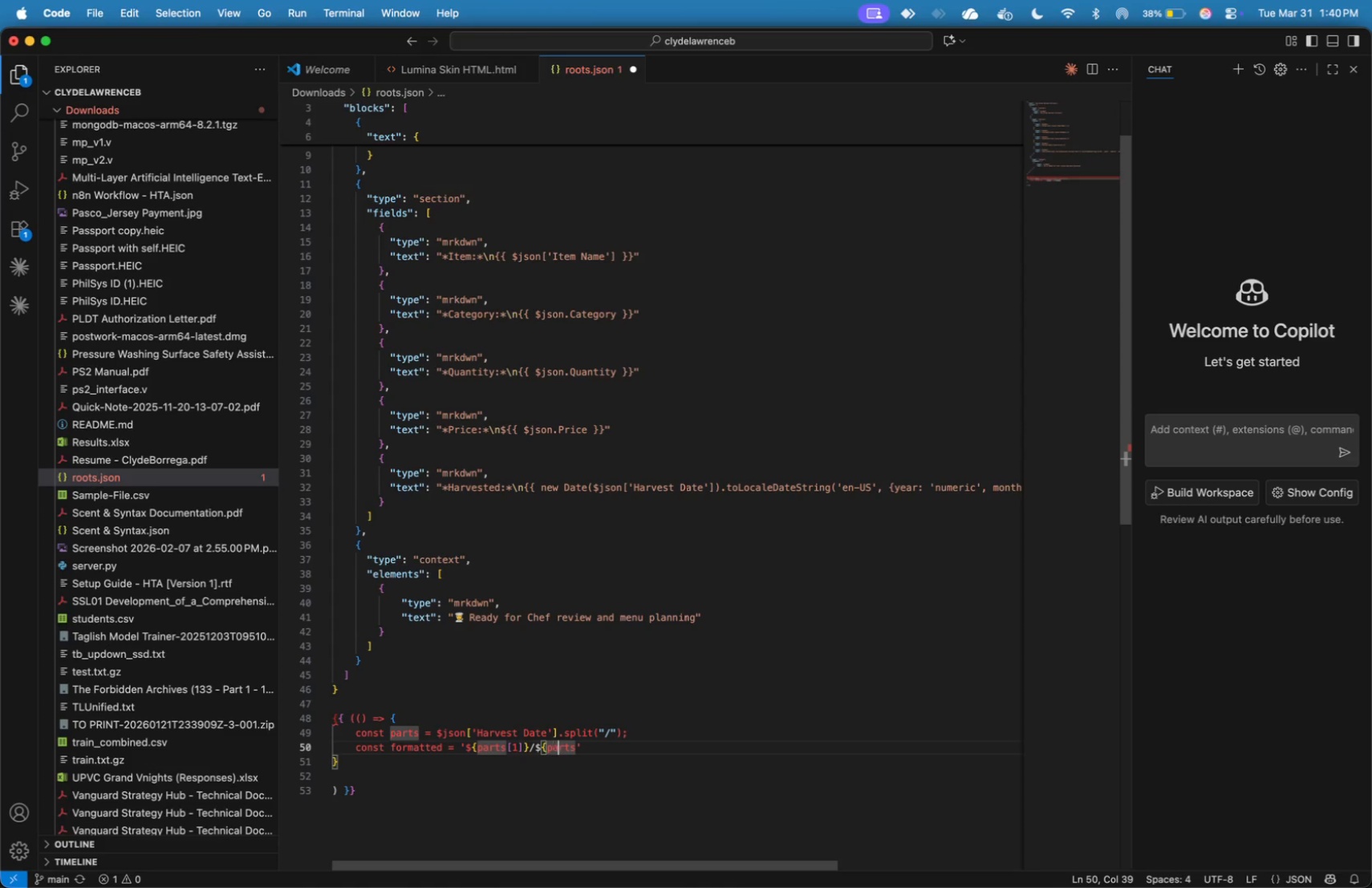 
key(ArrowRight)
 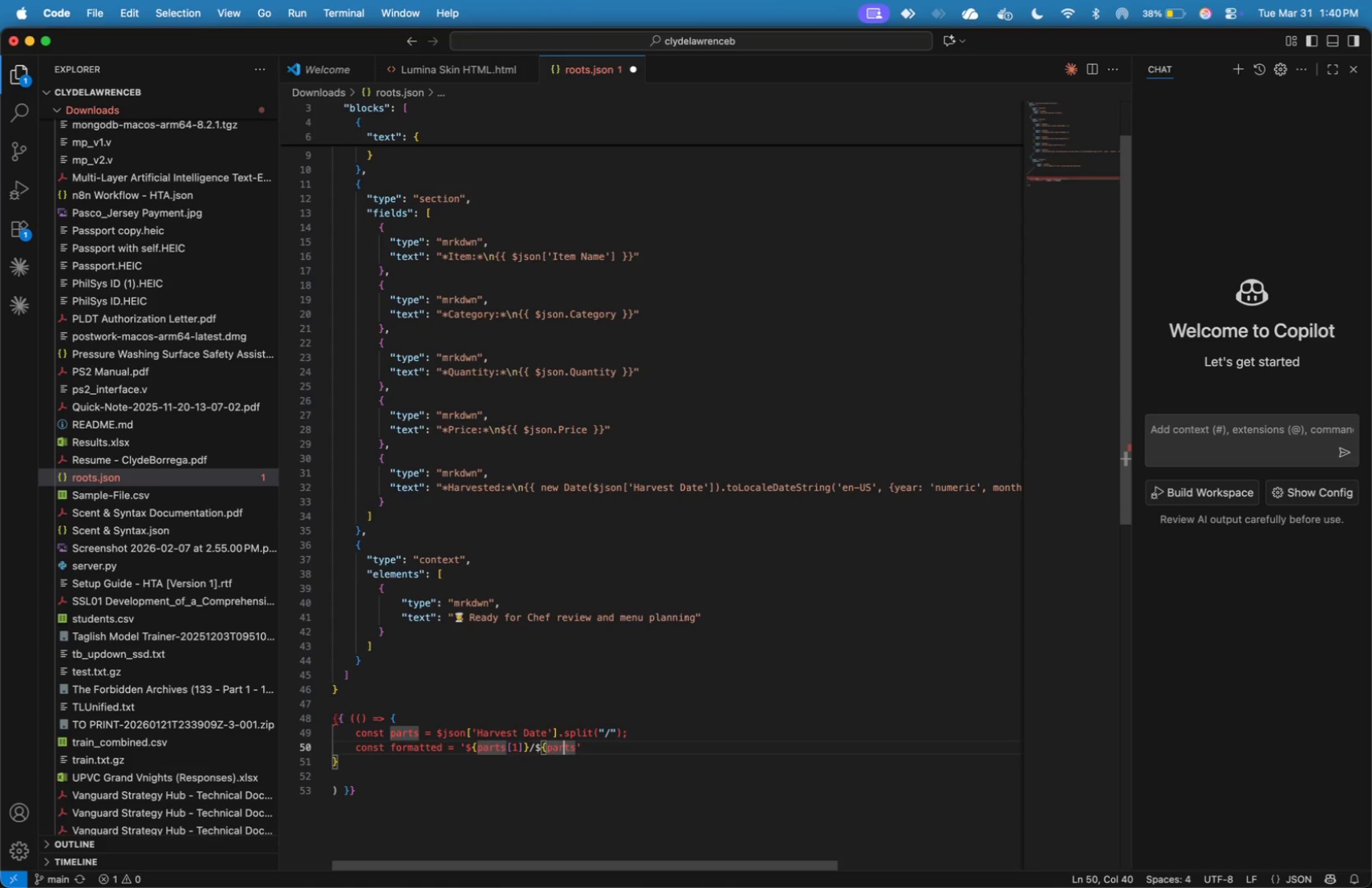 
key(ArrowRight)
 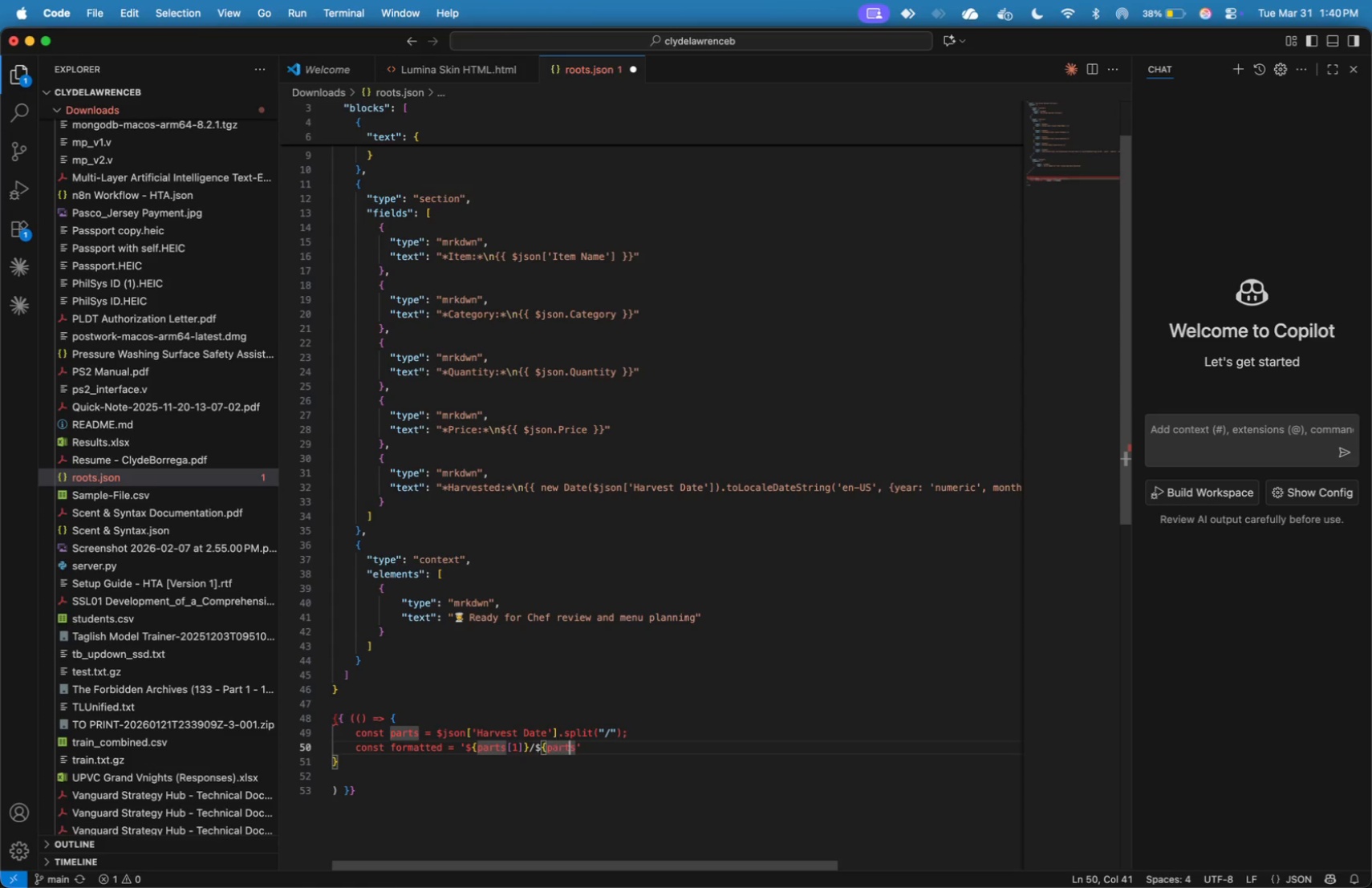 
key(ArrowRight)
 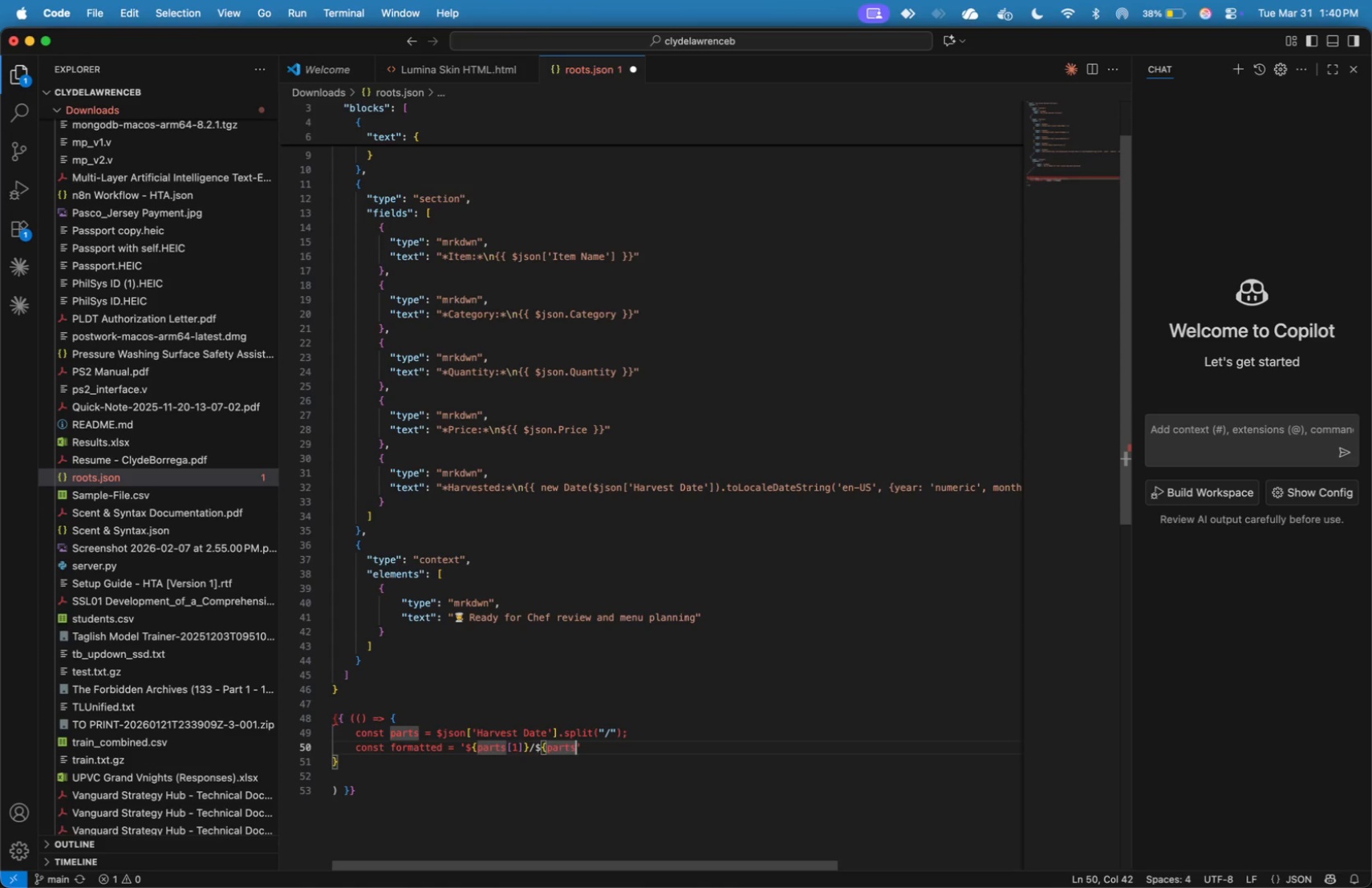 
key(ArrowRight)
 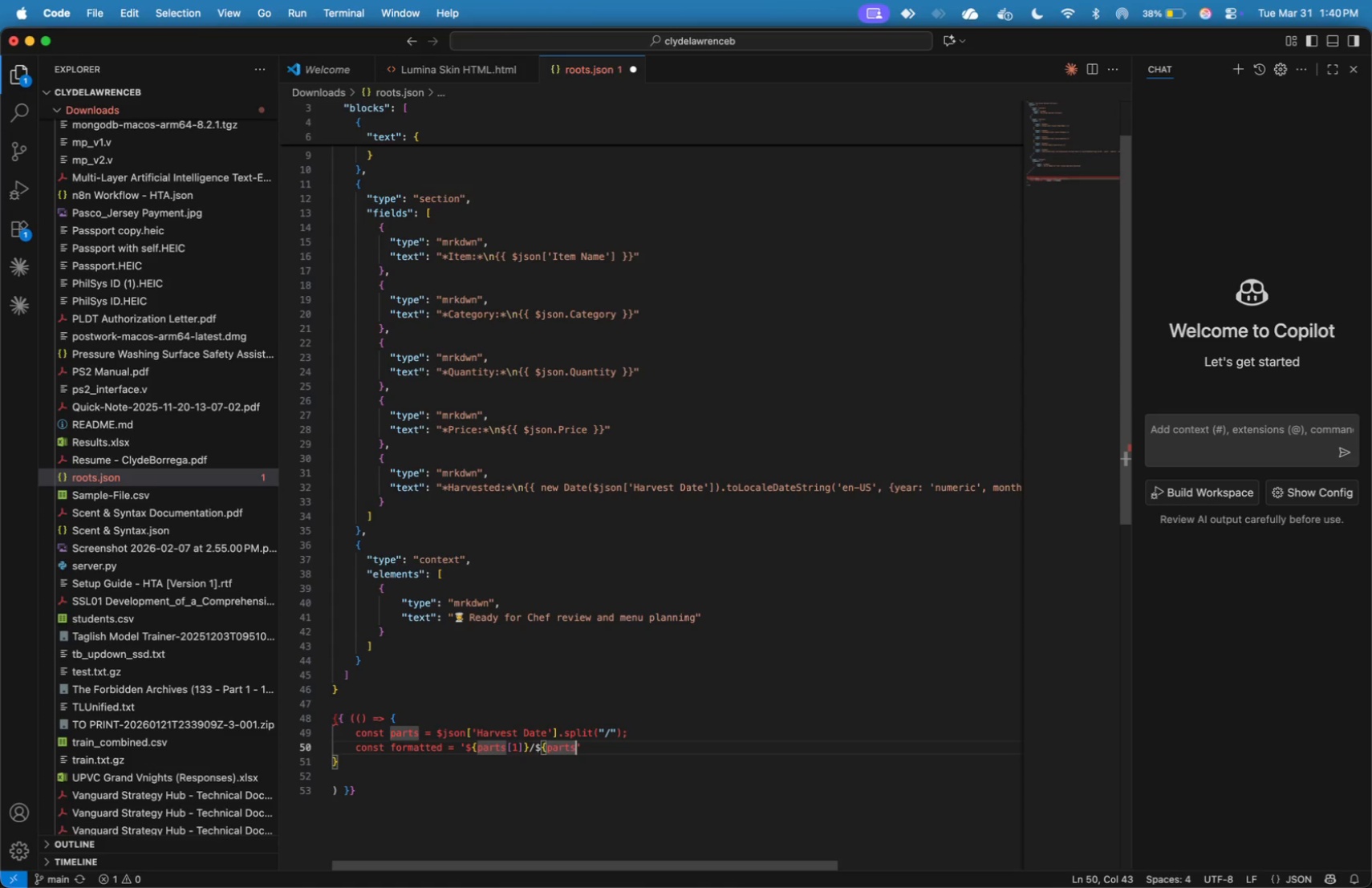 
key(Shift+BracketRight)
 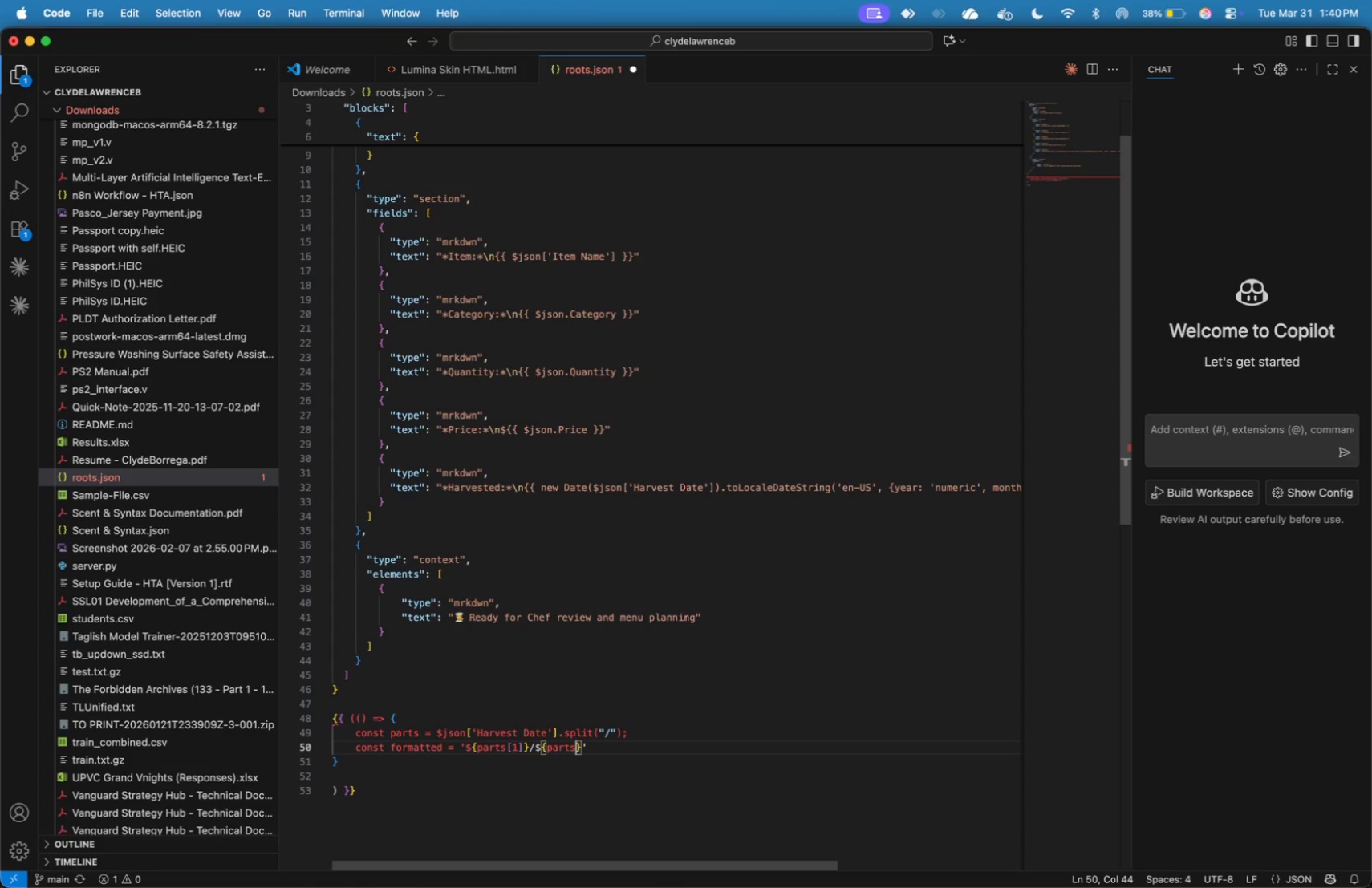 
key(ArrowLeft)
 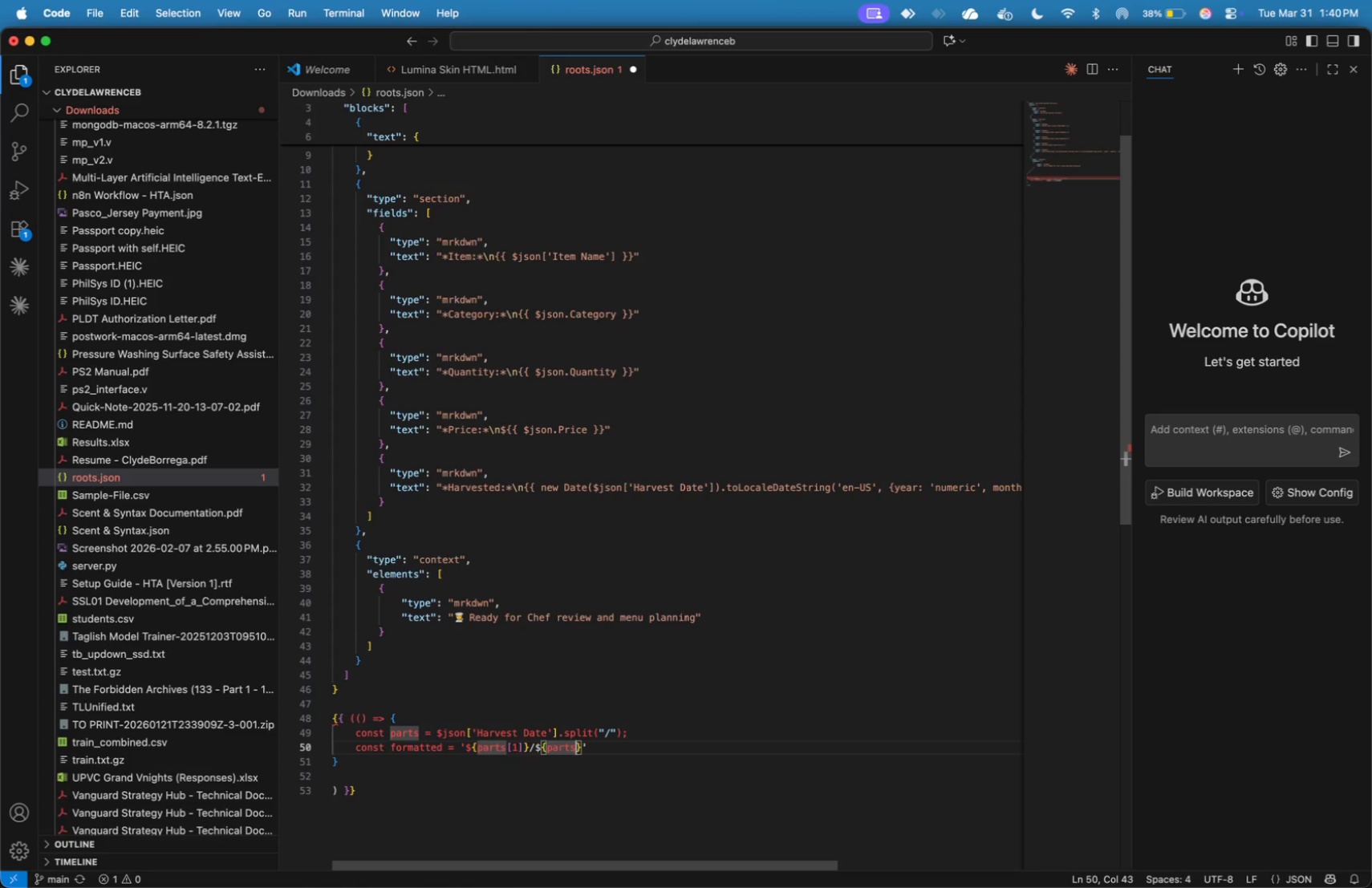 
key(BracketLeft)
 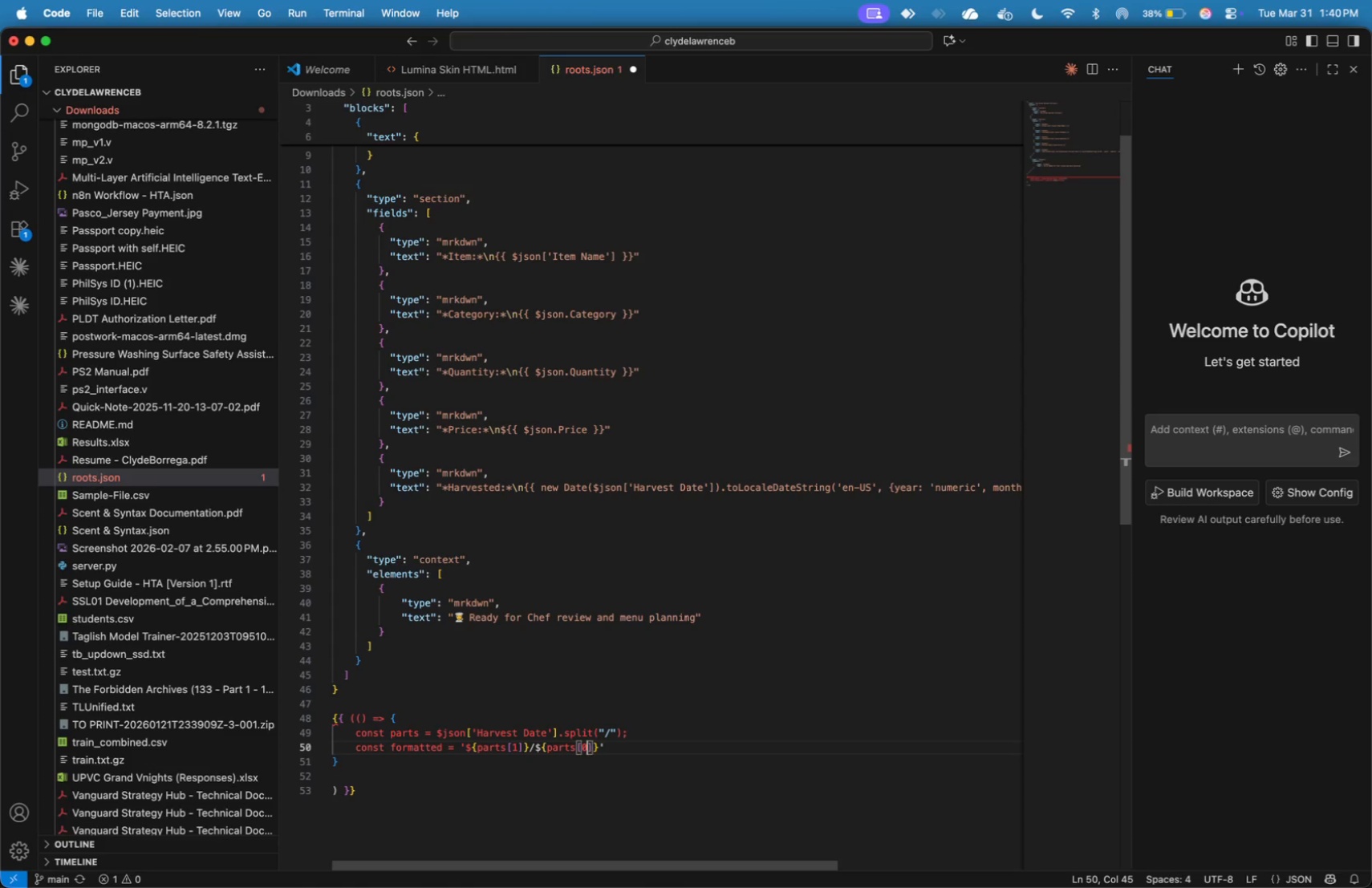 
key(0)
 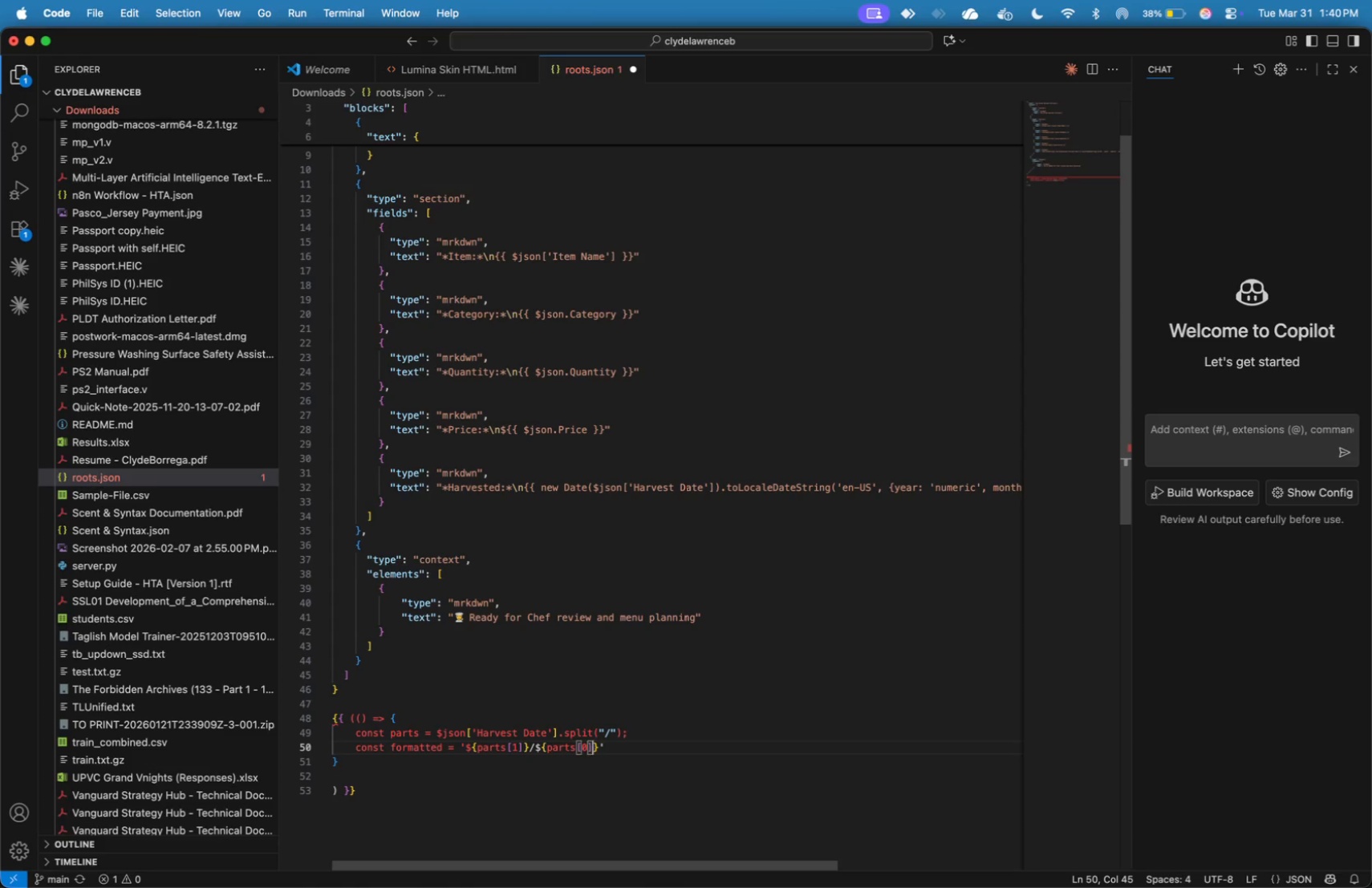 
key(BracketRight)
 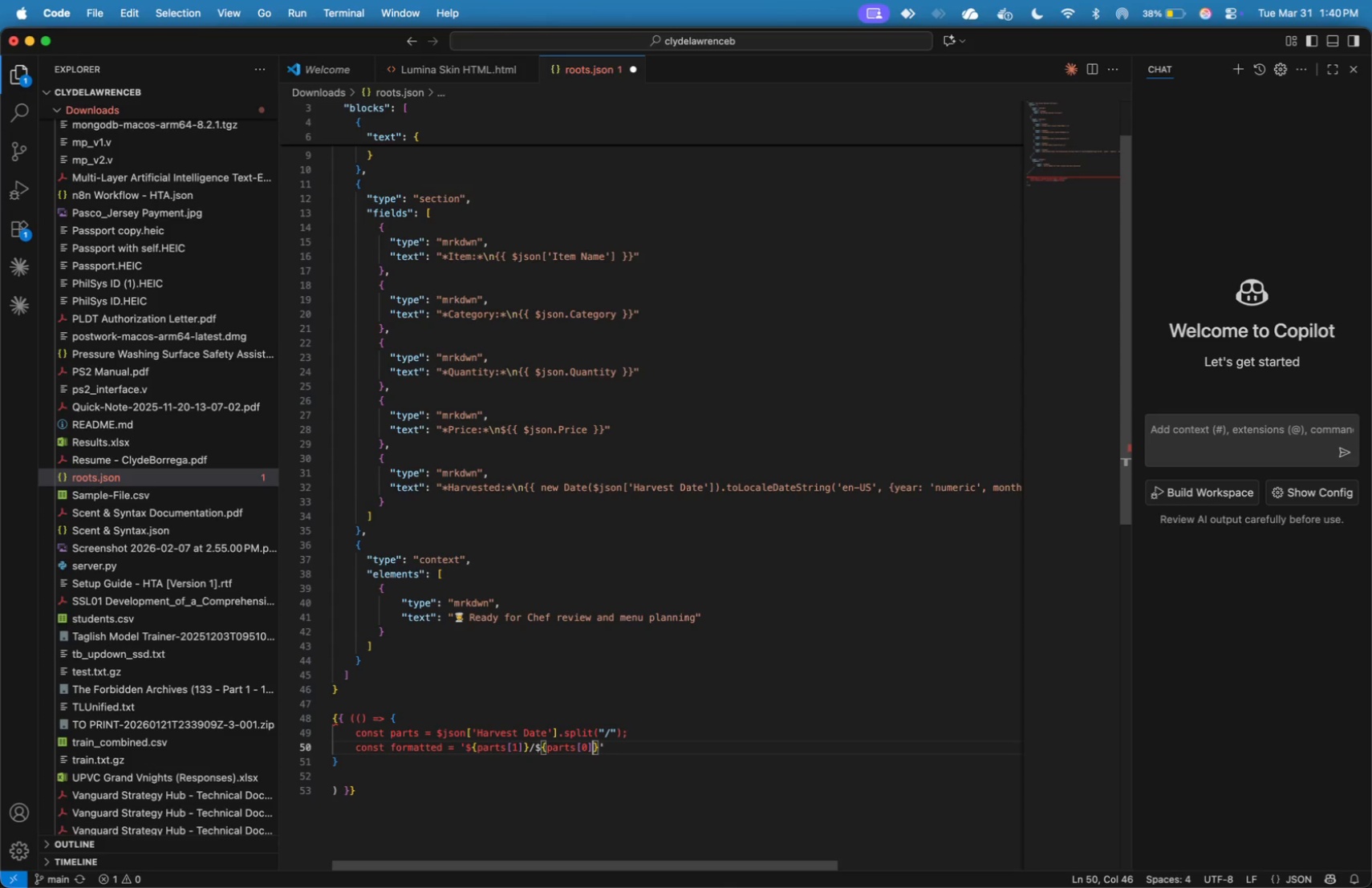 
key(ArrowRight)
 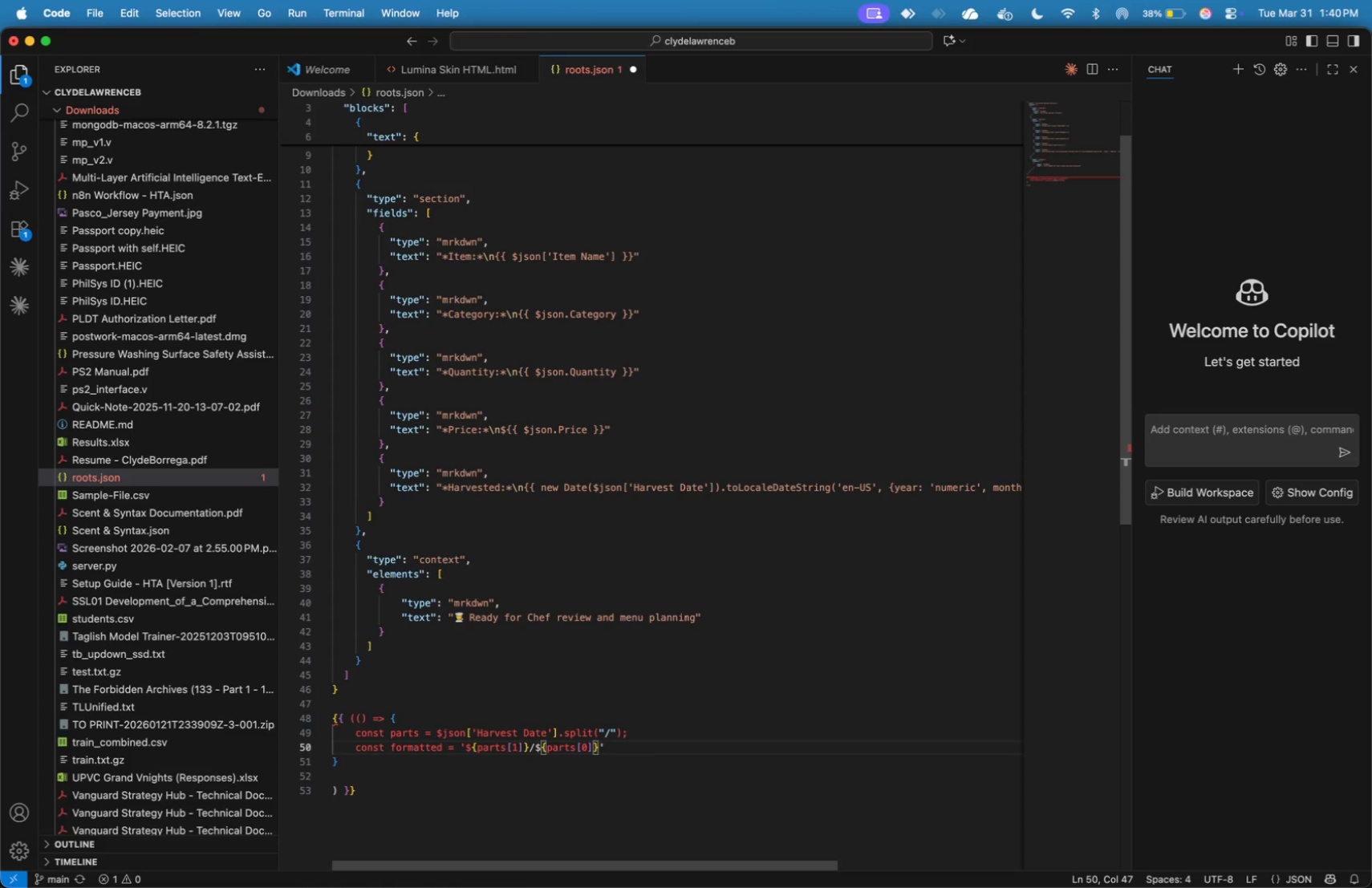 
type(/${parts2)
key(Backspace)
type([2])
 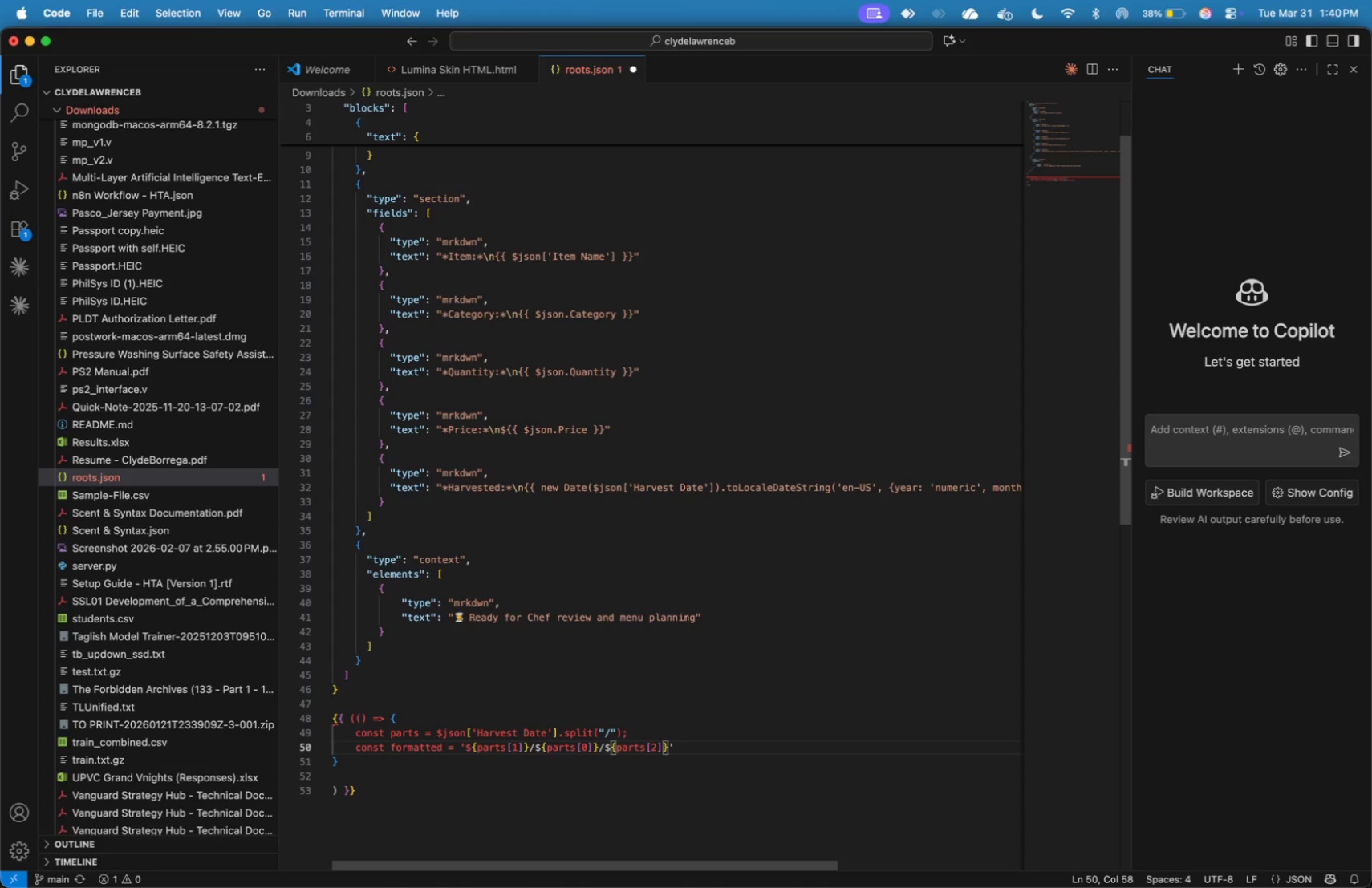 
key(ArrowRight)
 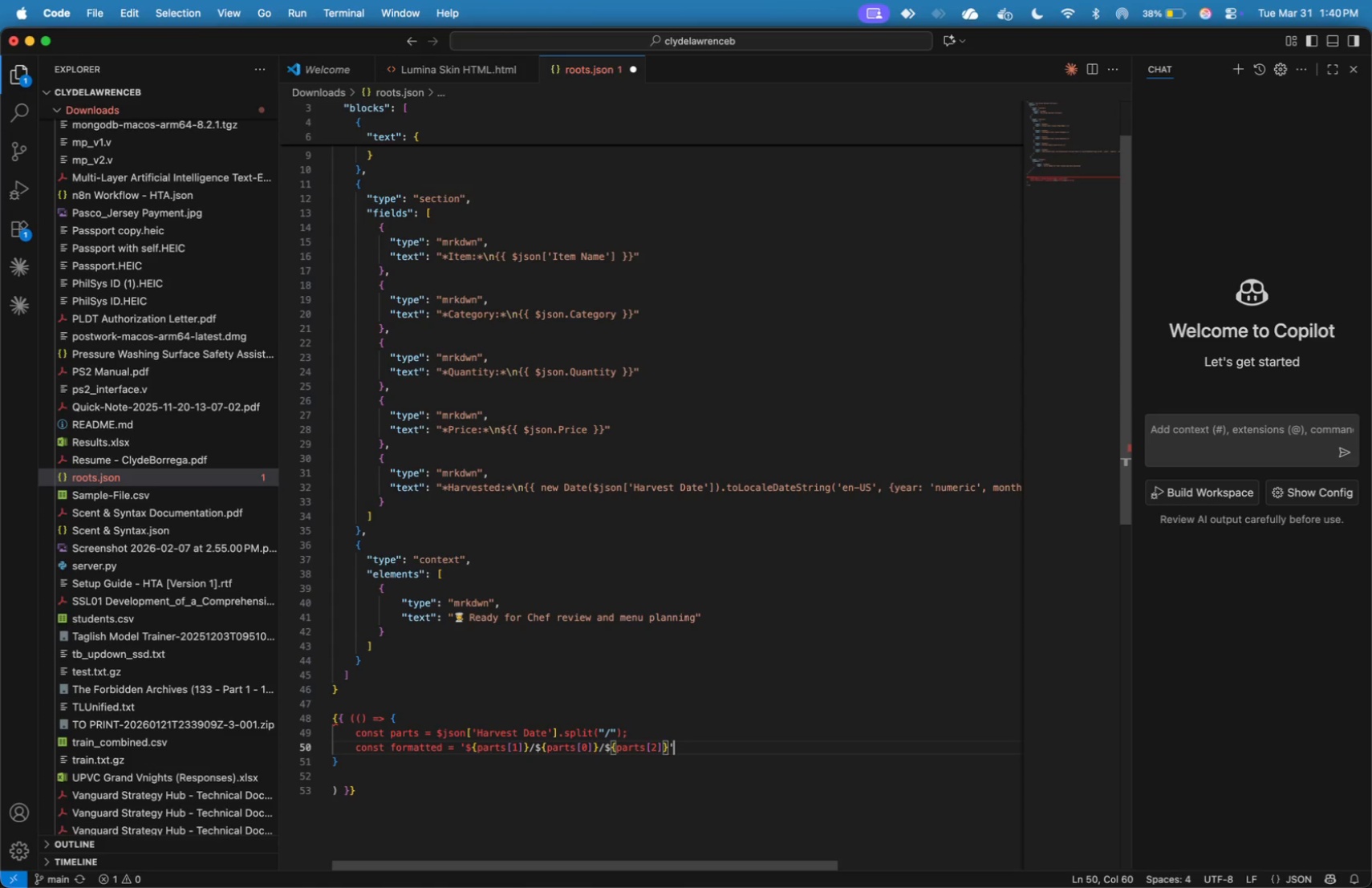 
key(ArrowRight)
 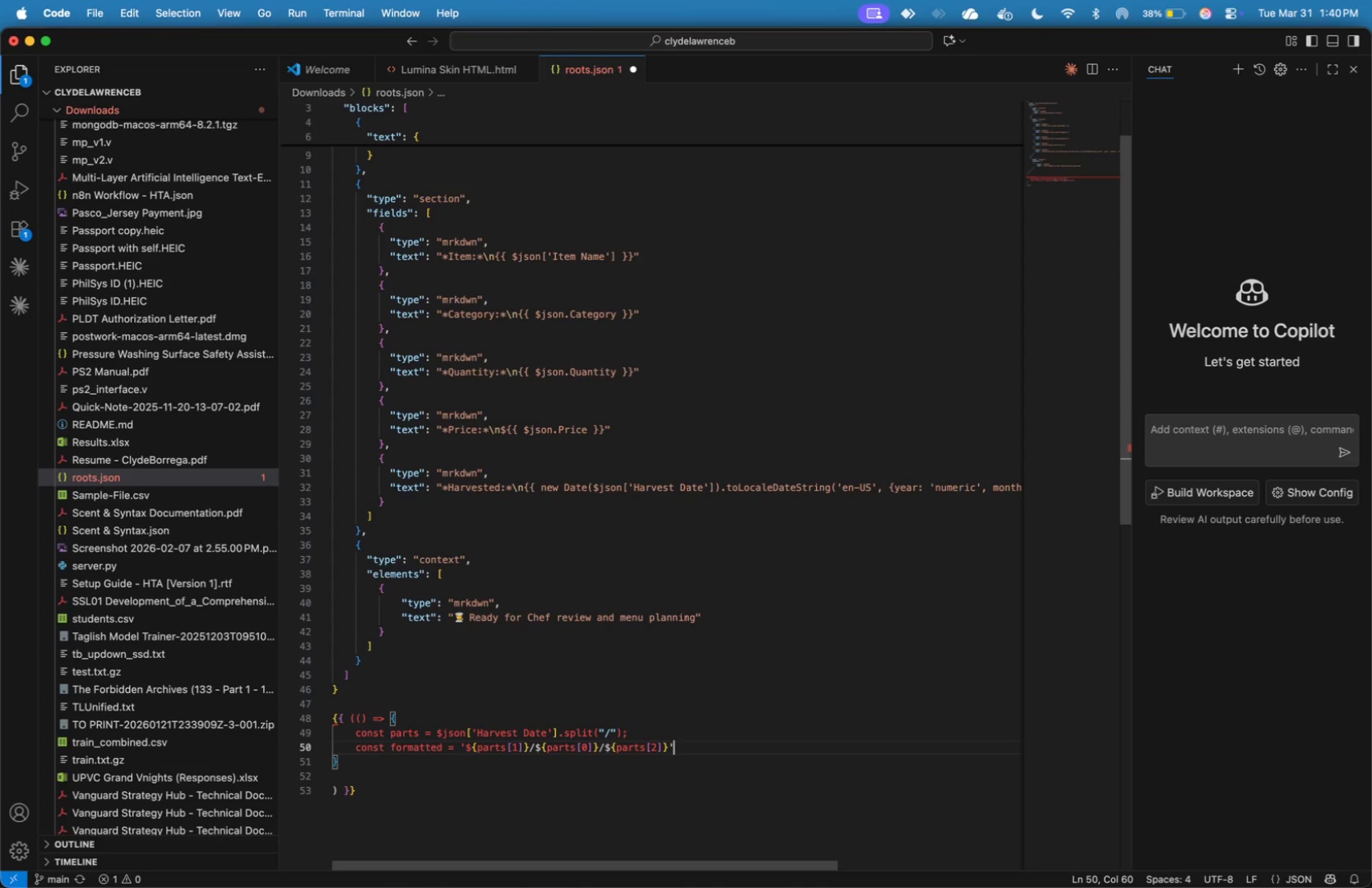 
key(Semicolon)
 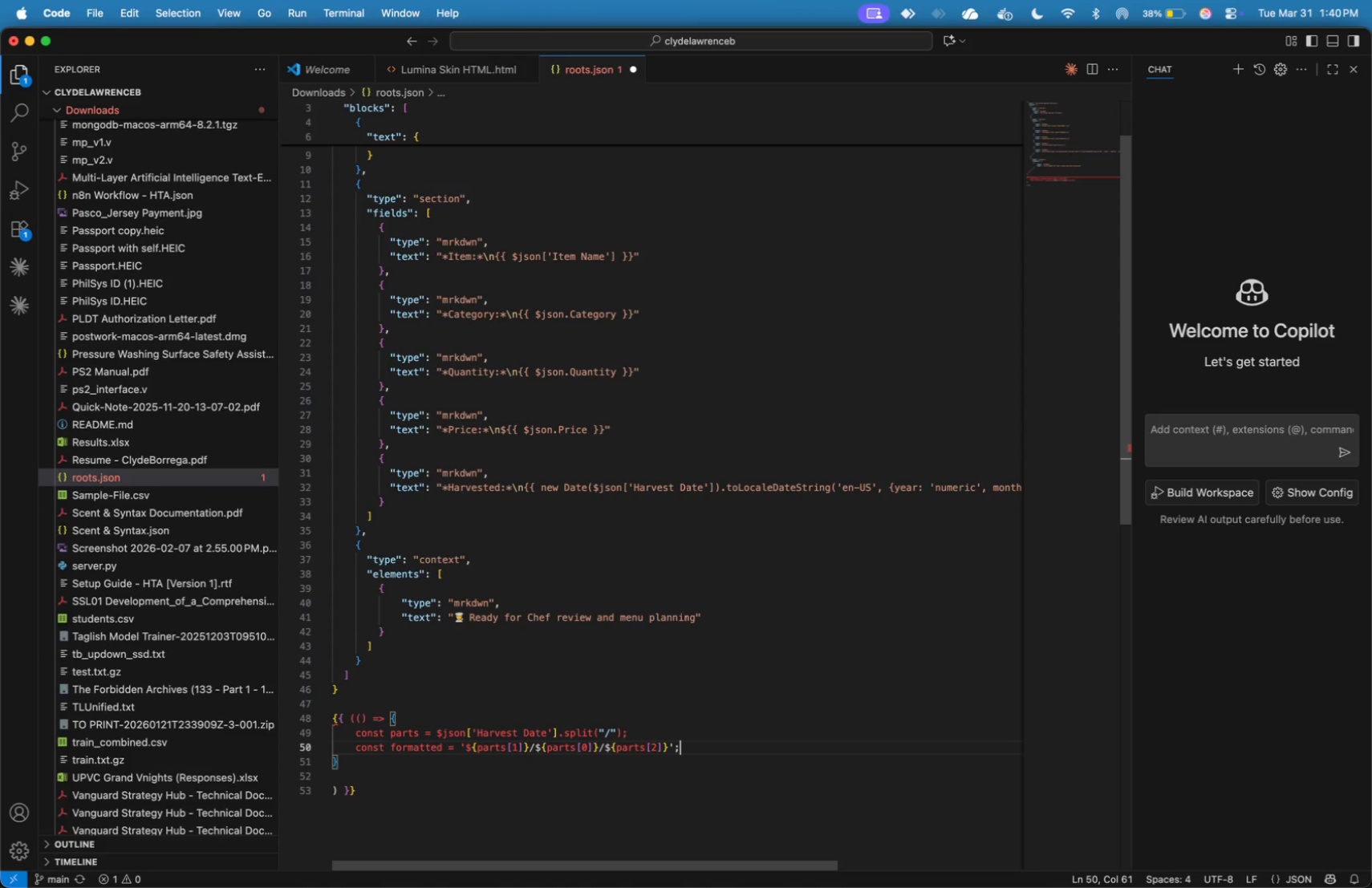 
key(Enter)
 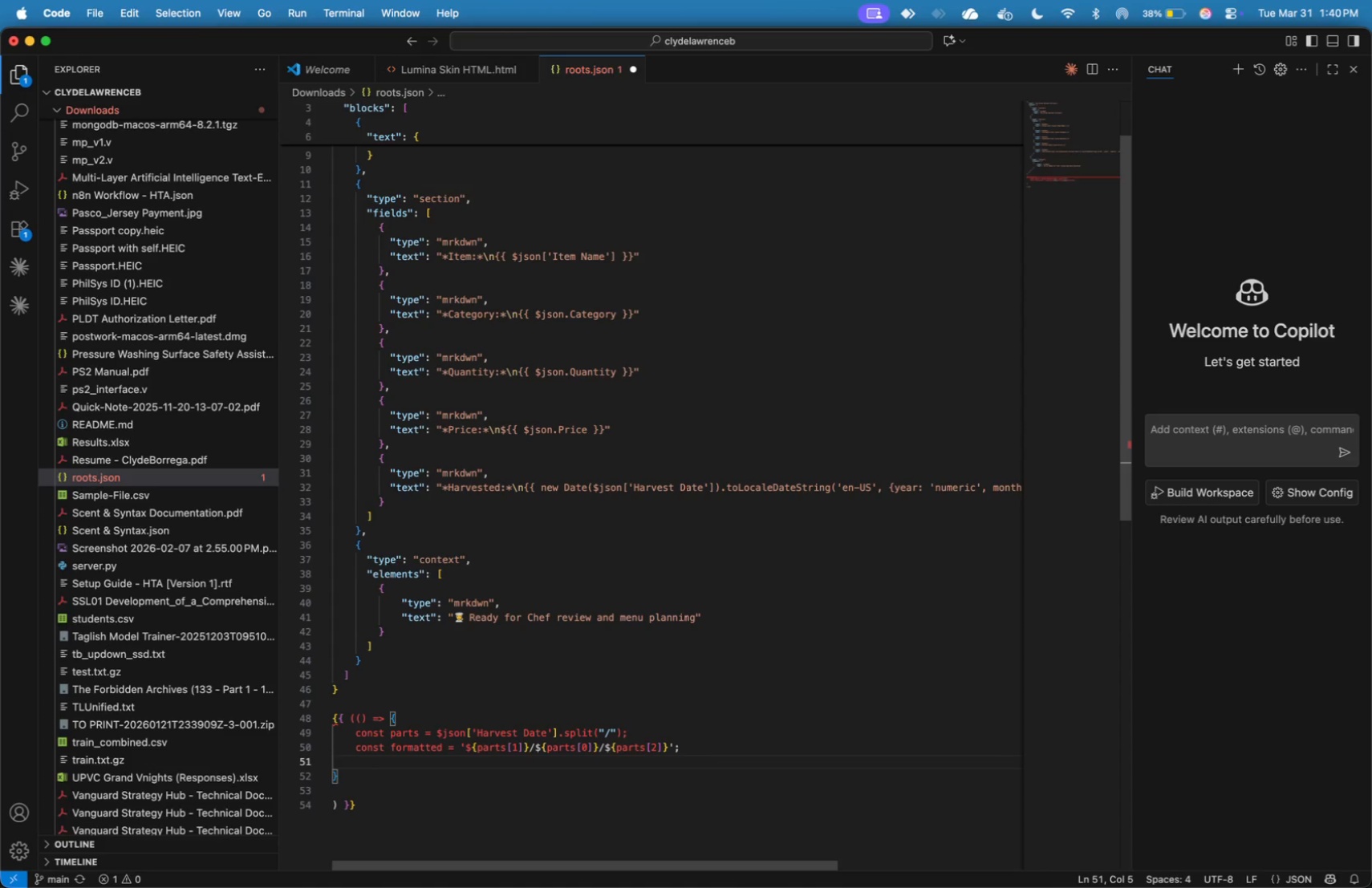 
type(return new Date(formatted)
 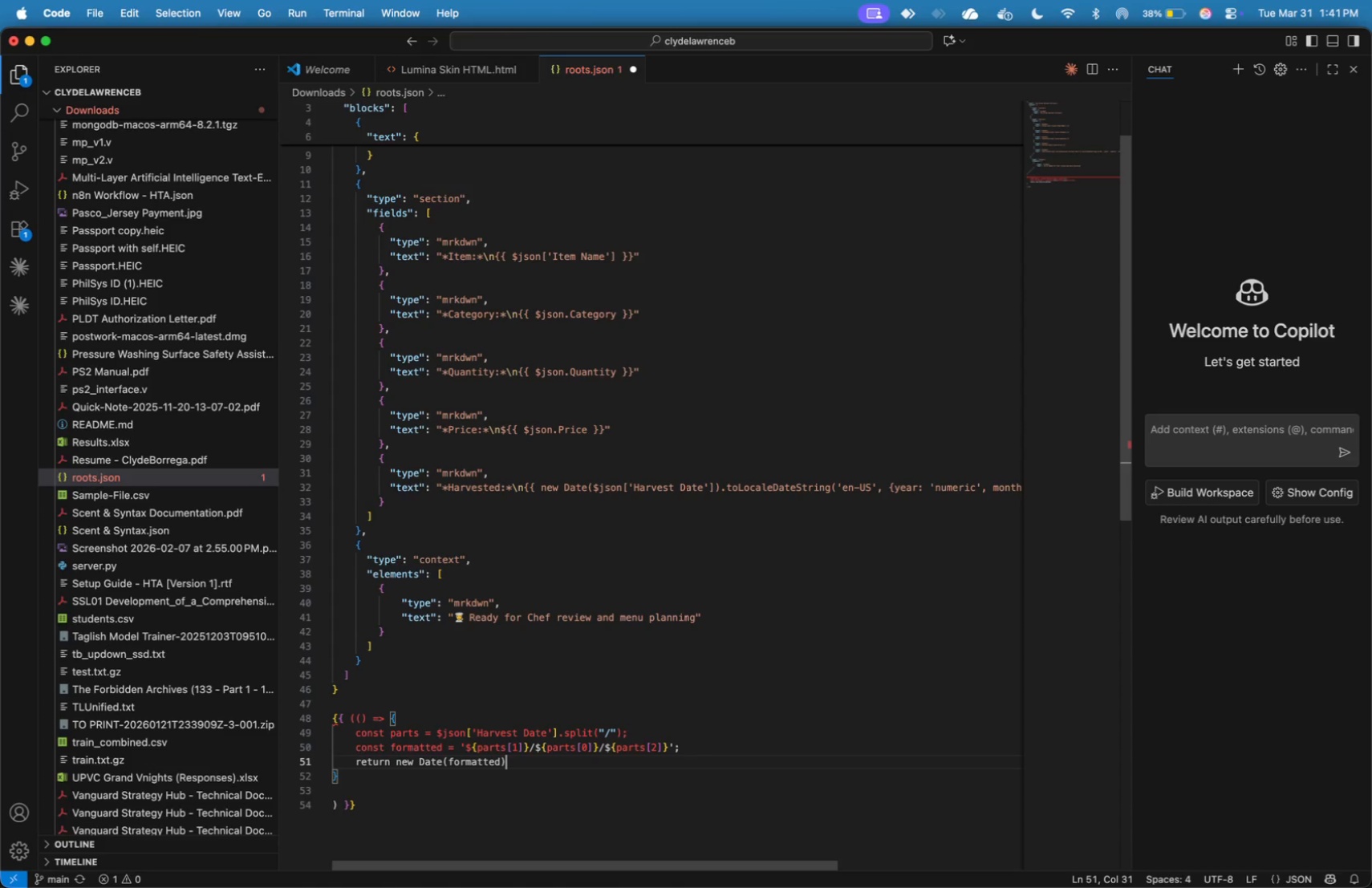 
 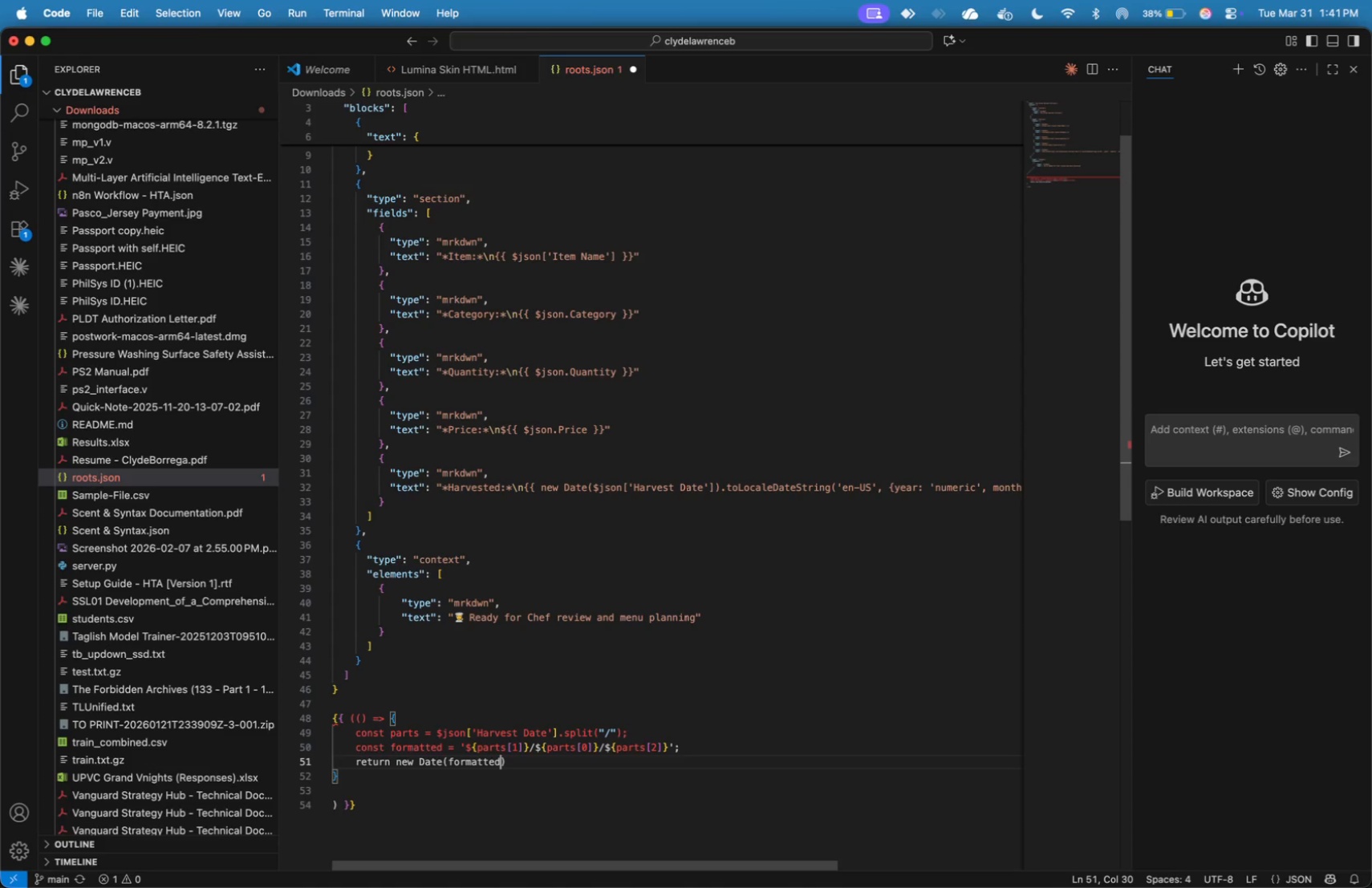 
key(ArrowRight)
 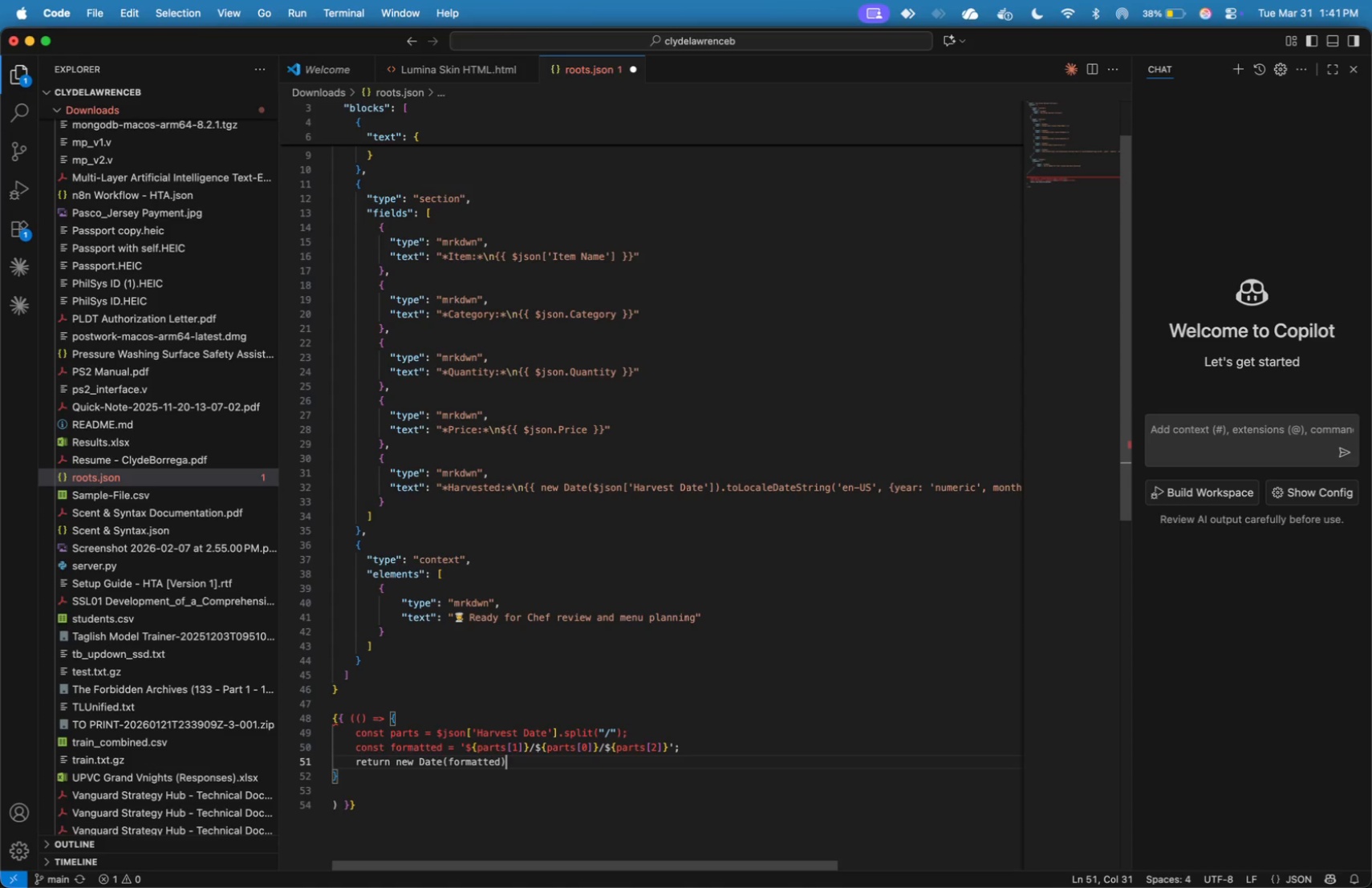 
type(.toLocaleDateString)
 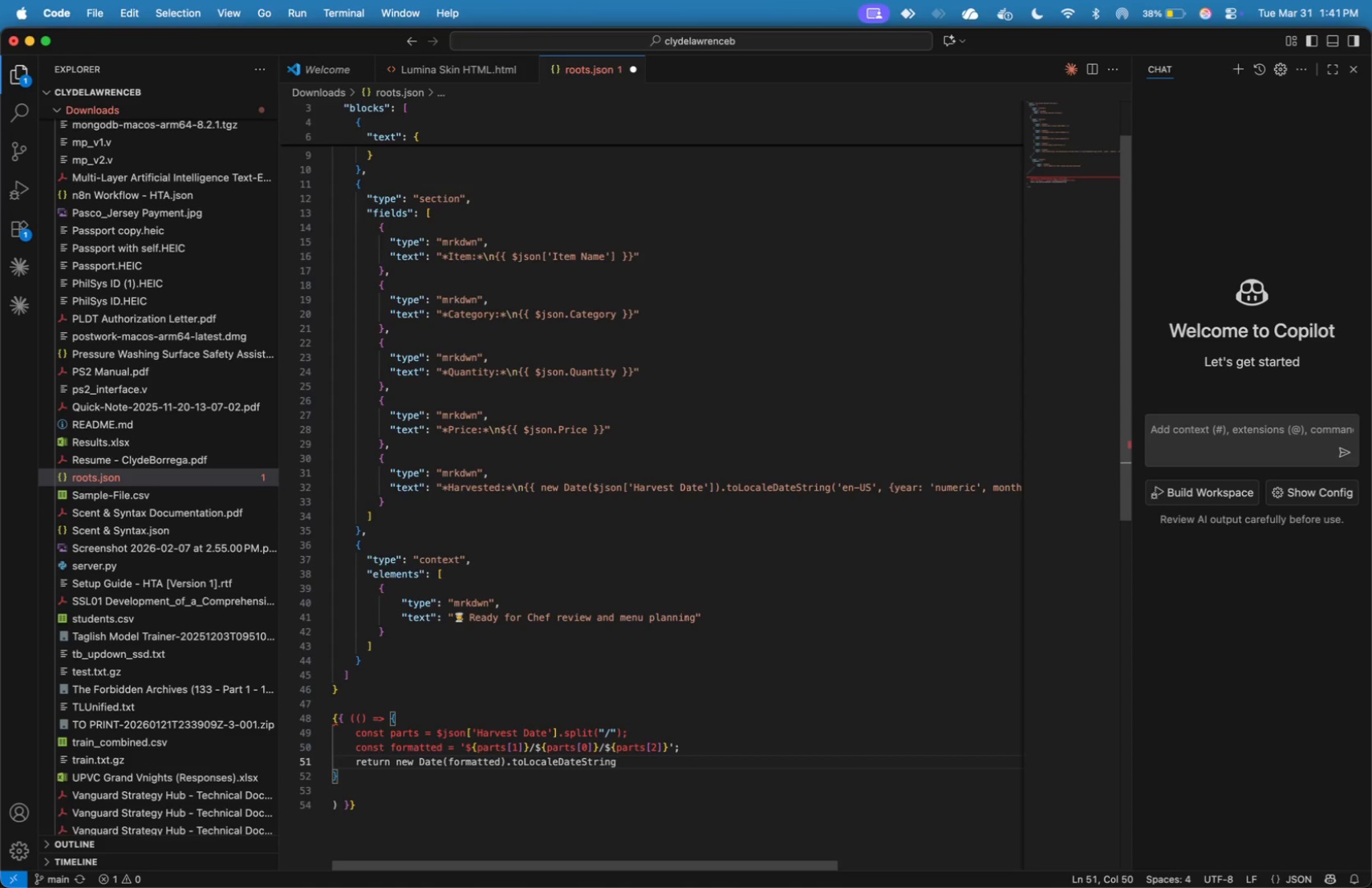 
type(('en-US)
 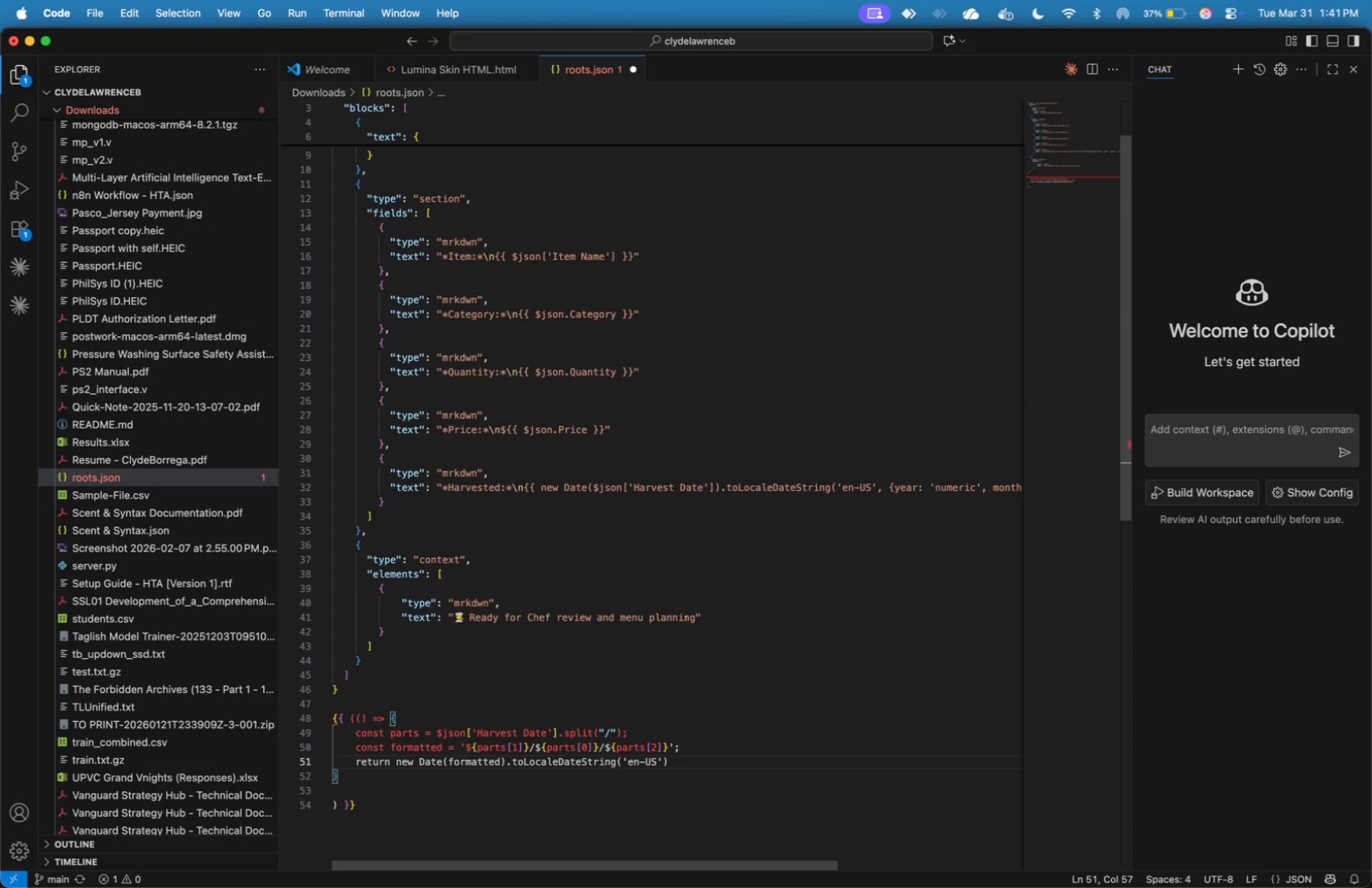 
key(ArrowRight)
 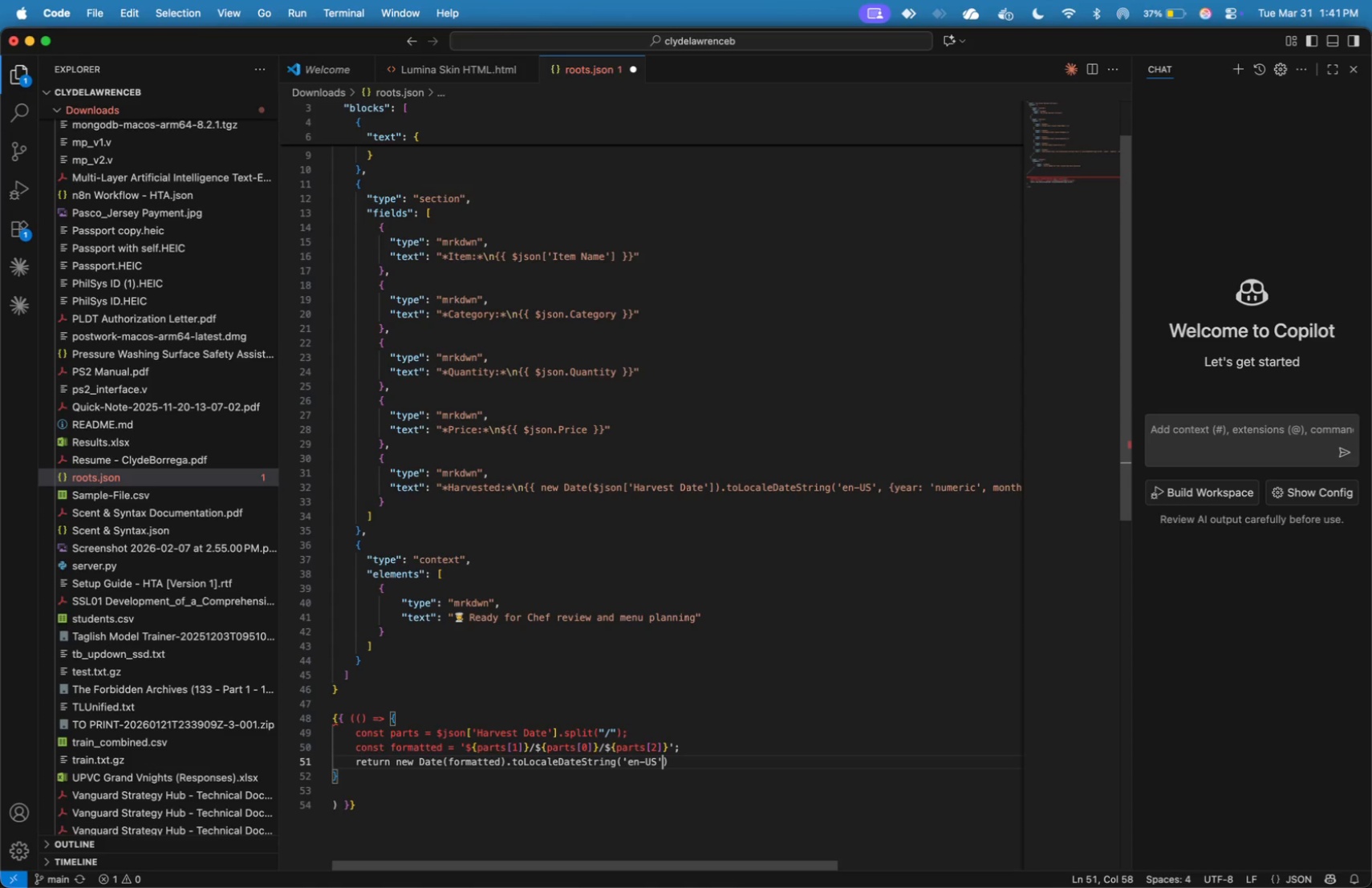 
key(ArrowRight)
 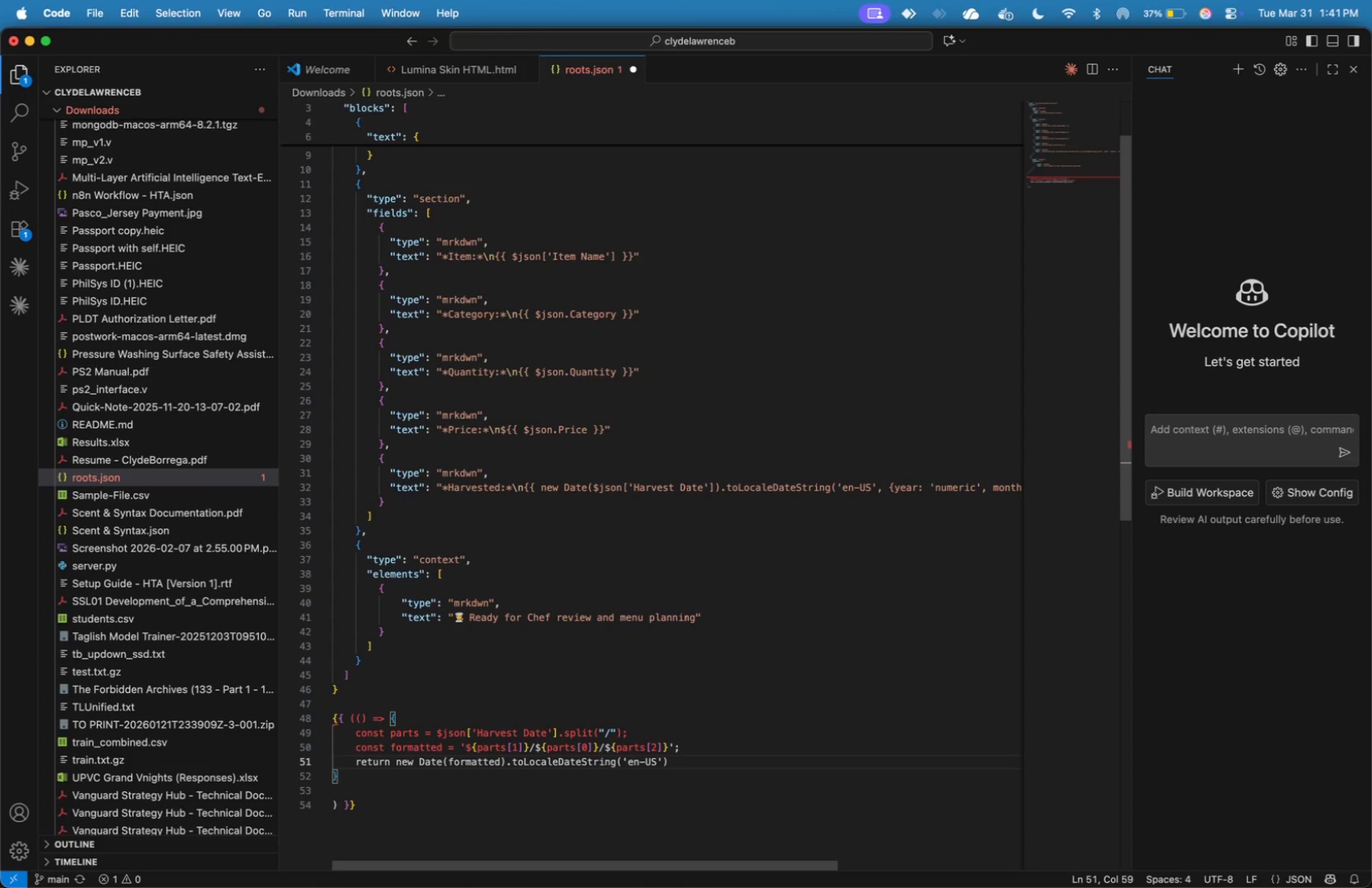 
key(ArrowLeft)
 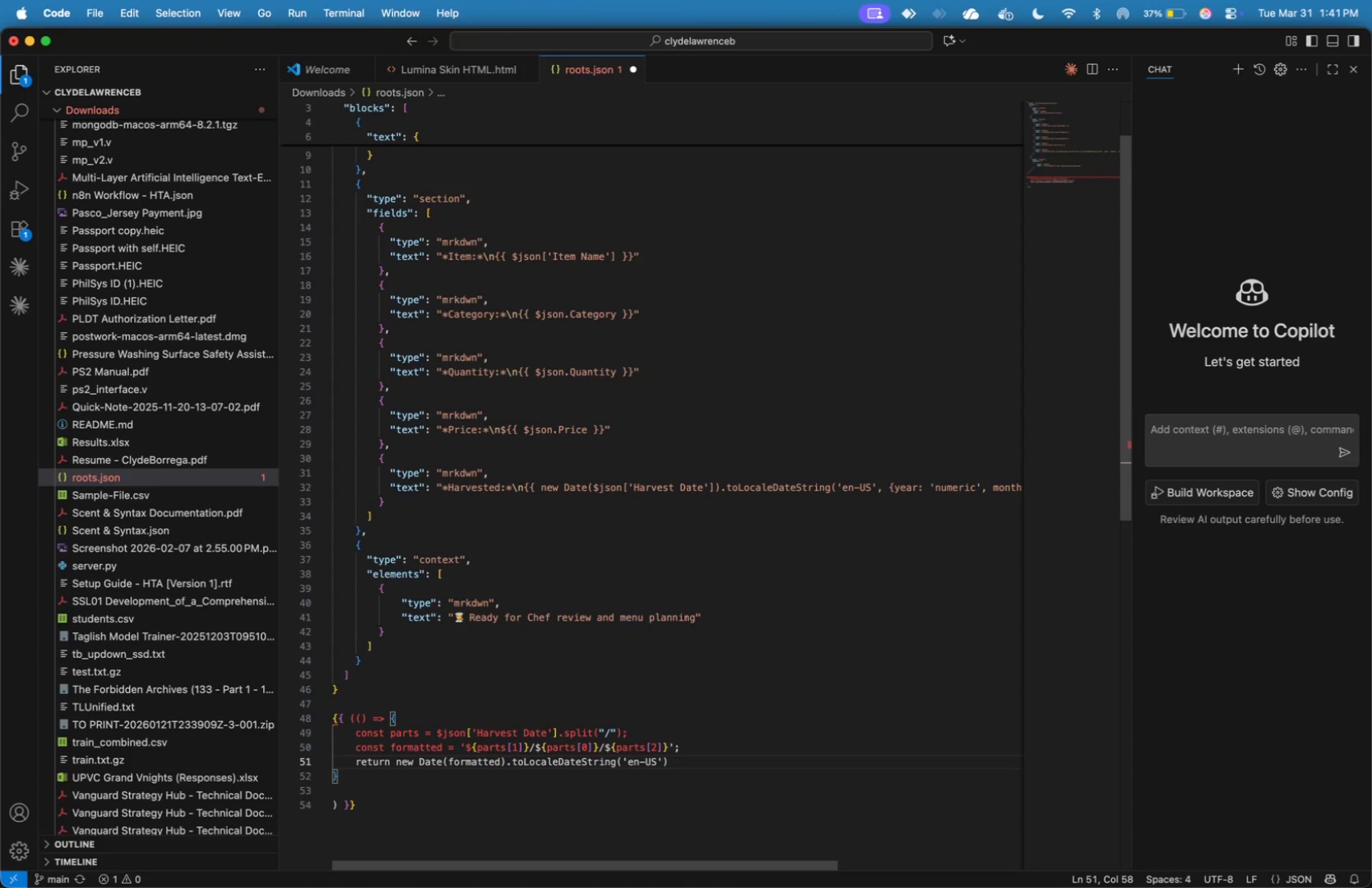 
key(Comma)
 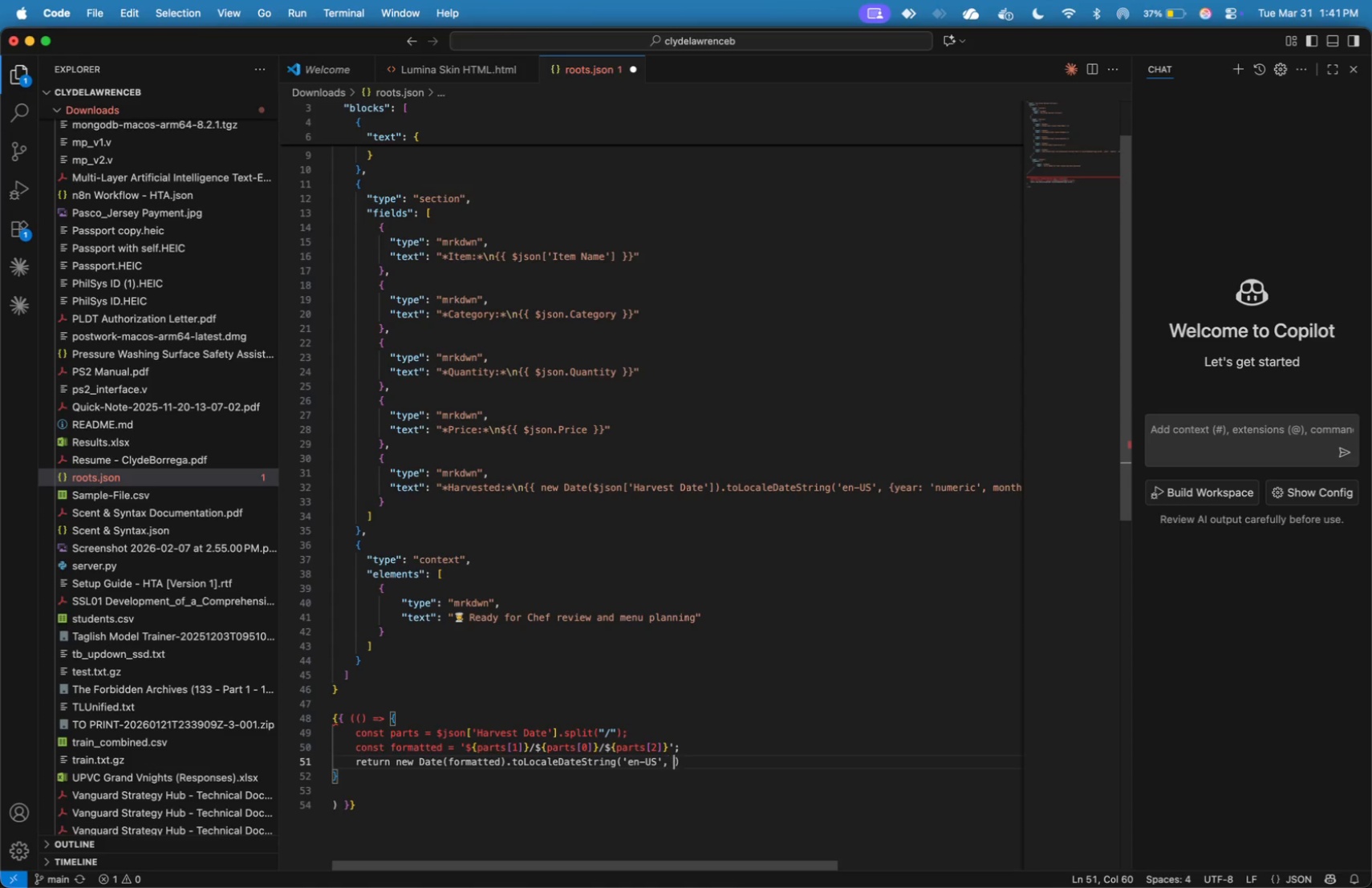 
key(Space)
 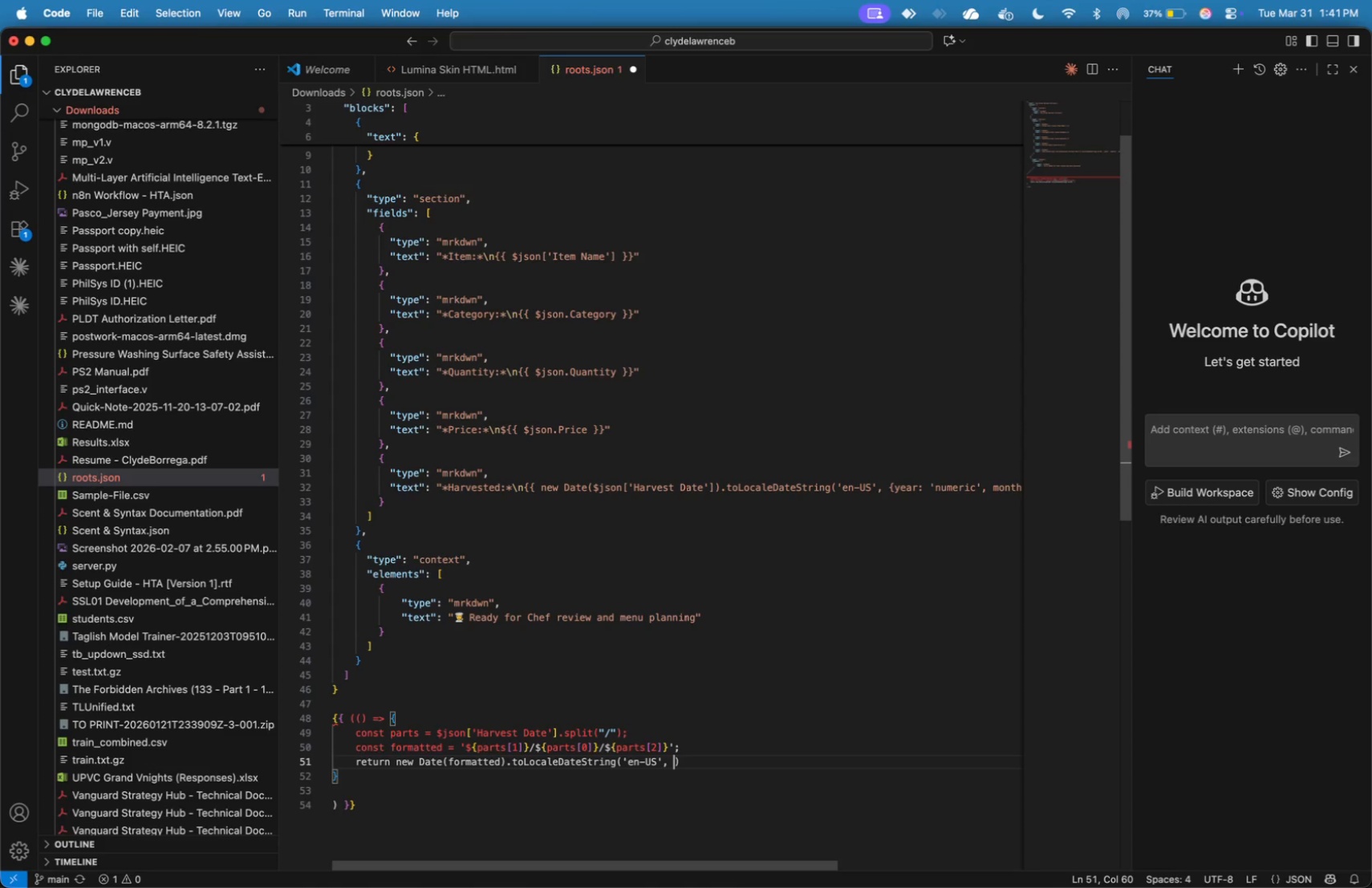 
key(Shift+BracketLeft)
 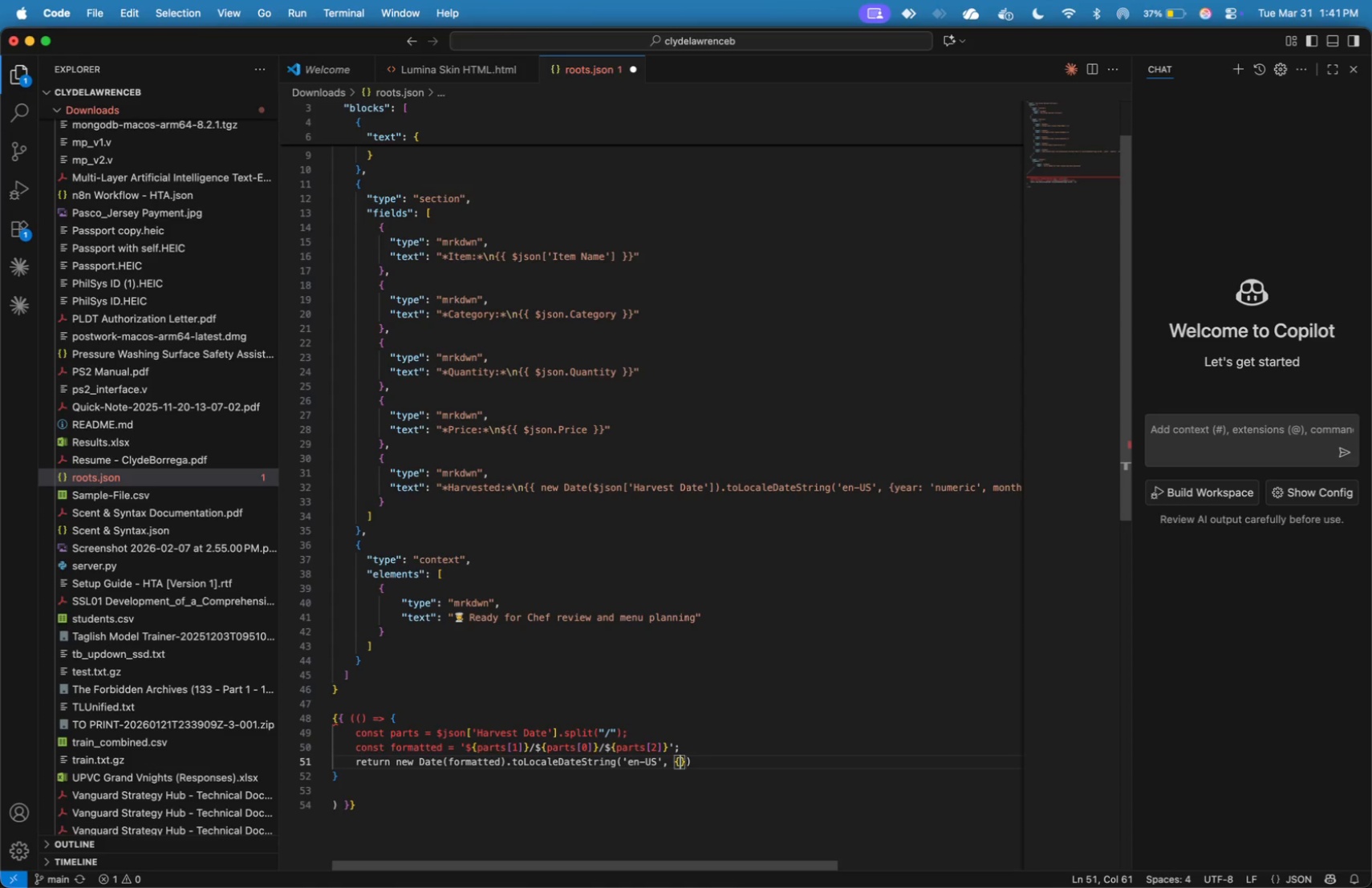 
key(Enter)
 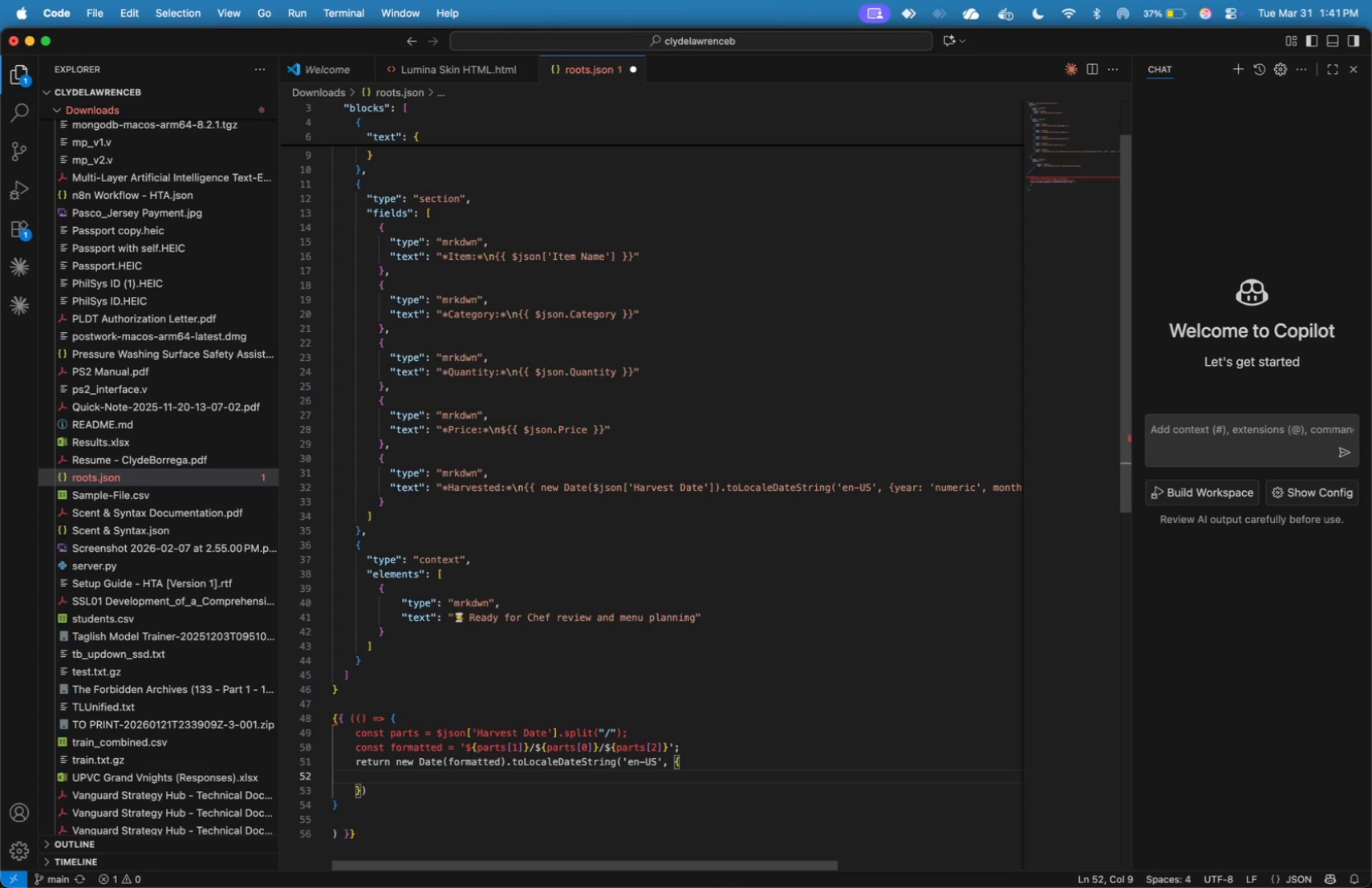 
type(year: 'numeric)
 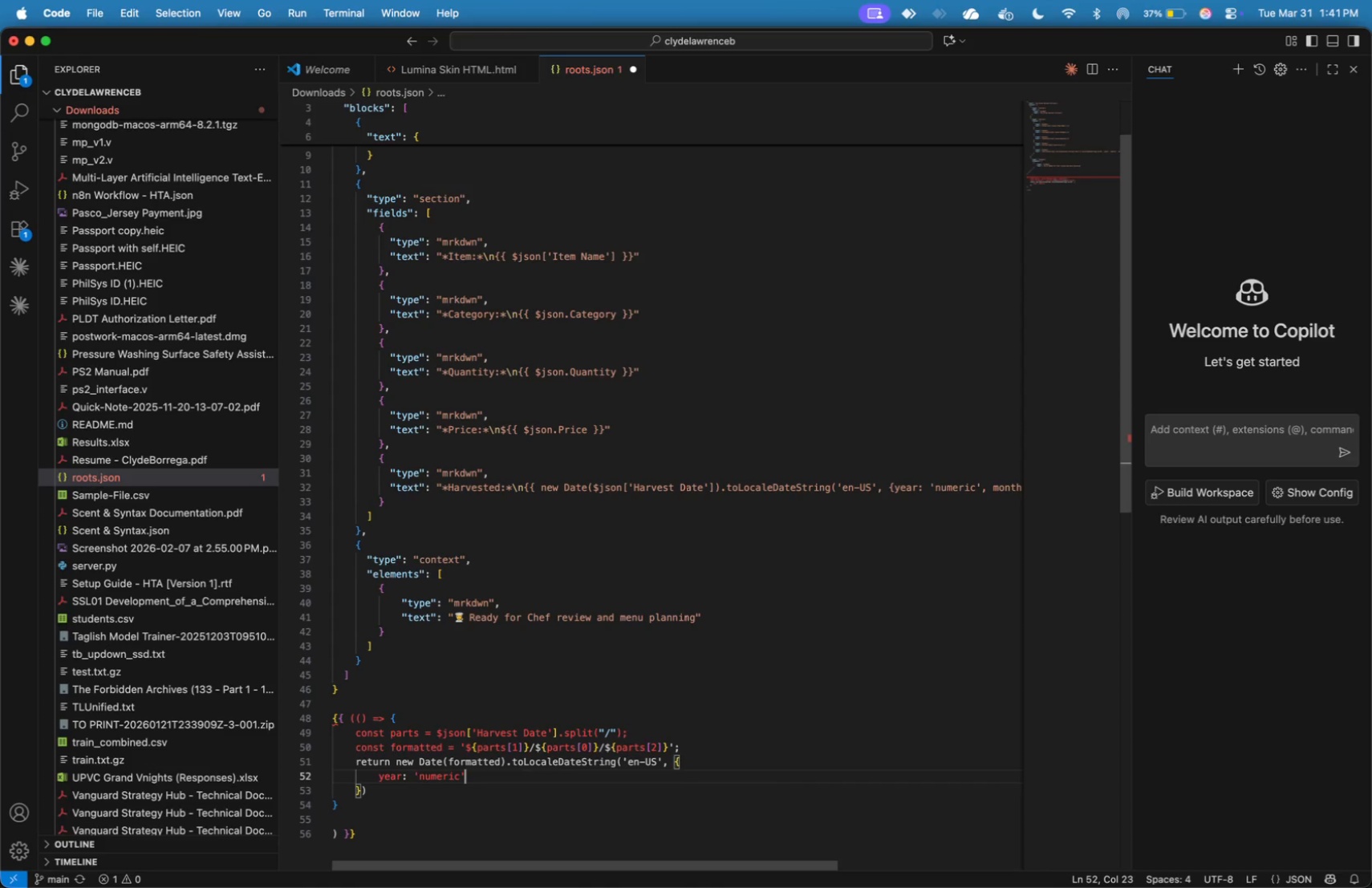 
key(ArrowRight)
 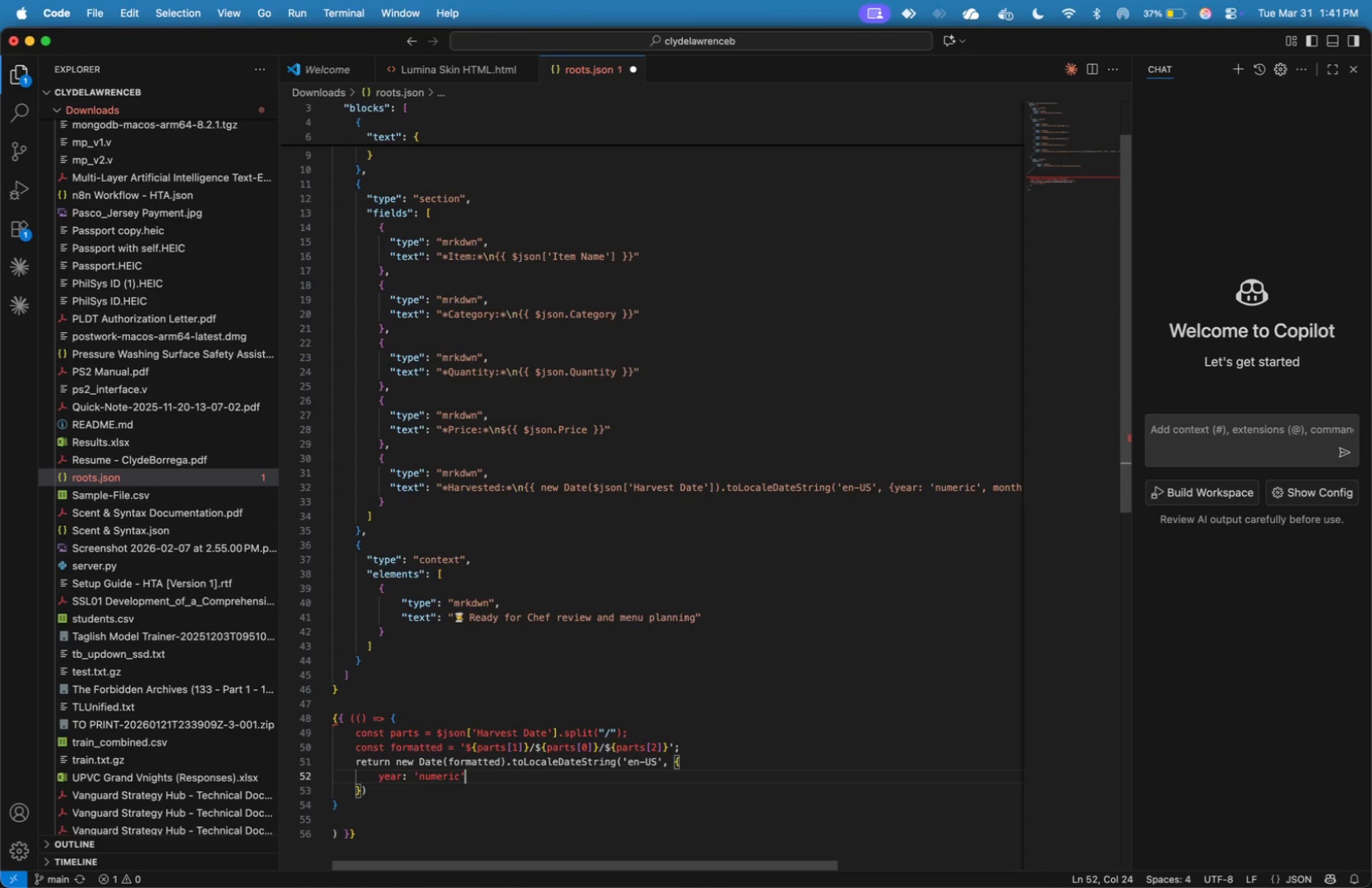 
key(Comma)
 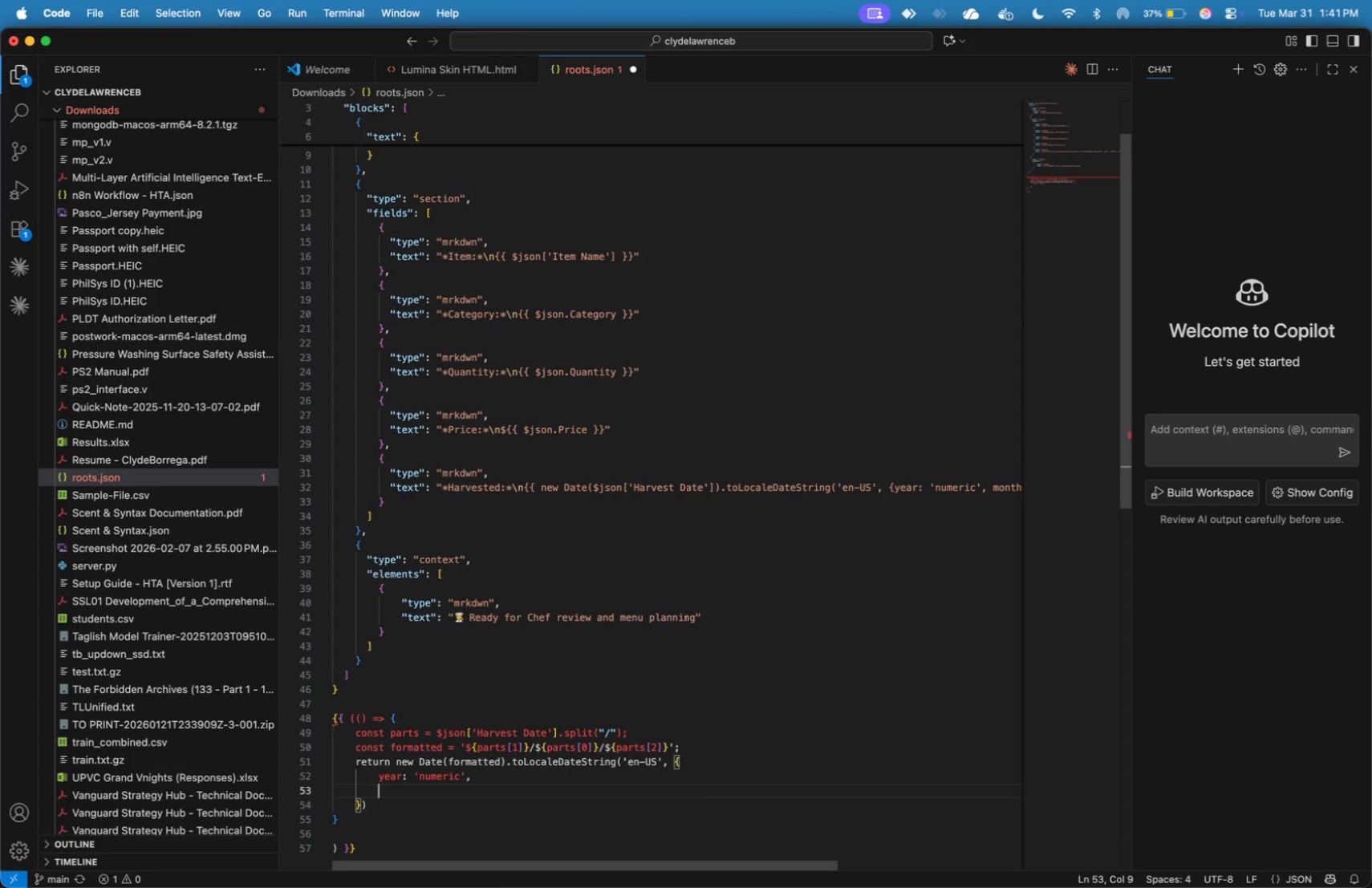 
key(Enter)
 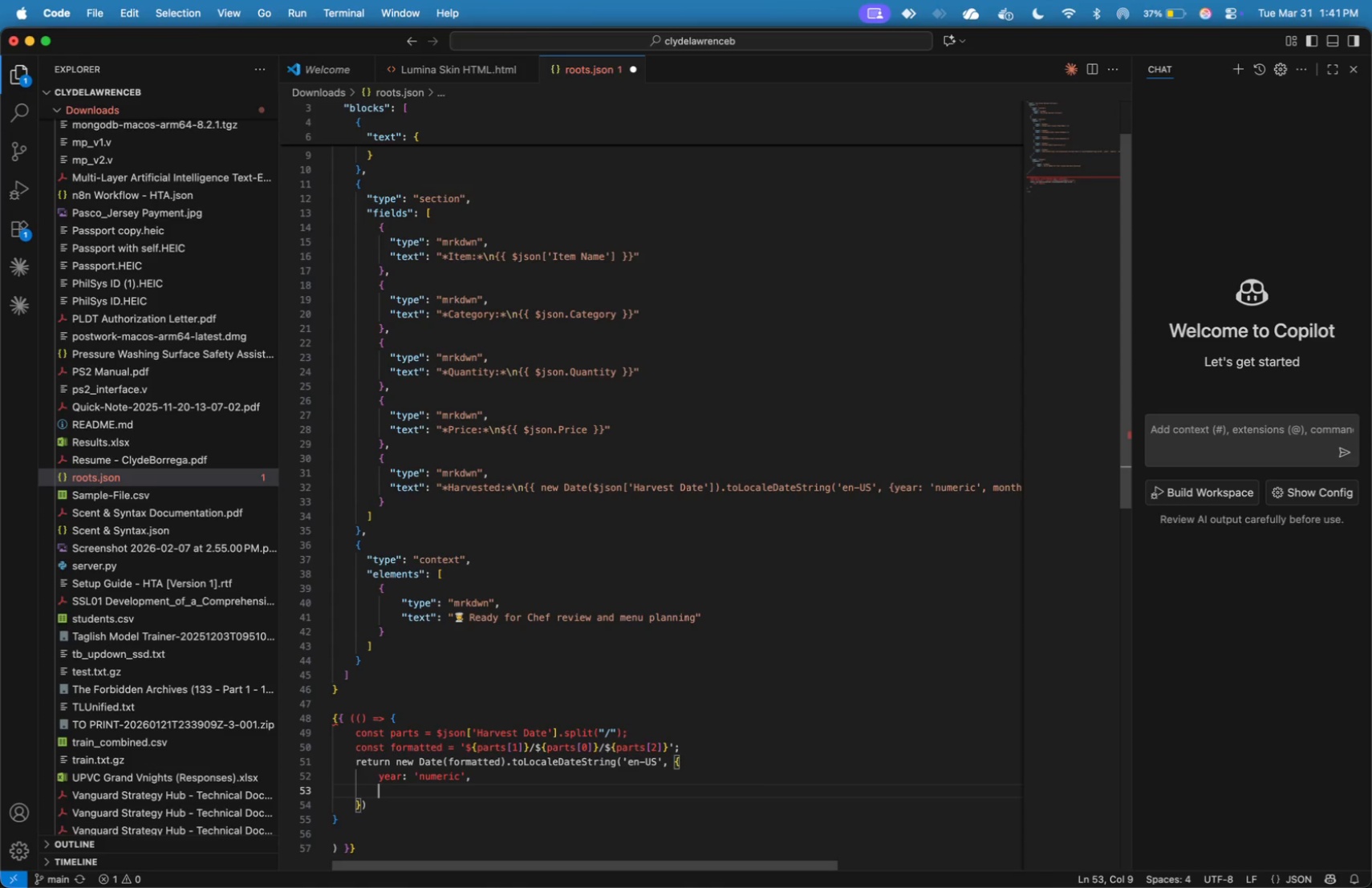 
type(month: 'long)
 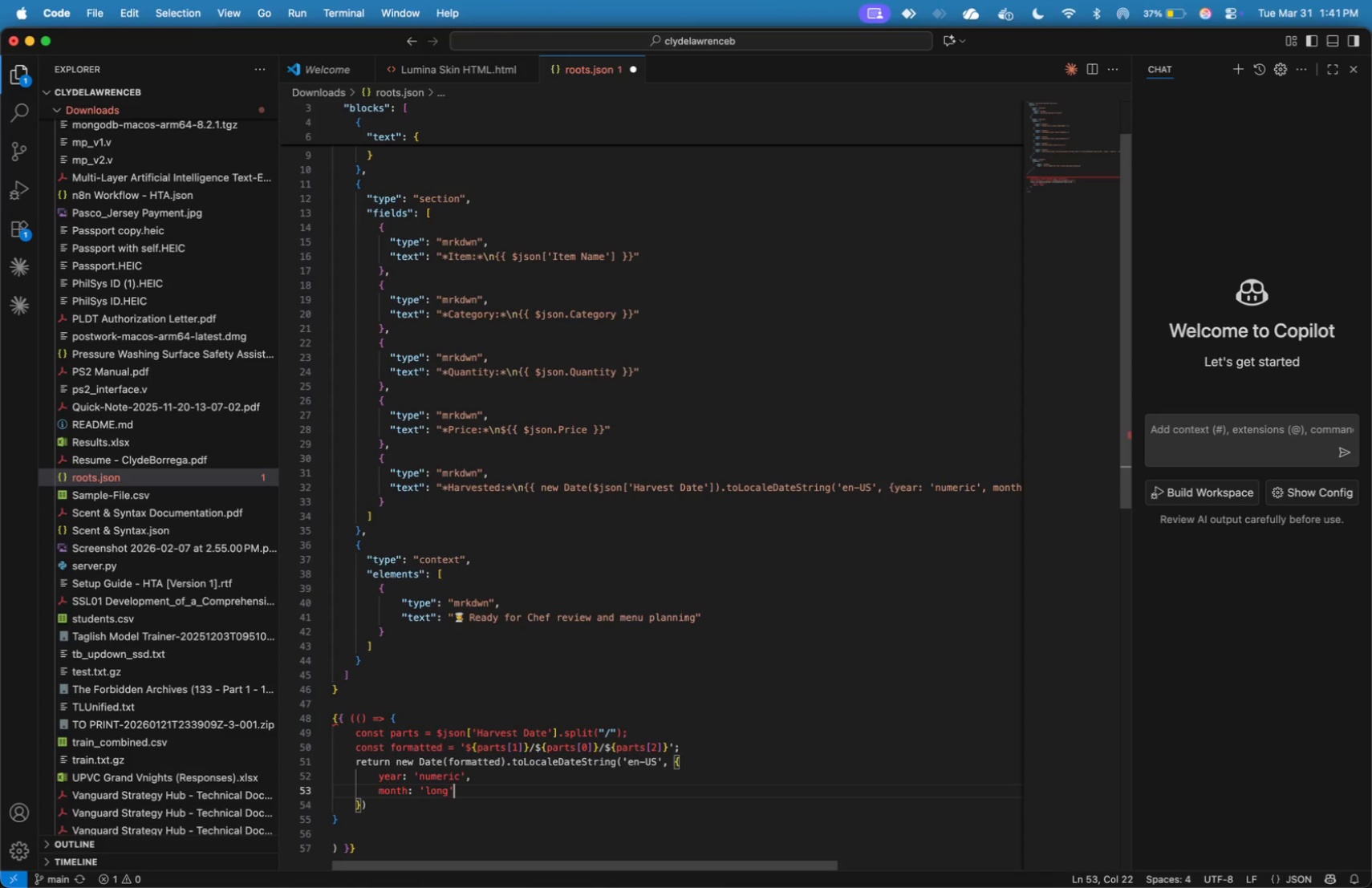 
 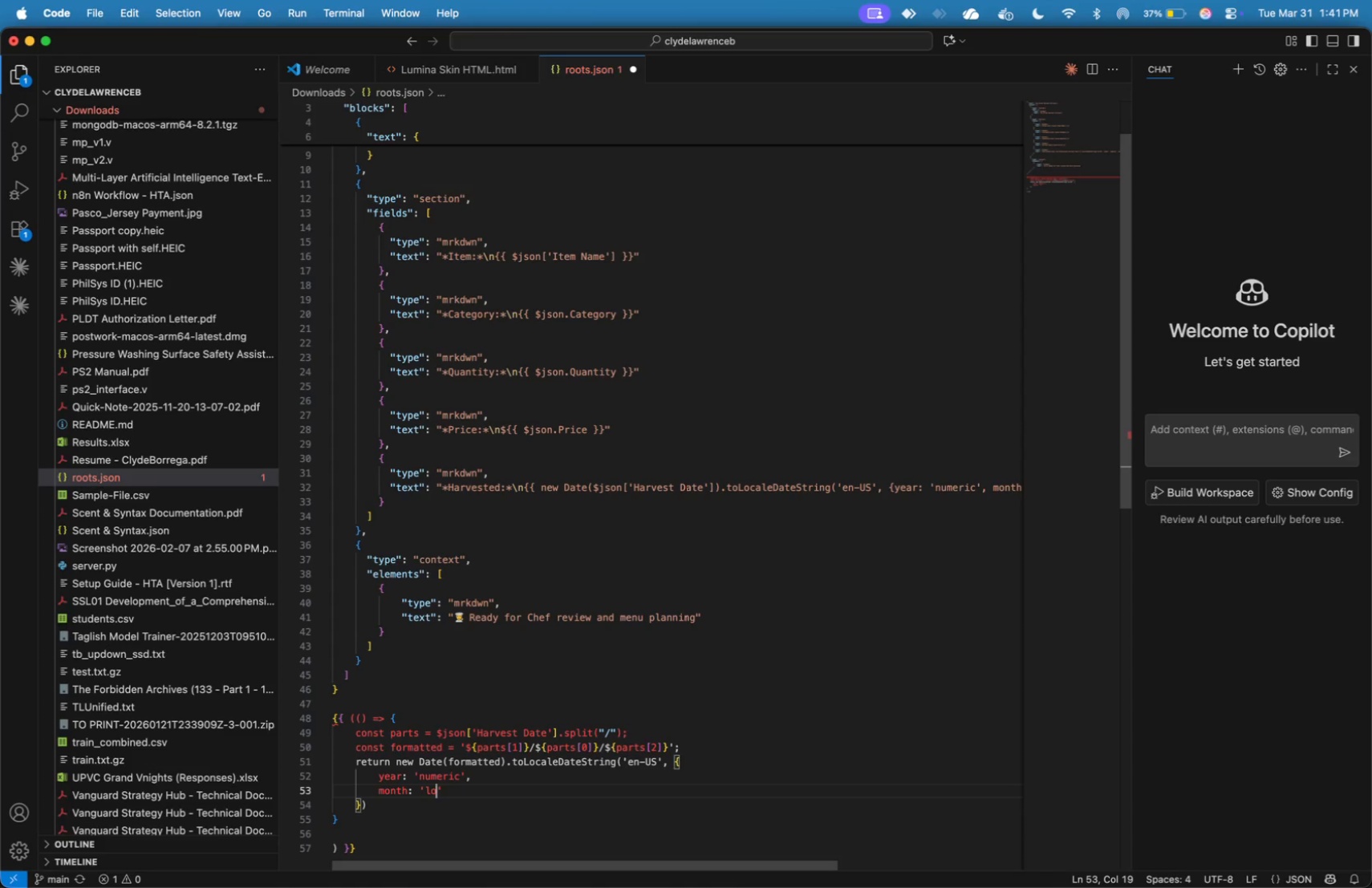 
key(ArrowRight)
 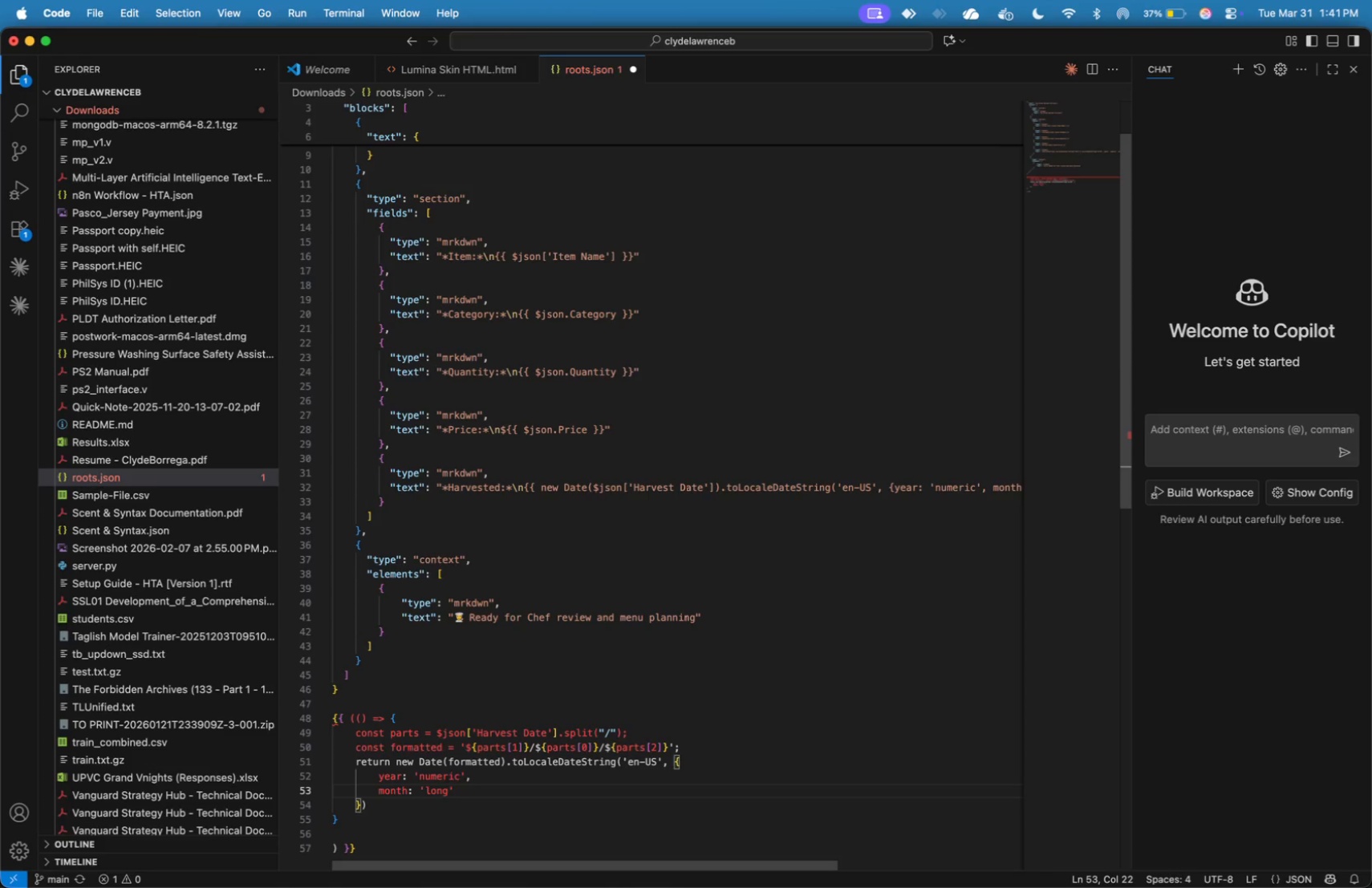 
key(Comma)
 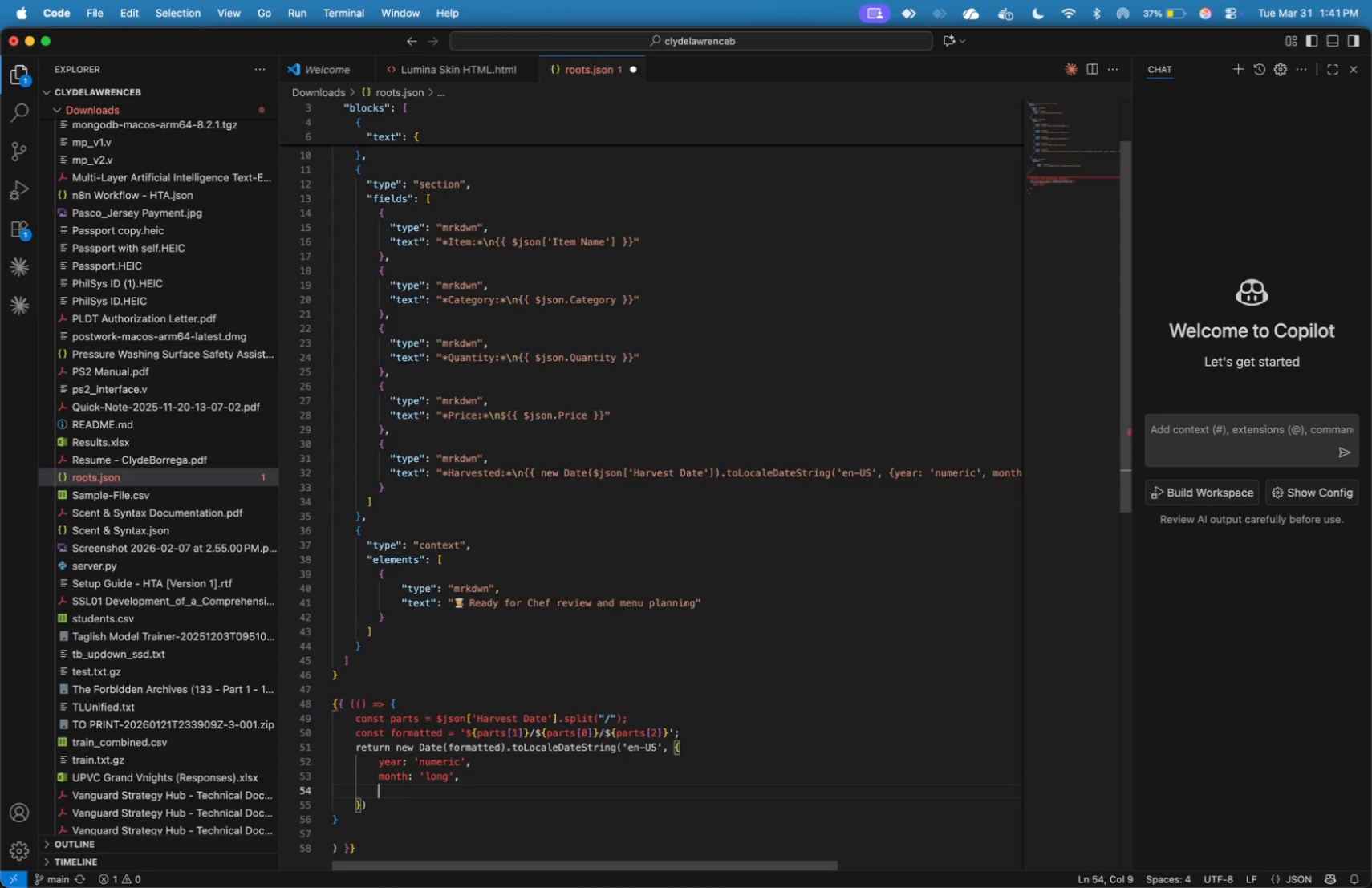 
key(Enter)
 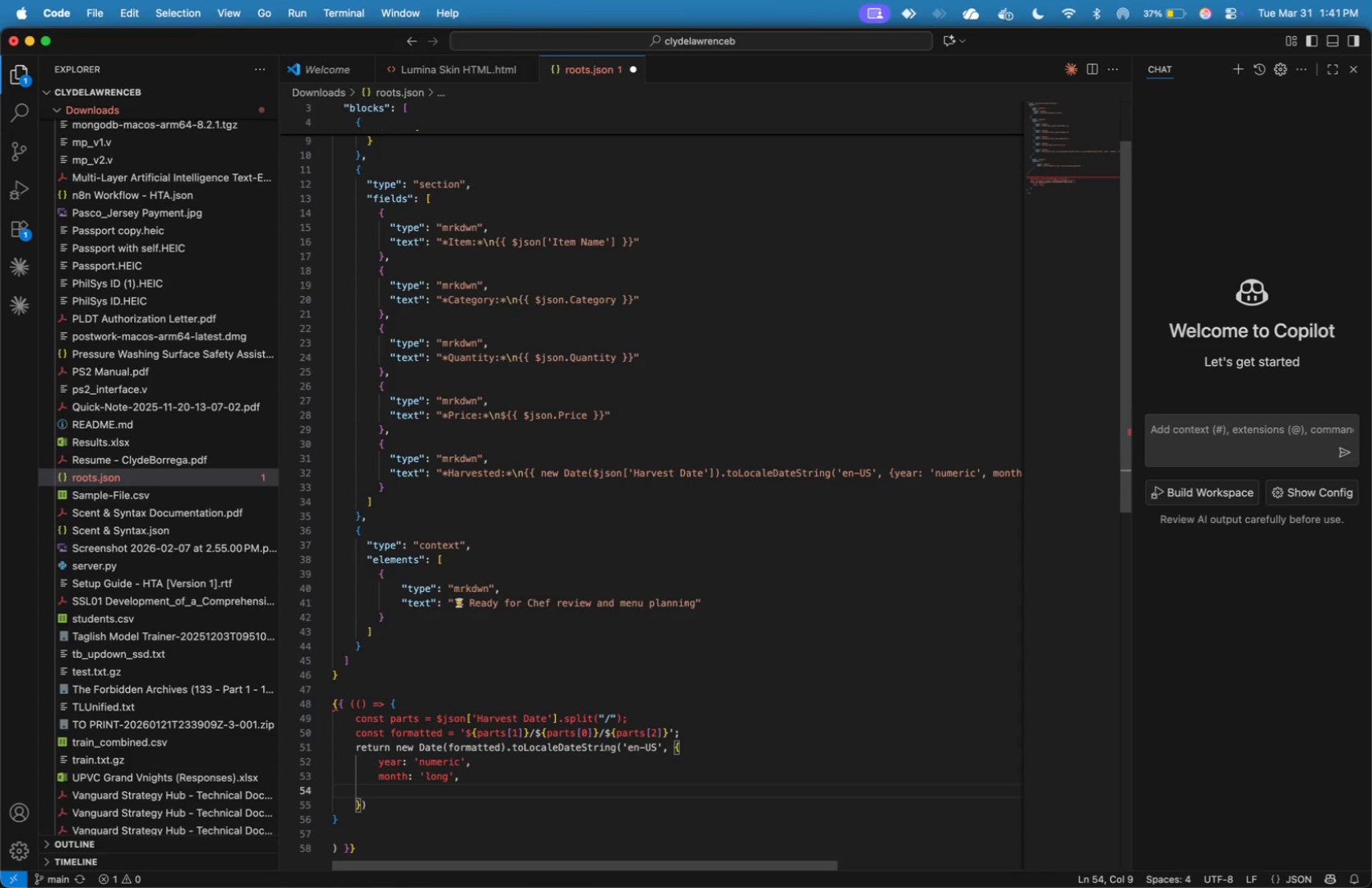 
type(day: 'numeric)
 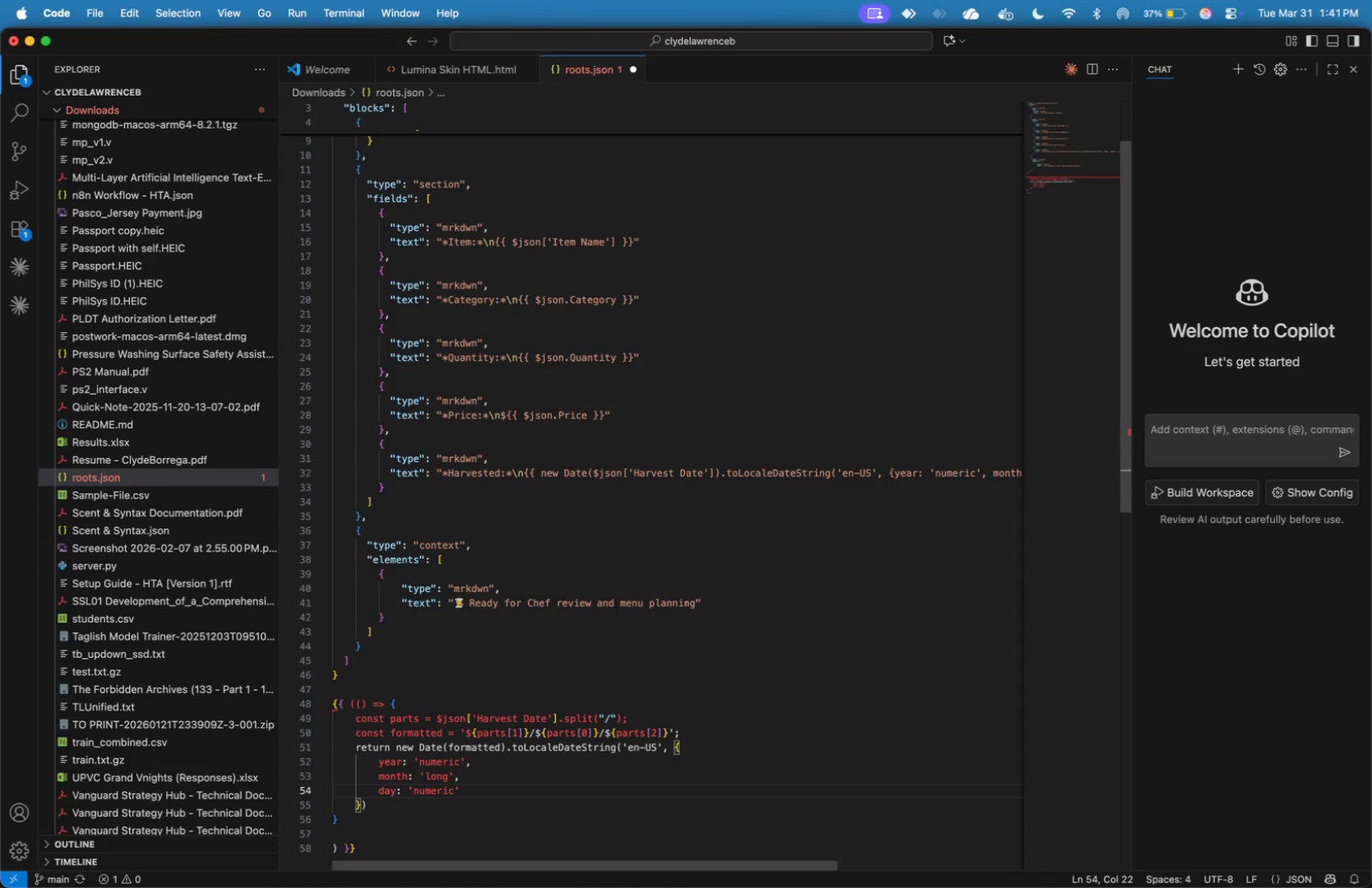 
key(ArrowRight)
 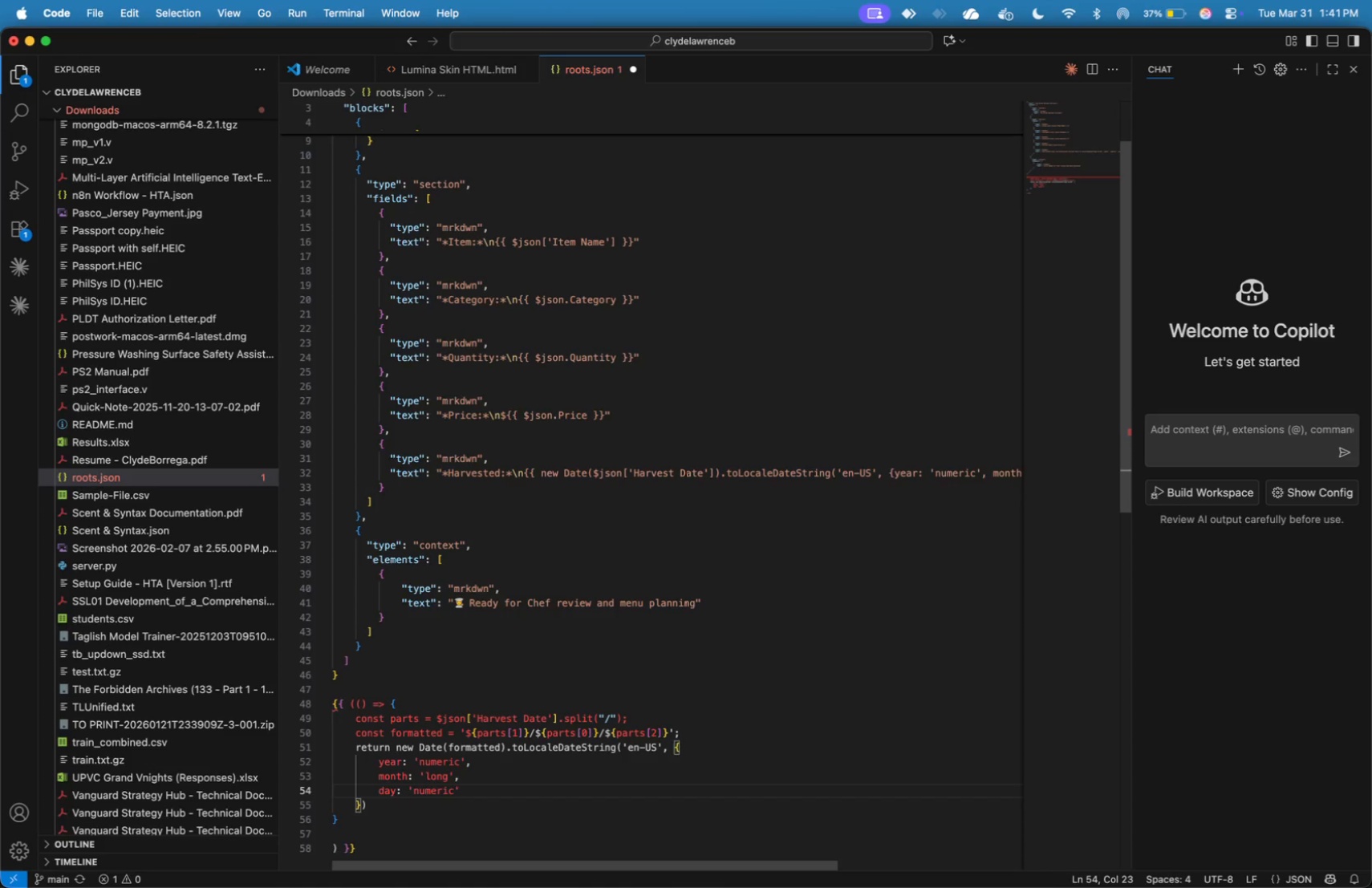 
key(ArrowDown)
 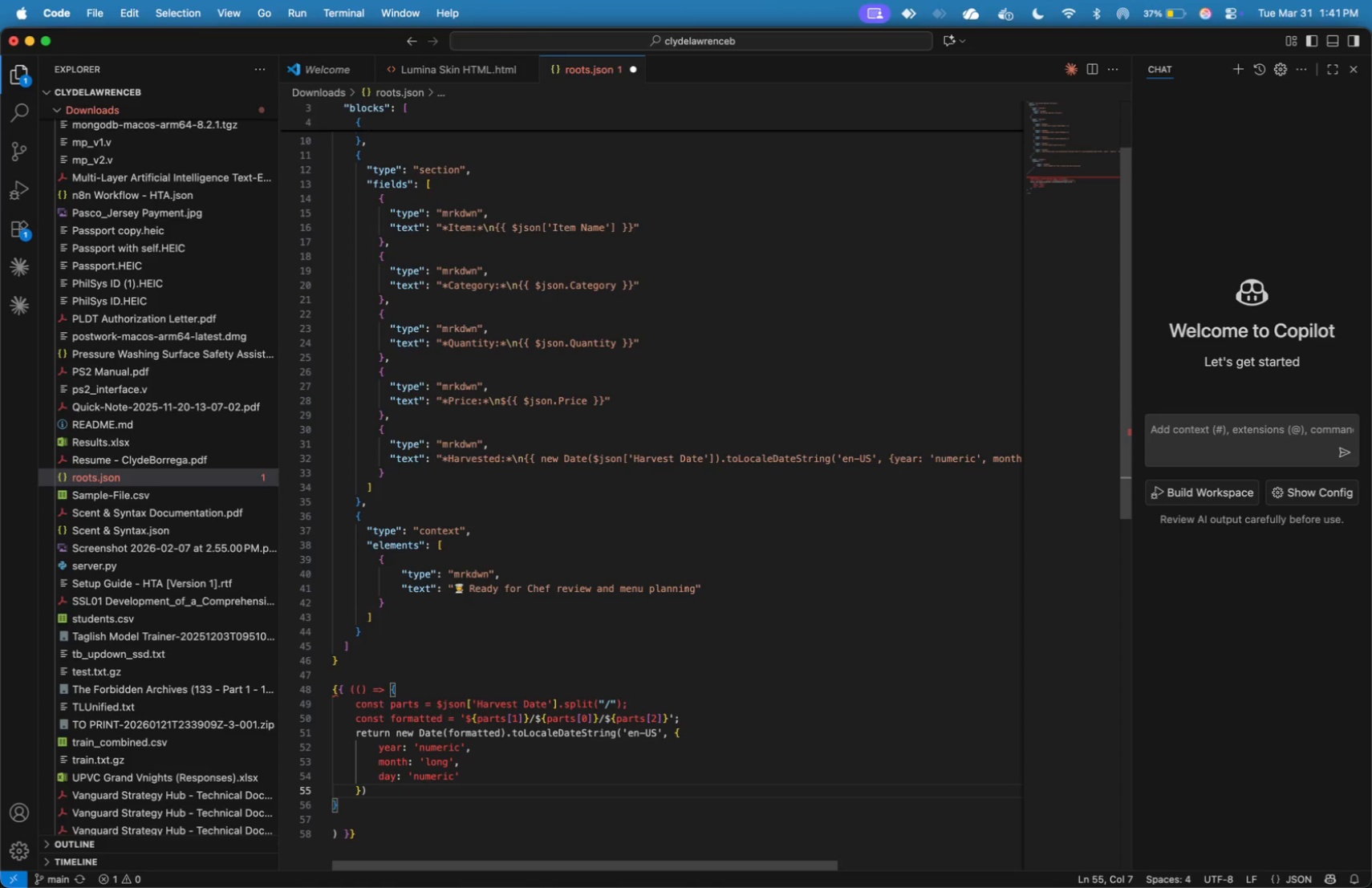 
key(Semicolon)
 